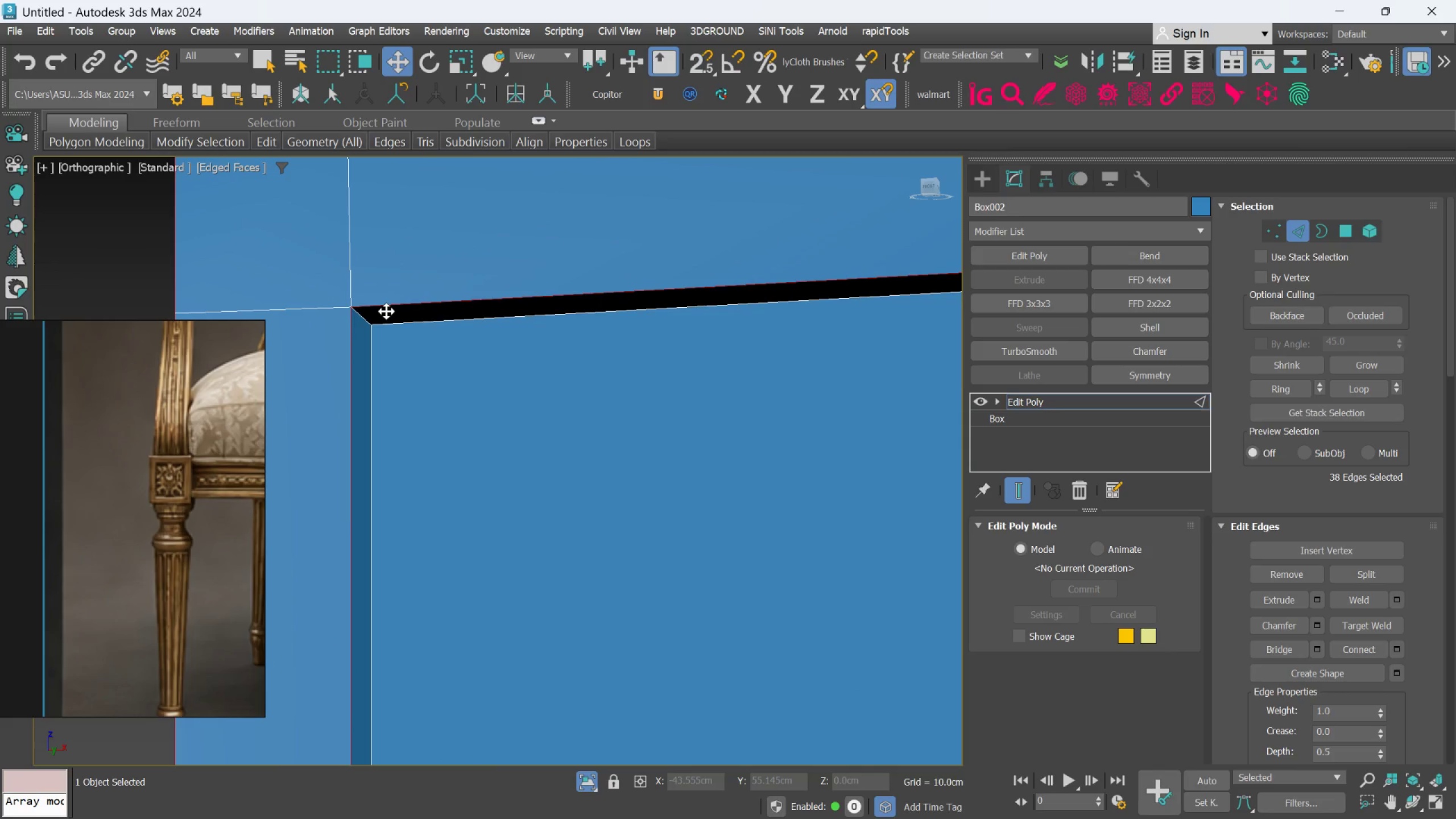 
key(Control+ControlLeft)
 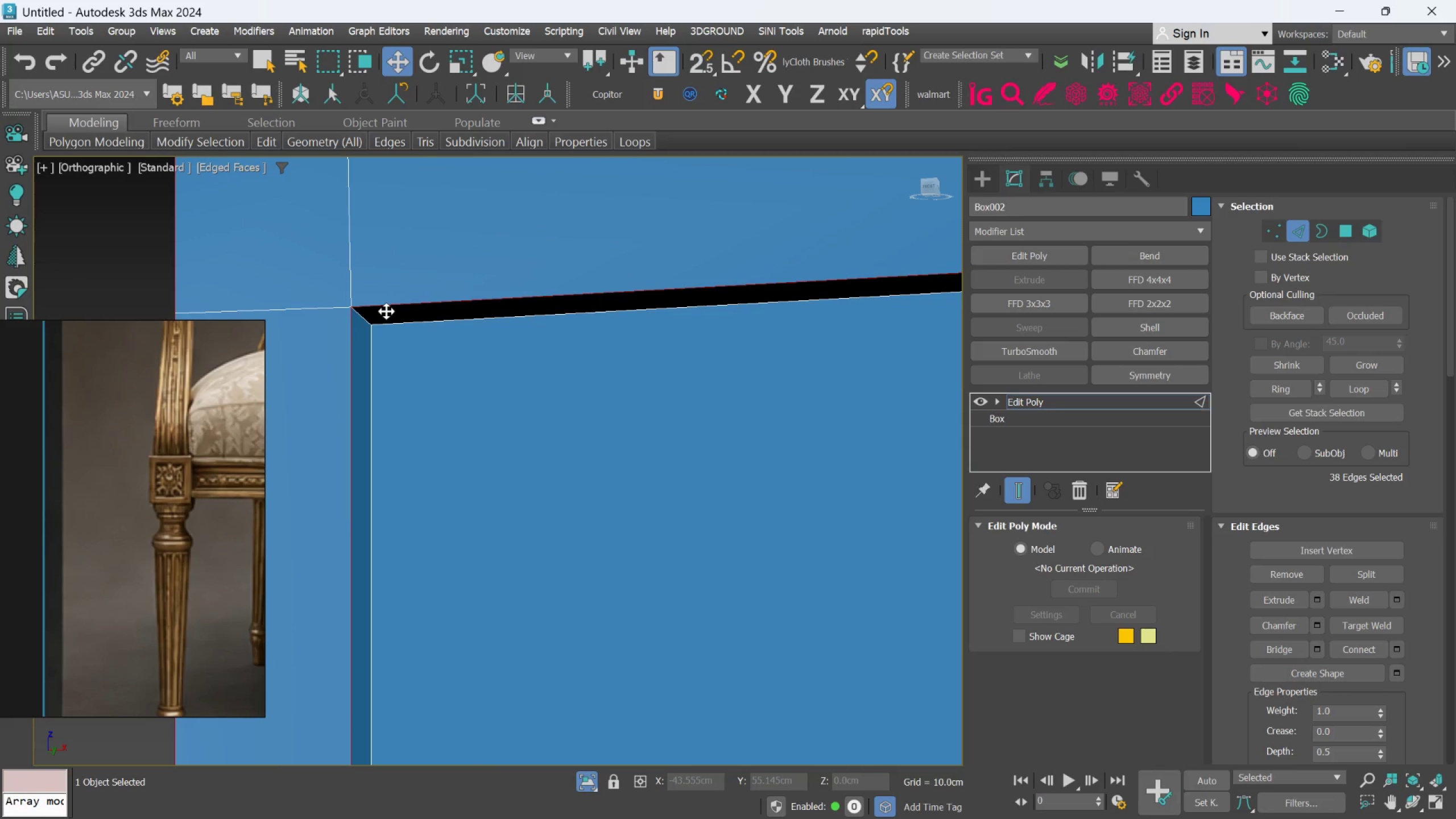 
key(Control+ControlLeft)
 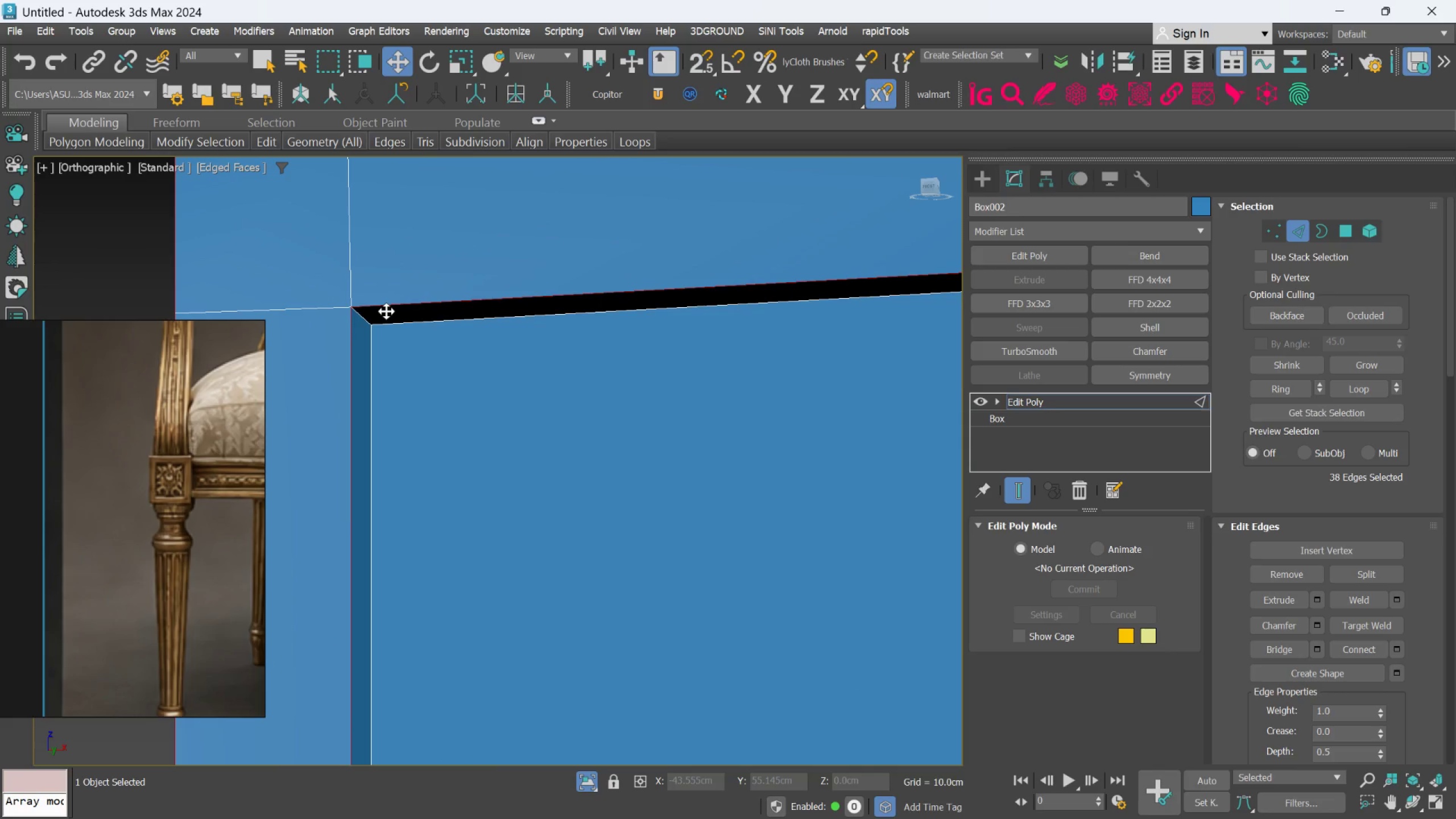 
key(Control+ControlLeft)
 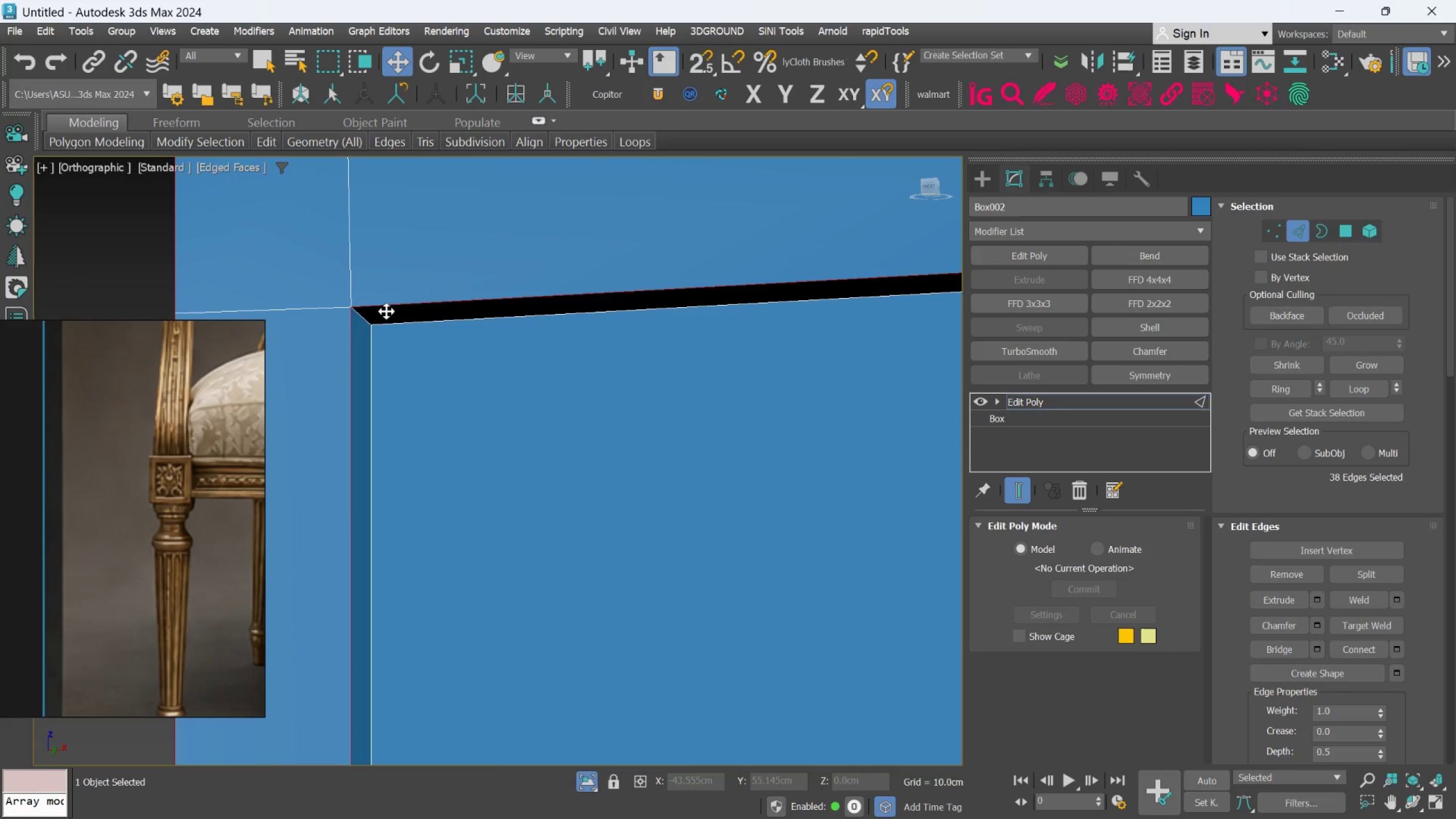 
key(Control+ControlLeft)
 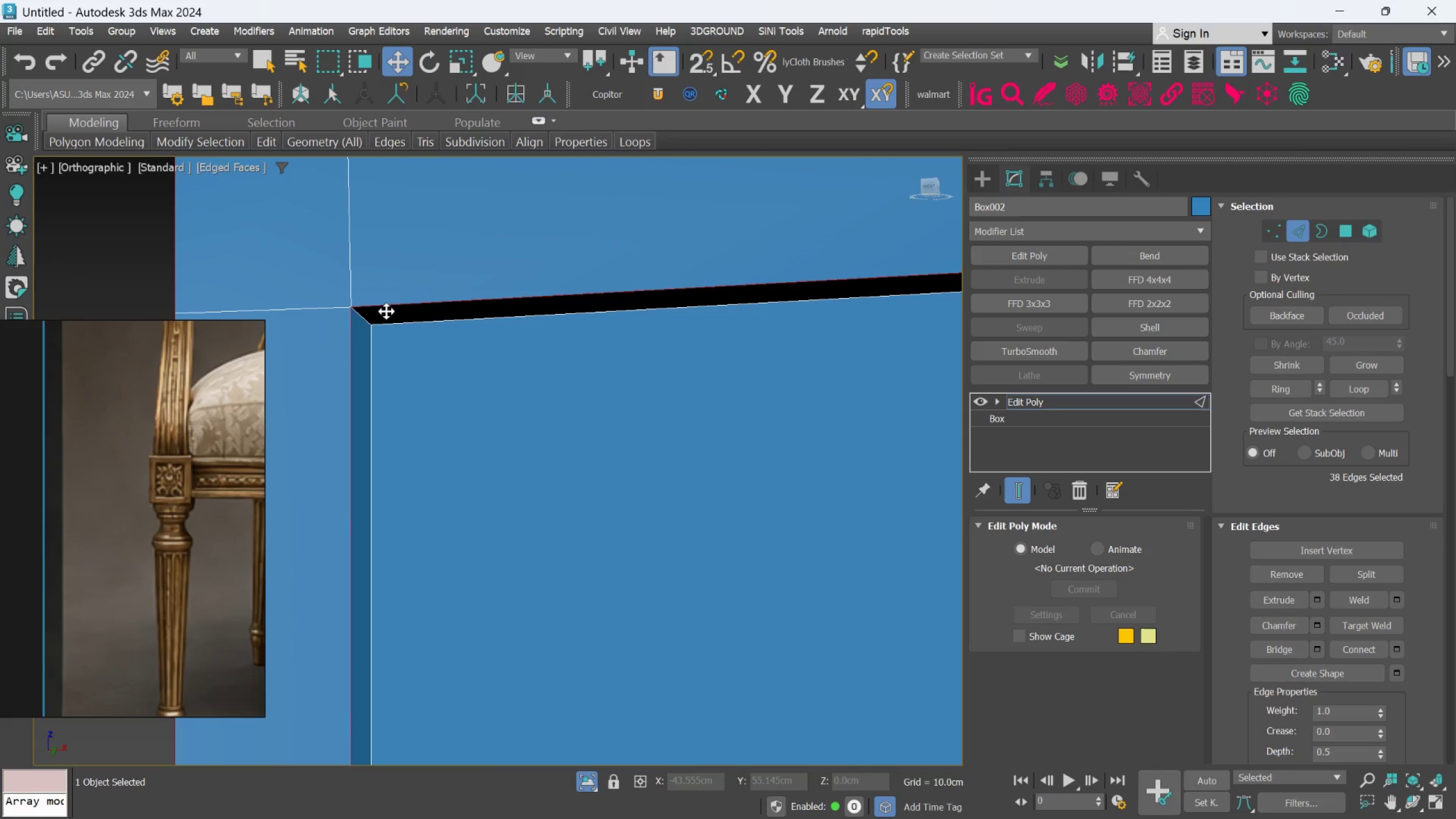 
key(Control+ControlLeft)
 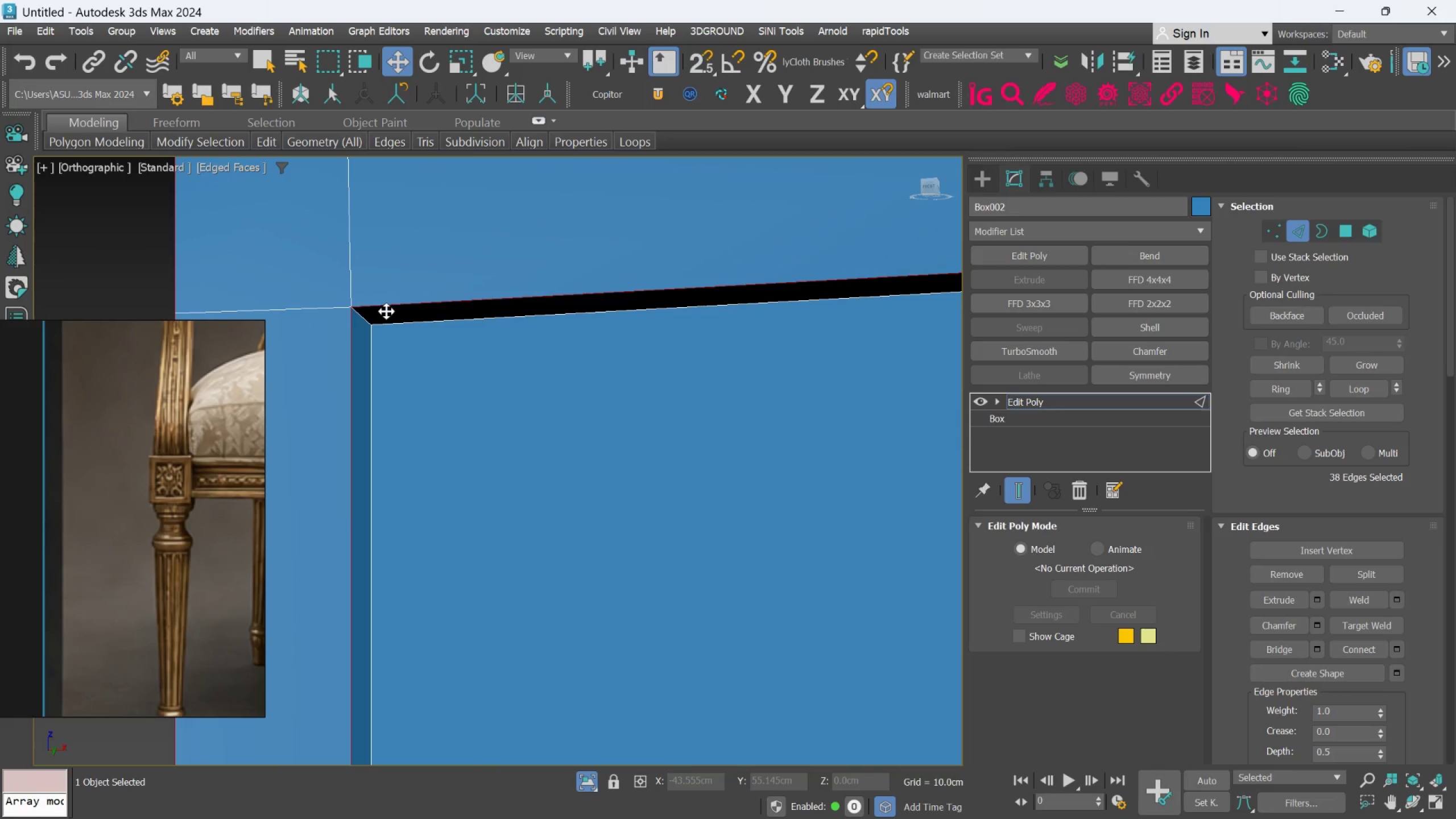 
key(Control+ControlLeft)
 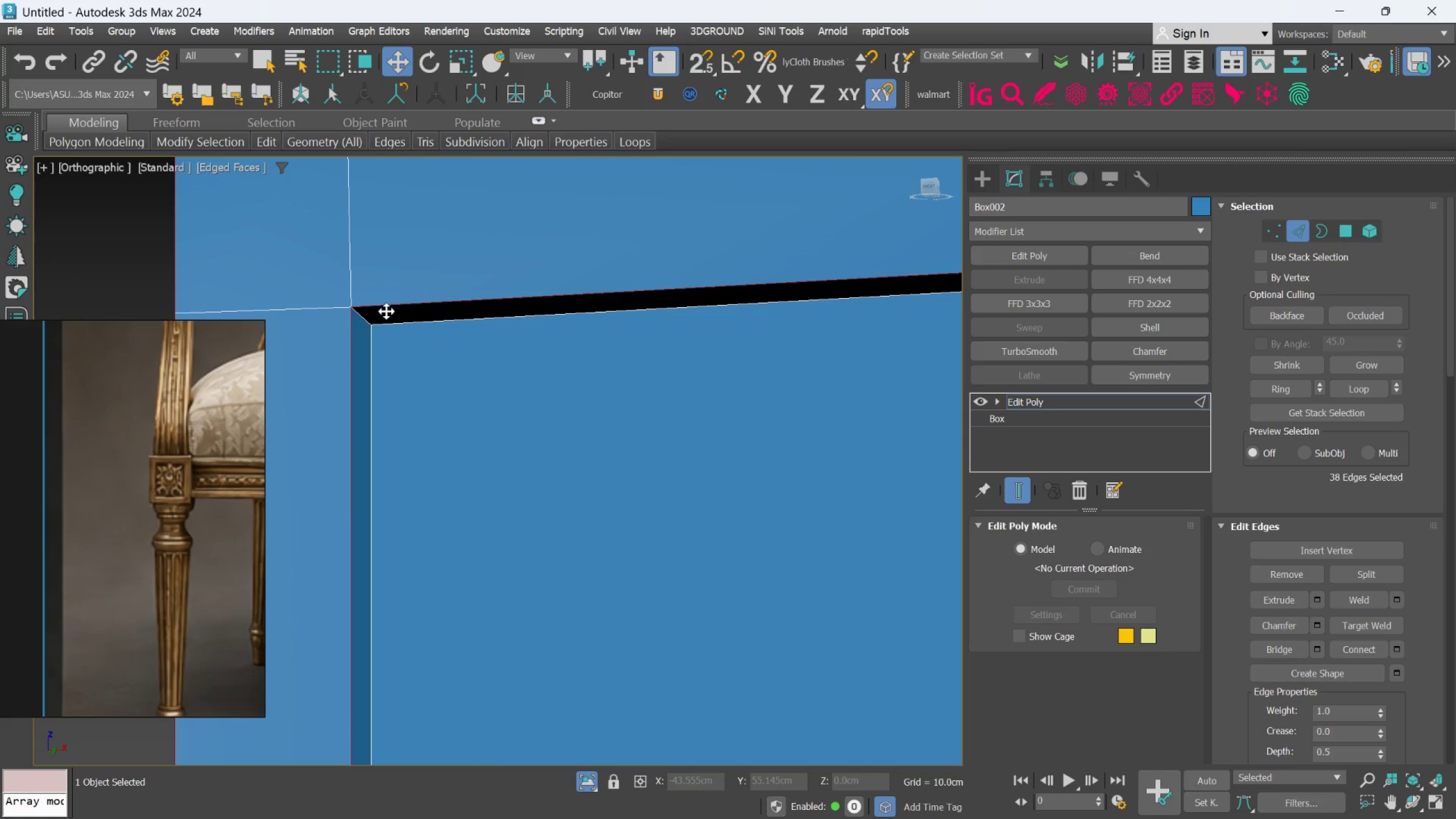 
key(Control+ControlLeft)
 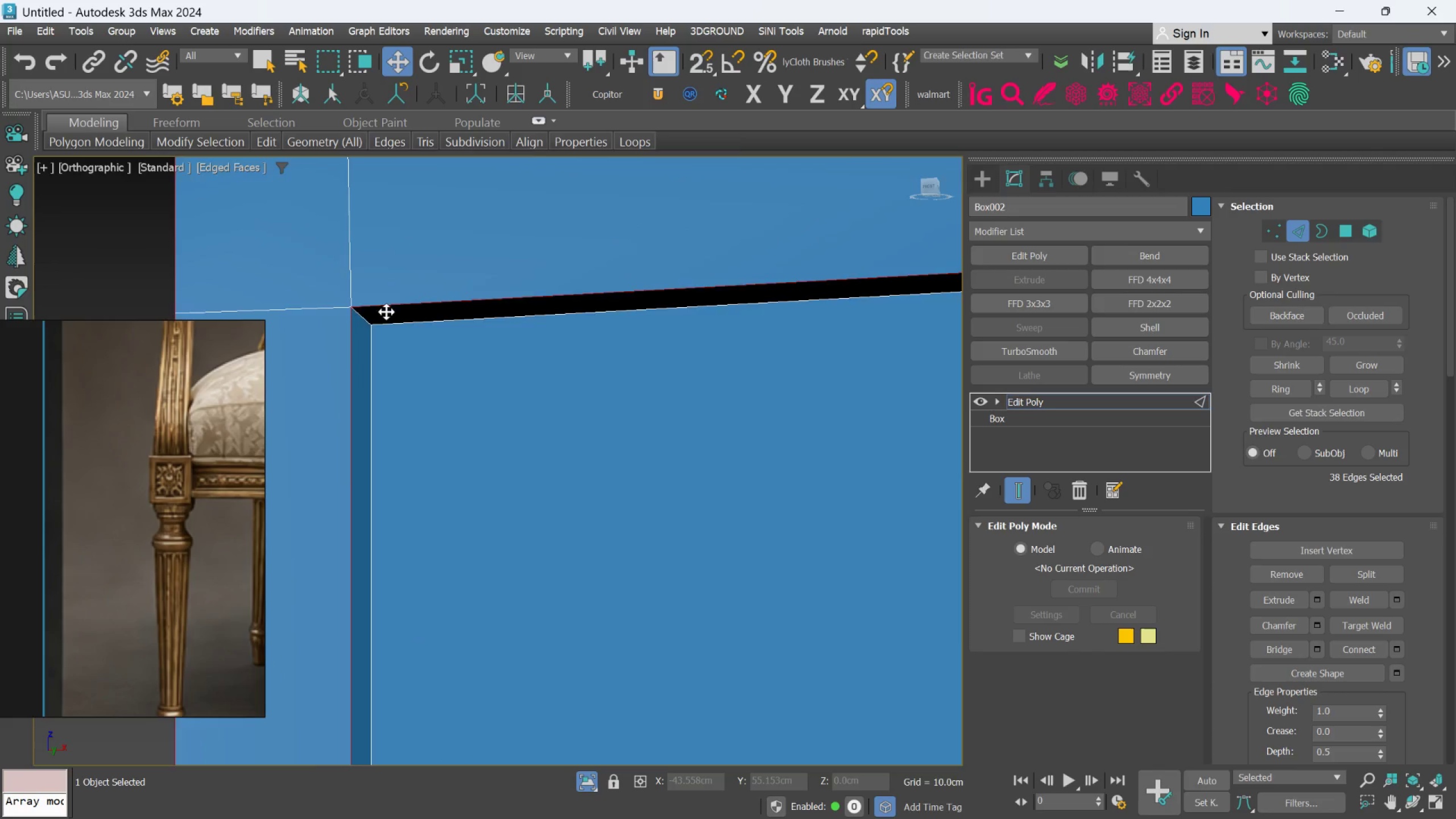 
scroll: coordinate [388, 316], scroll_direction: down, amount: 3.0
 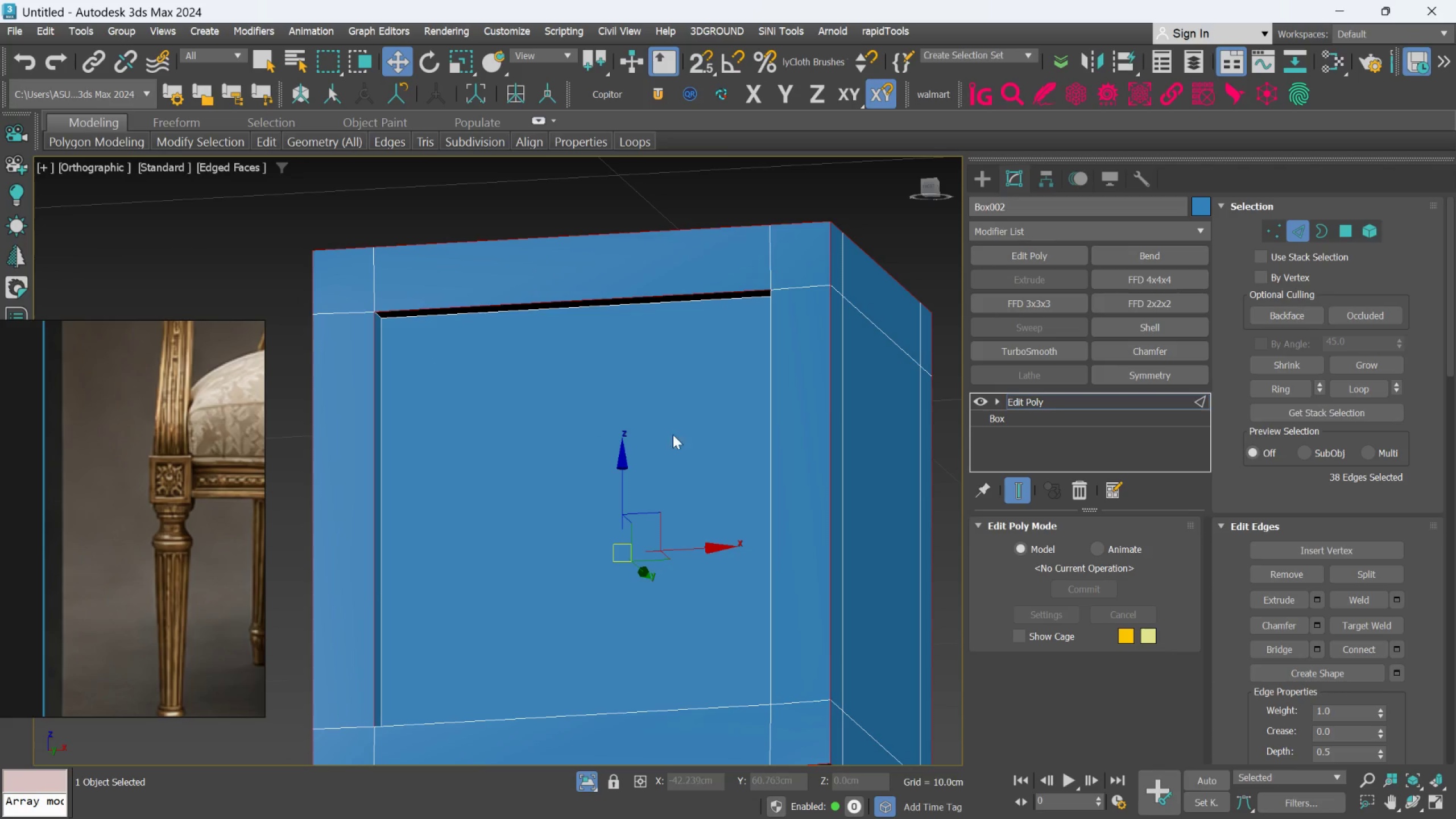 
hold_key(key=ControlLeft, duration=1.17)
left_click([775, 365])
 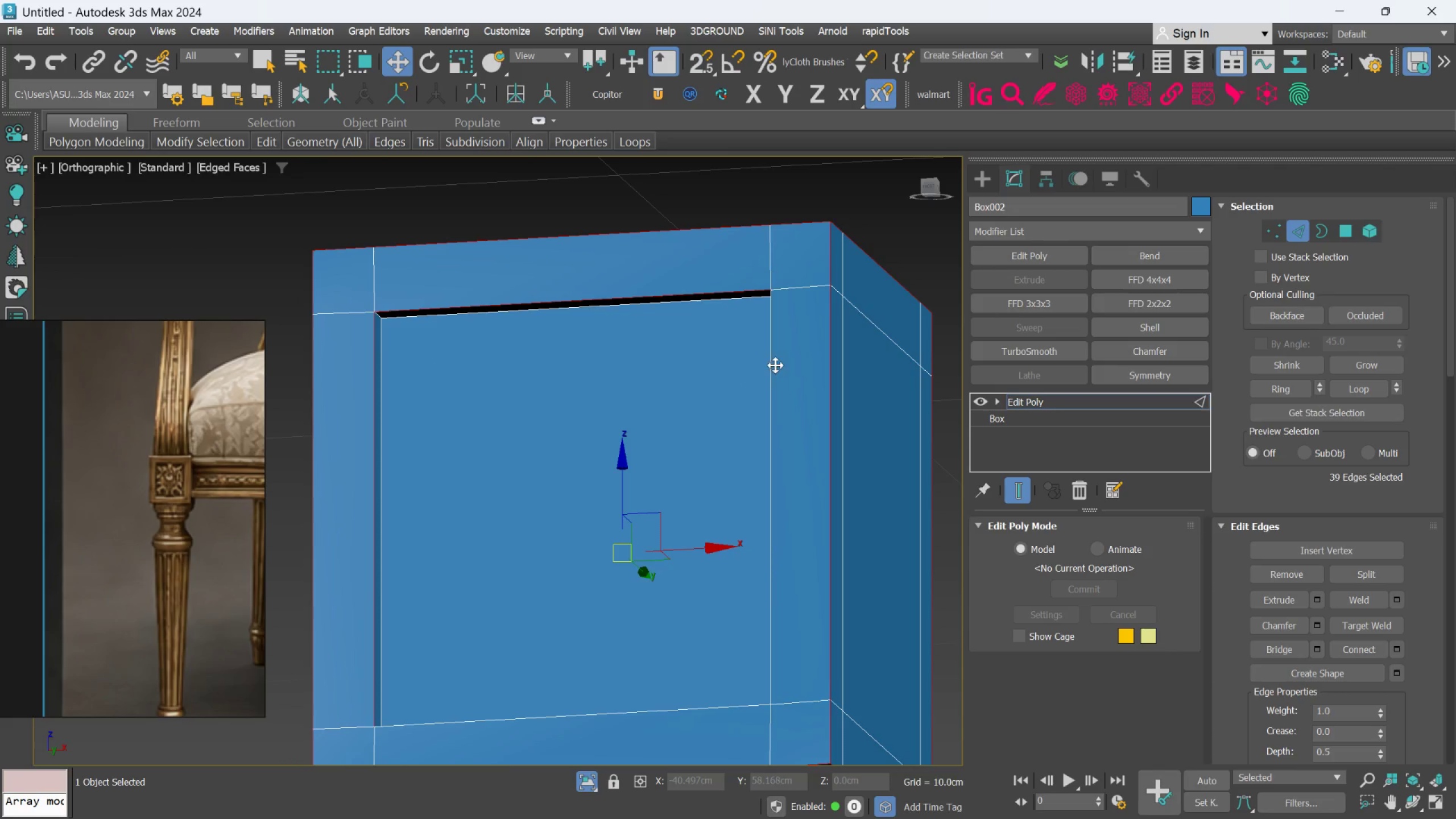 
double_click([775, 365])
 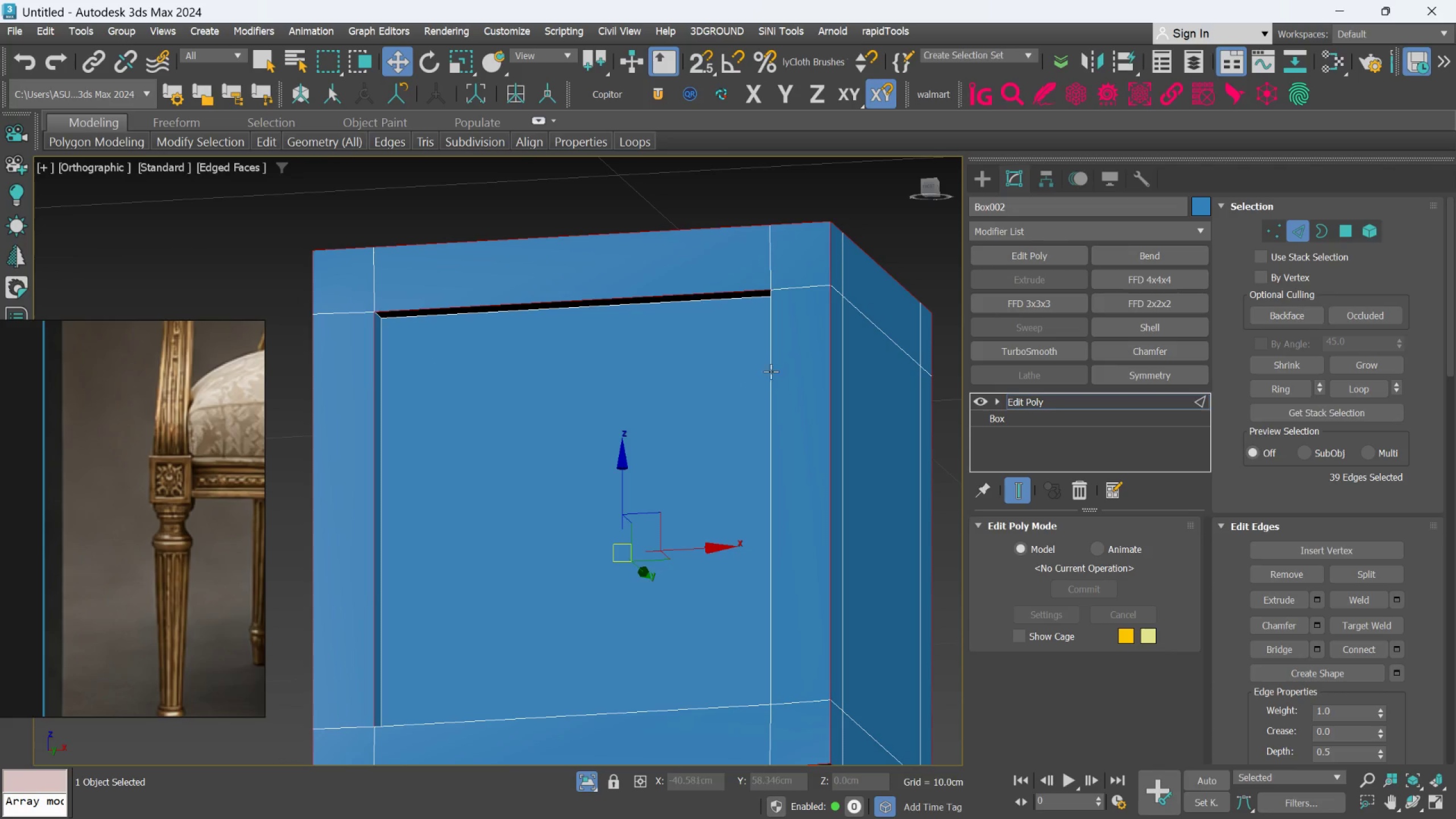 
hold_key(key=AltLeft, duration=0.61)
 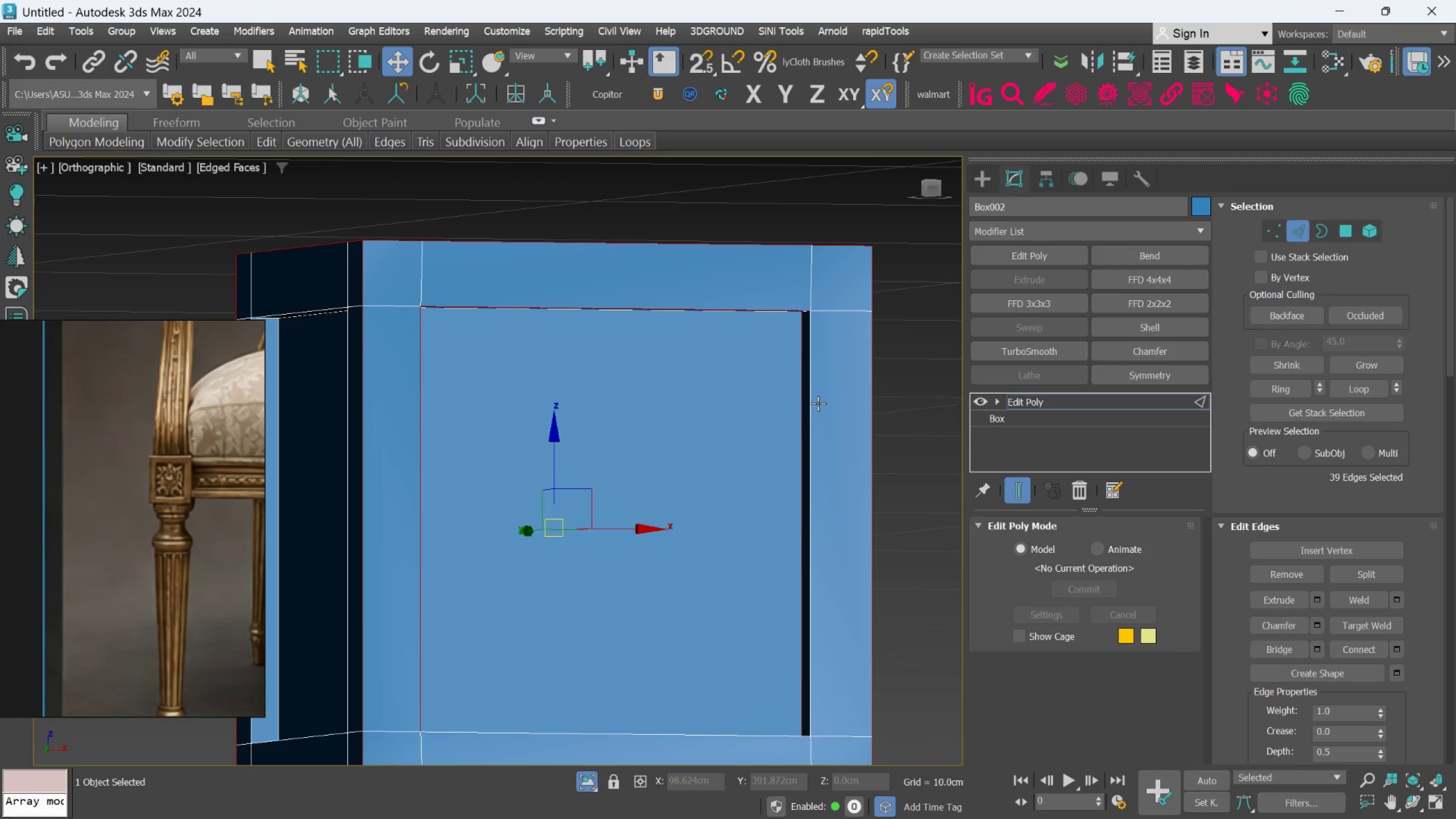 
key(Control+Z)
 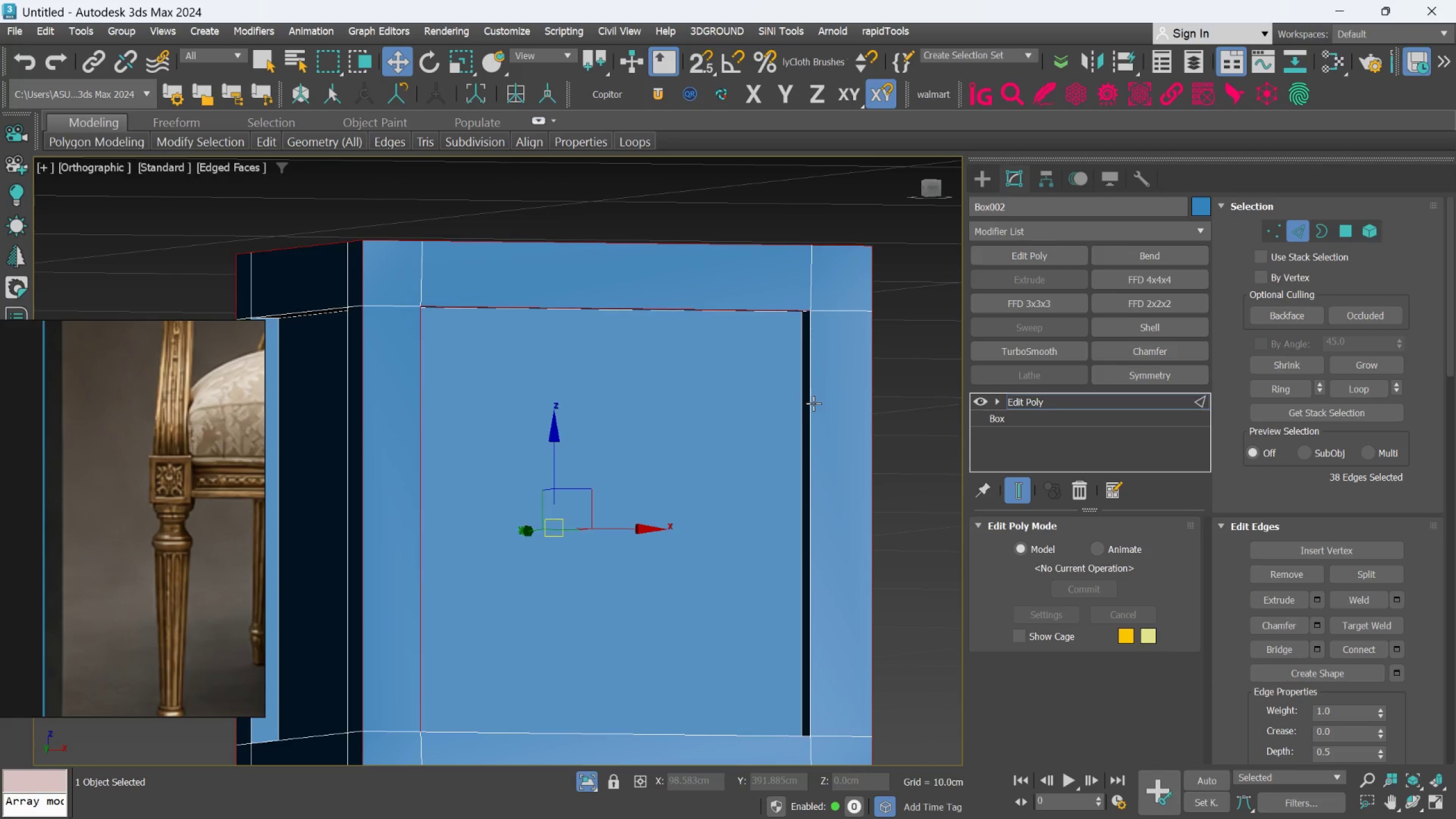 
left_click([813, 403])
 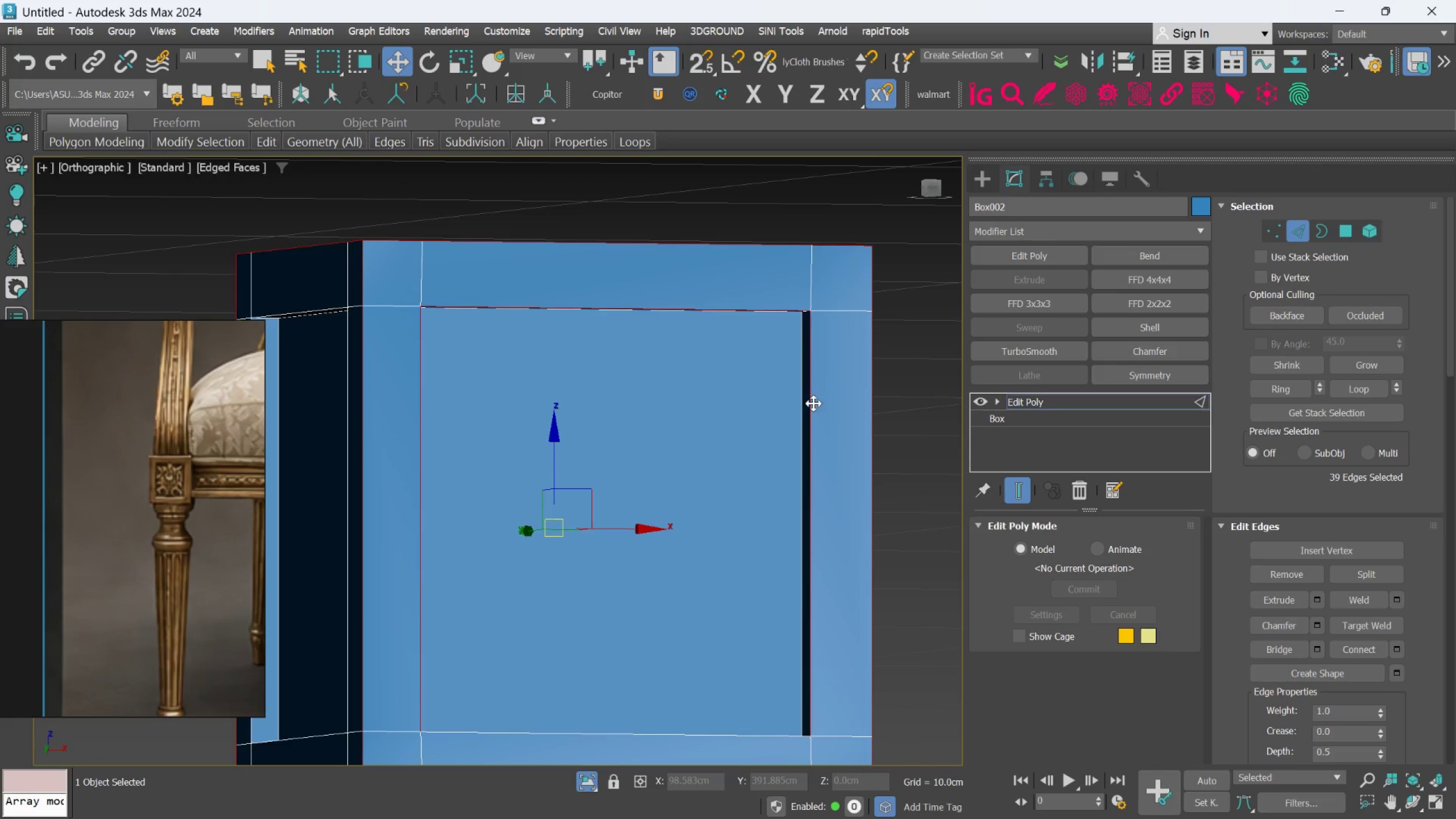 
double_click([813, 403])
 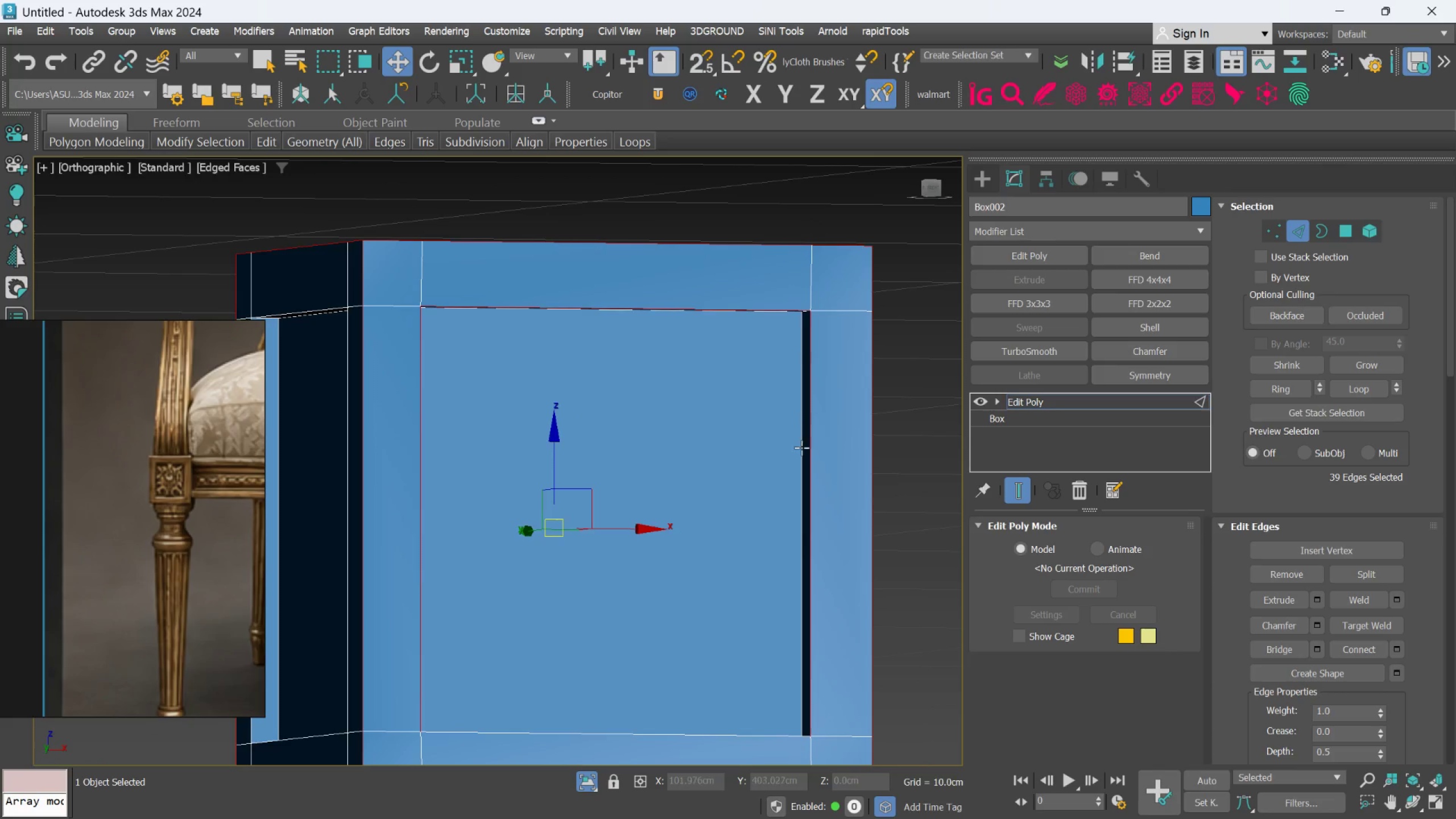 
hold_key(key=AltLeft, duration=0.83)
 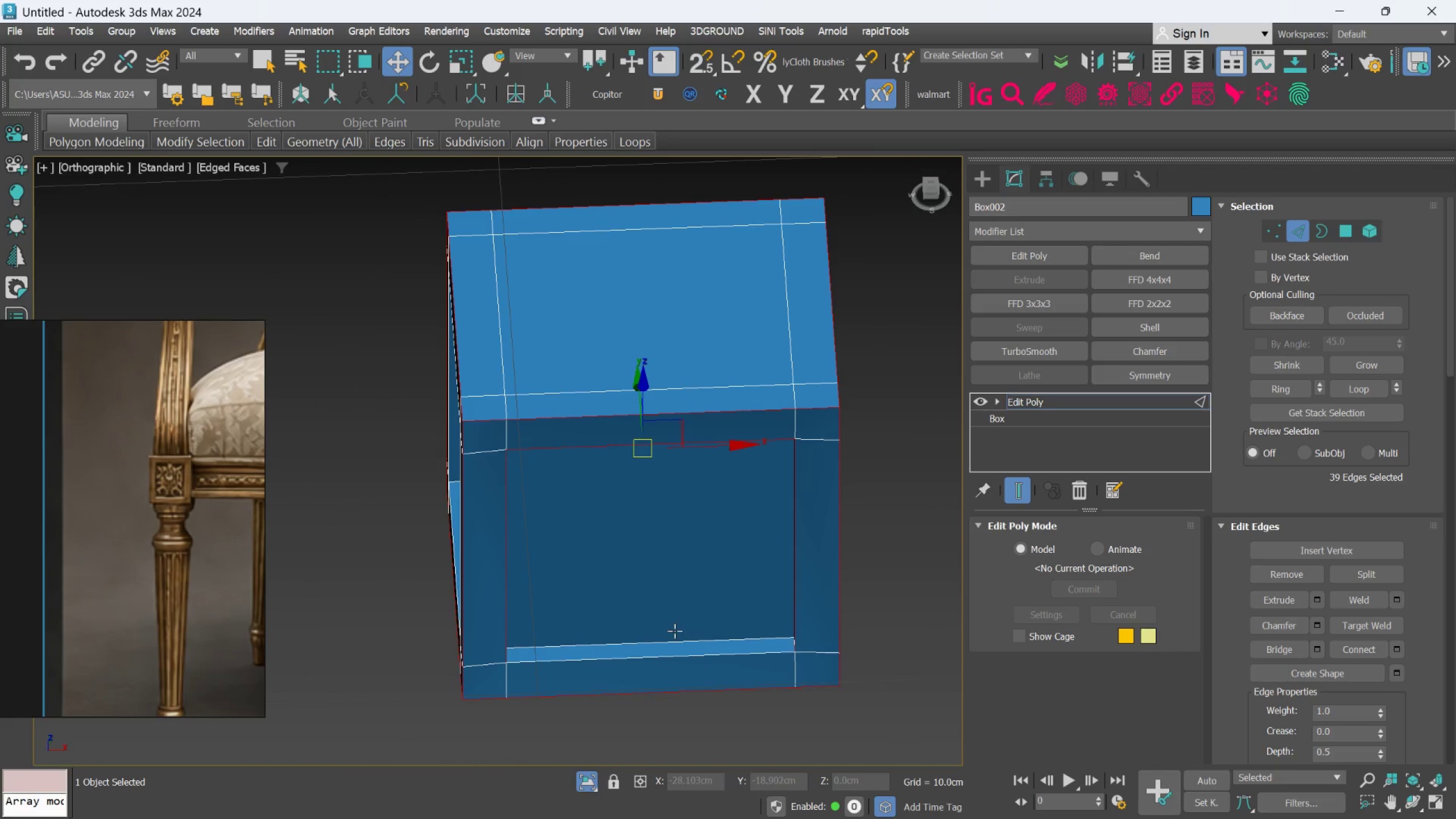 
scroll: coordinate [797, 464], scroll_direction: down, amount: 1.0
 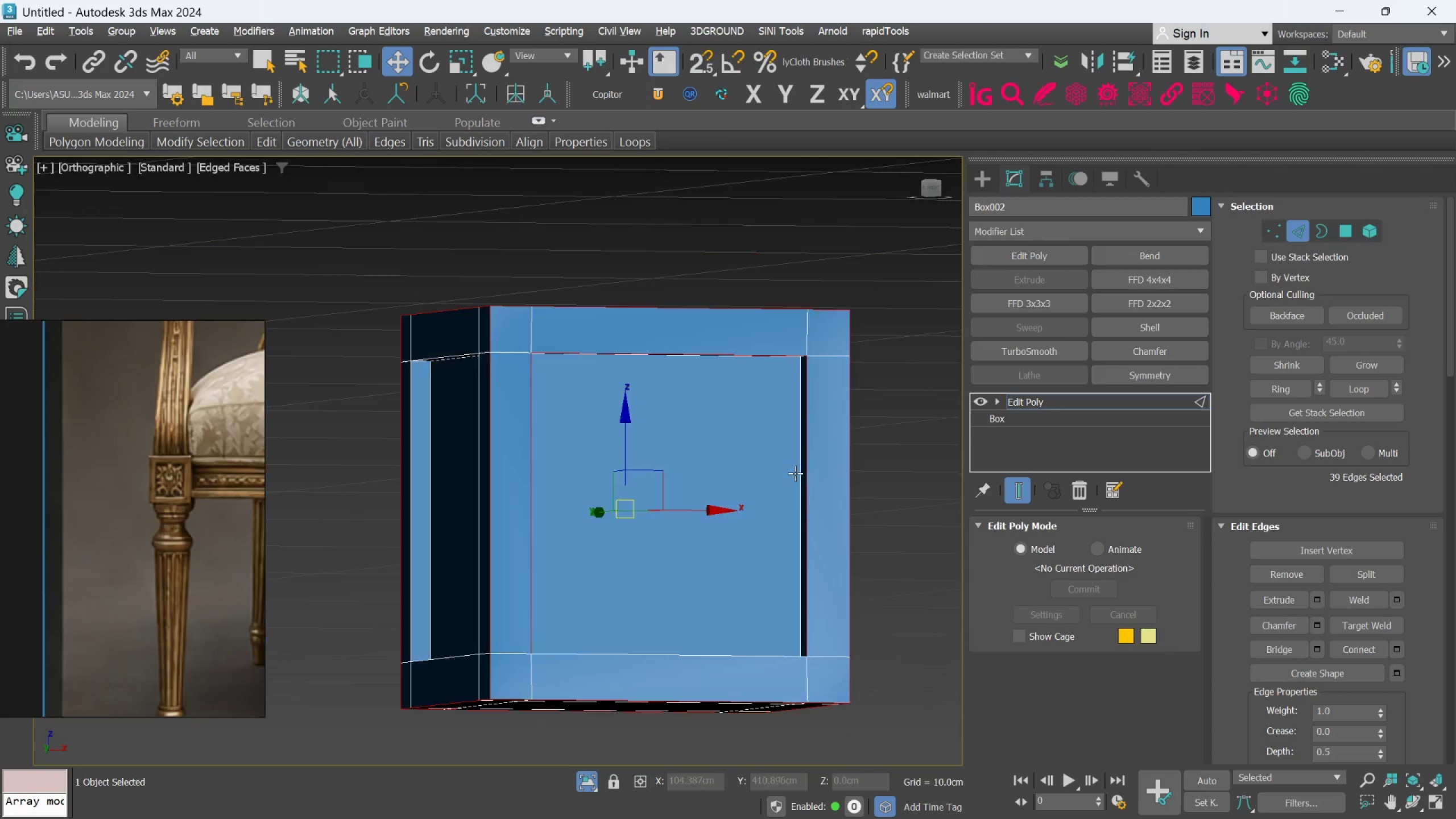 
hold_key(key=ControlLeft, duration=0.92)
left_click([656, 659])
 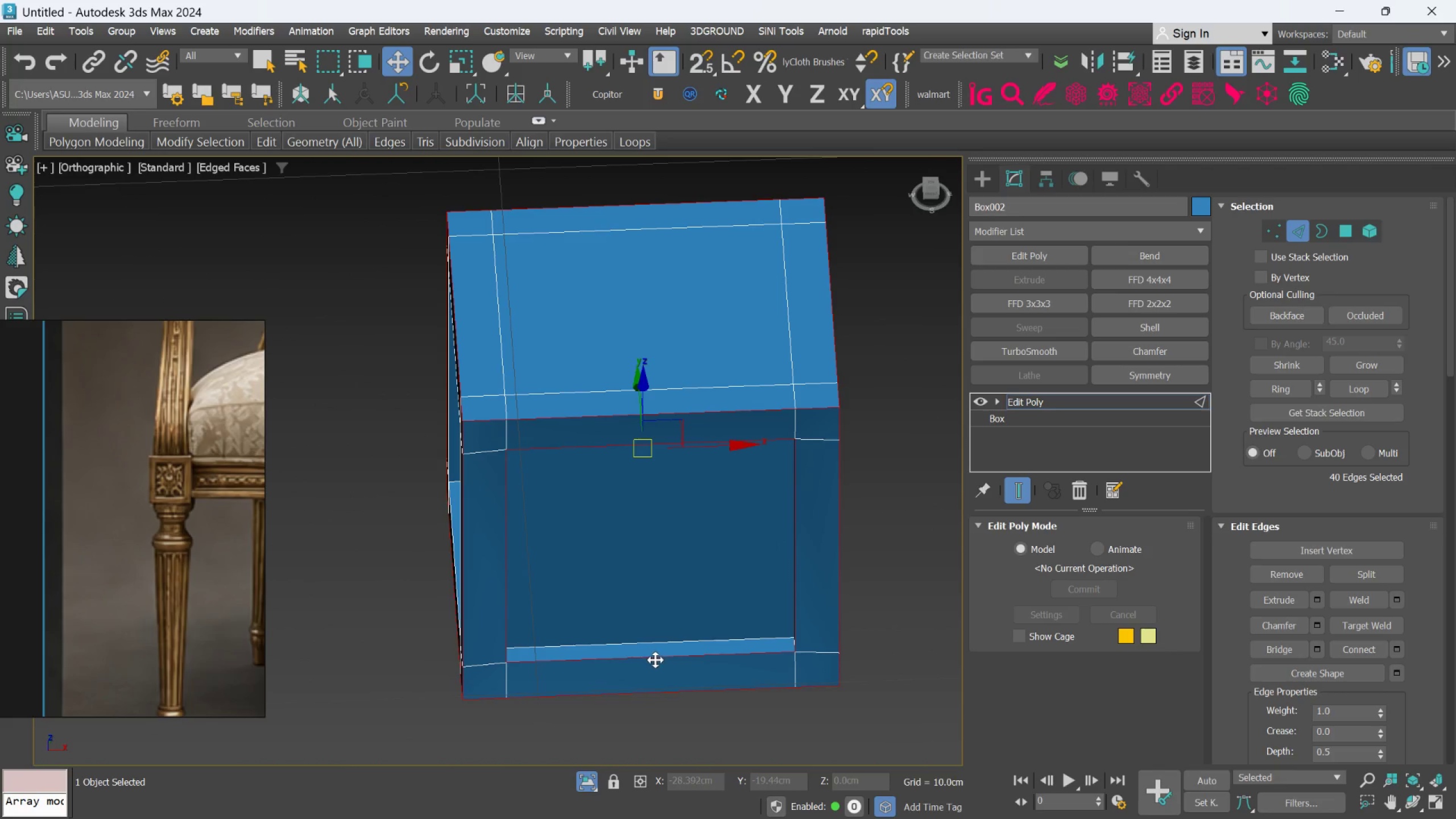 
double_click([655, 660])
 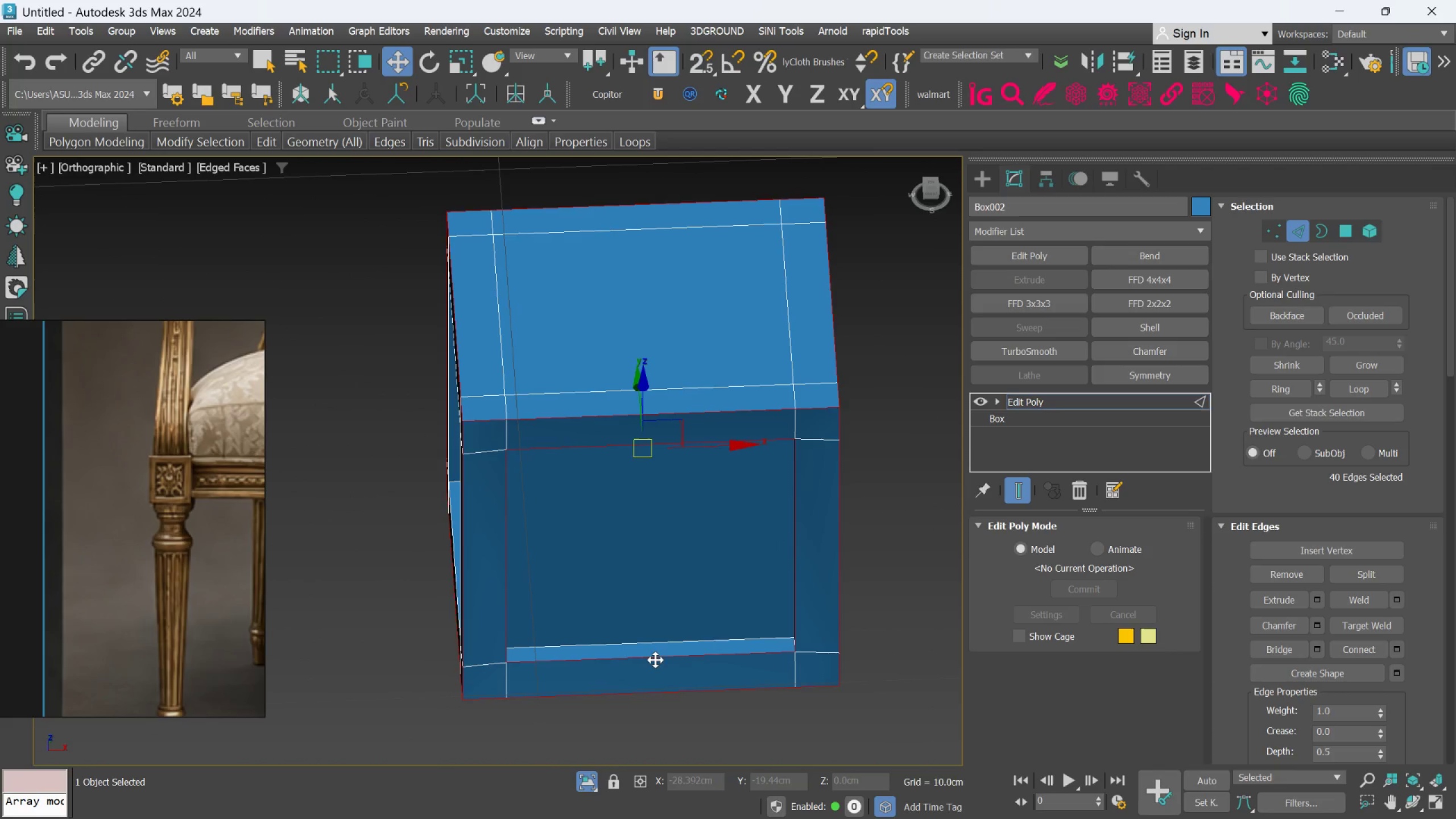 
hold_key(key=AltLeft, duration=0.7)
scroll: coordinate [653, 660], scroll_direction: down, amount: 2.0
 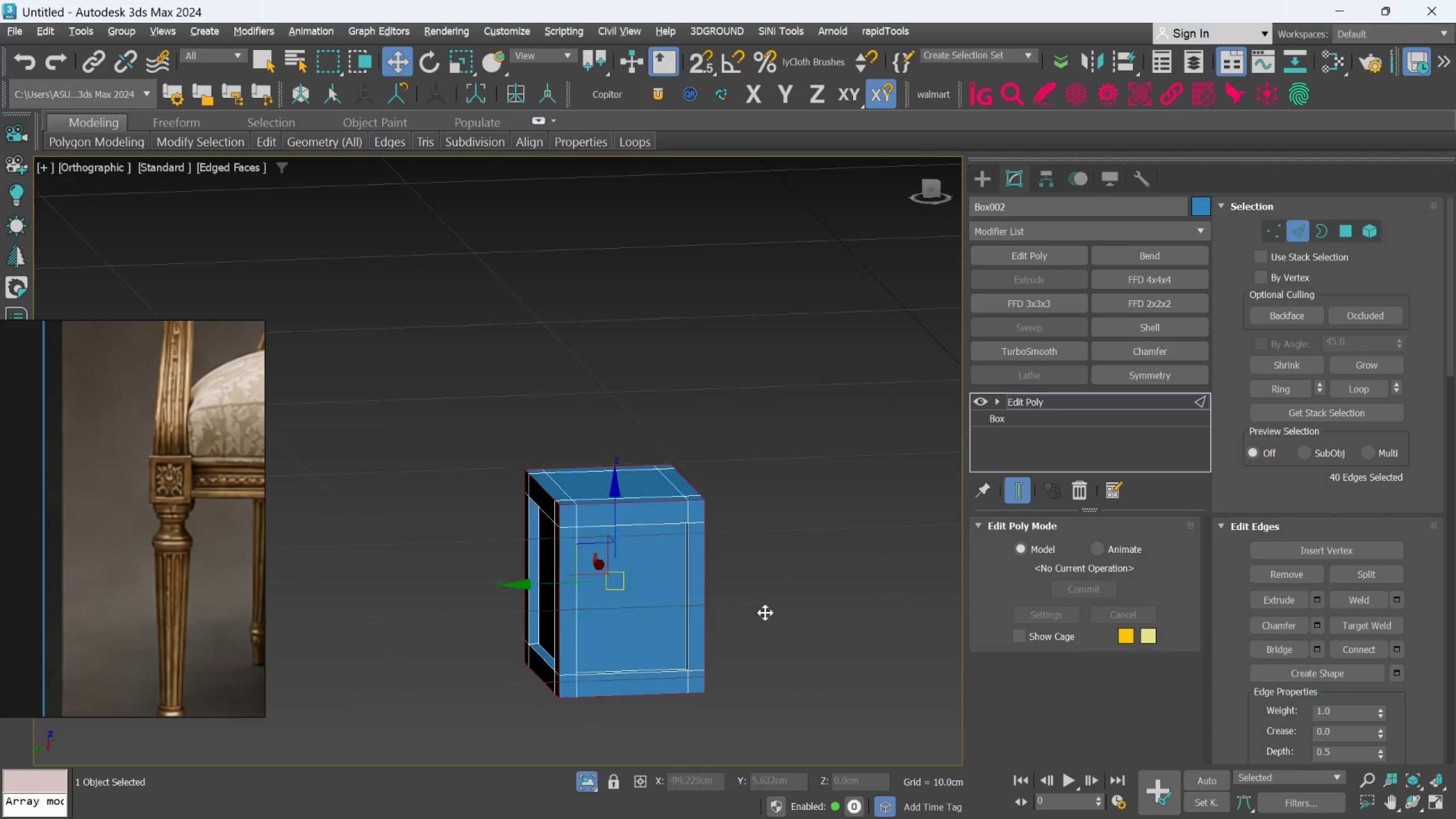 
scroll: coordinate [659, 500], scroll_direction: up, amount: 2.0
 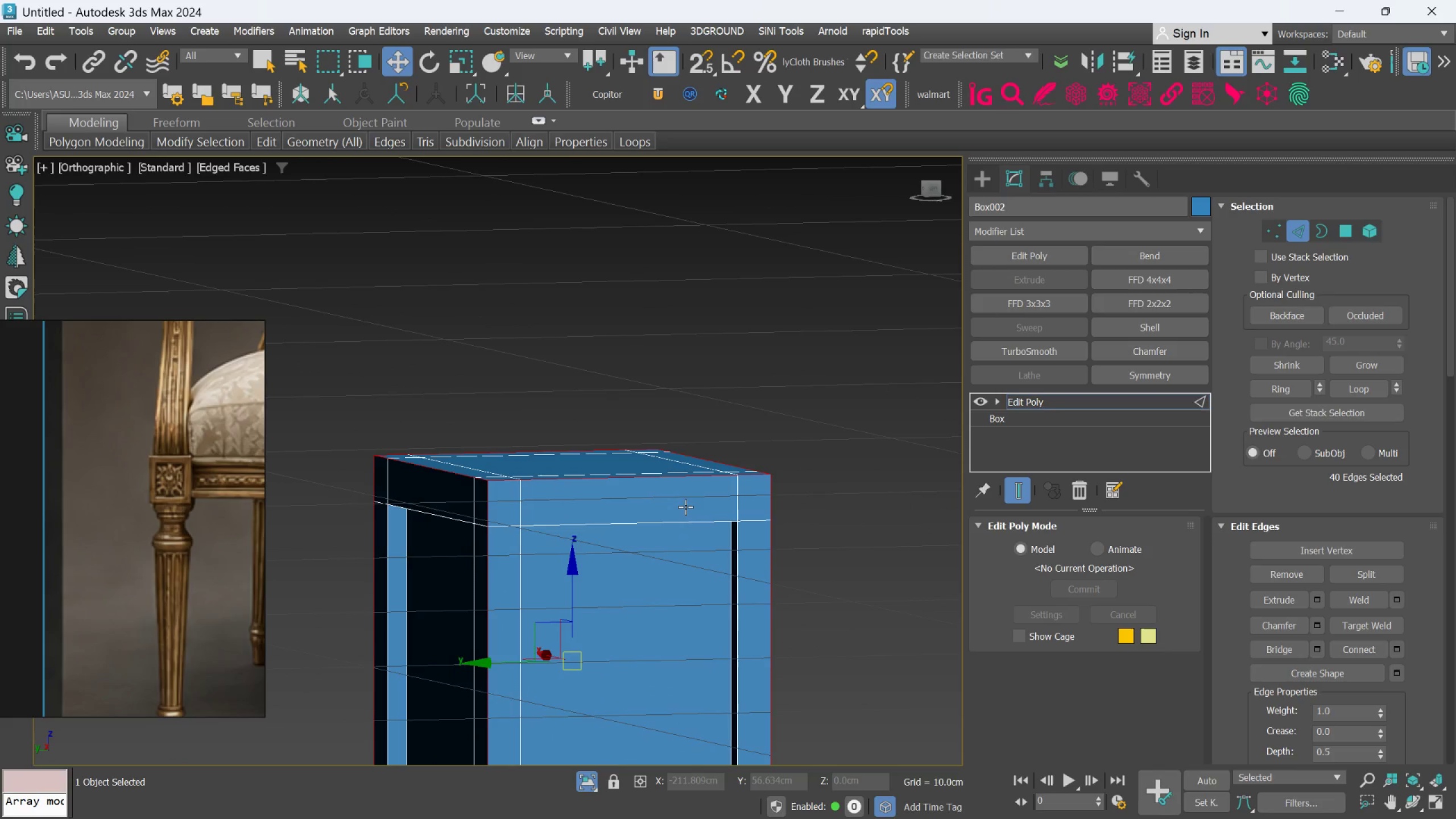 
hold_key(key=AltLeft, duration=0.42)
 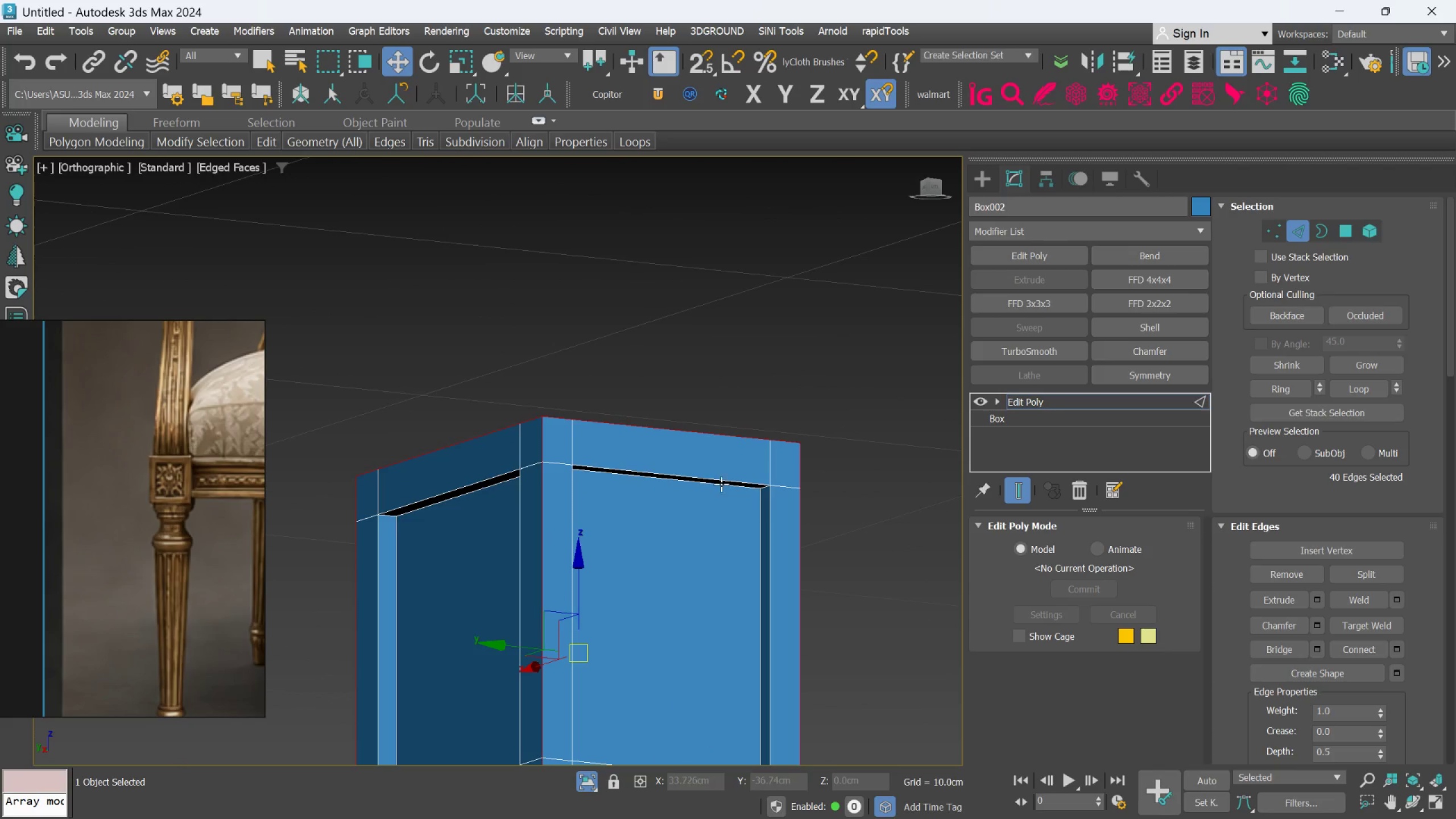 
hold_key(key=ControlLeft, duration=1.41)
double_click([725, 477])
 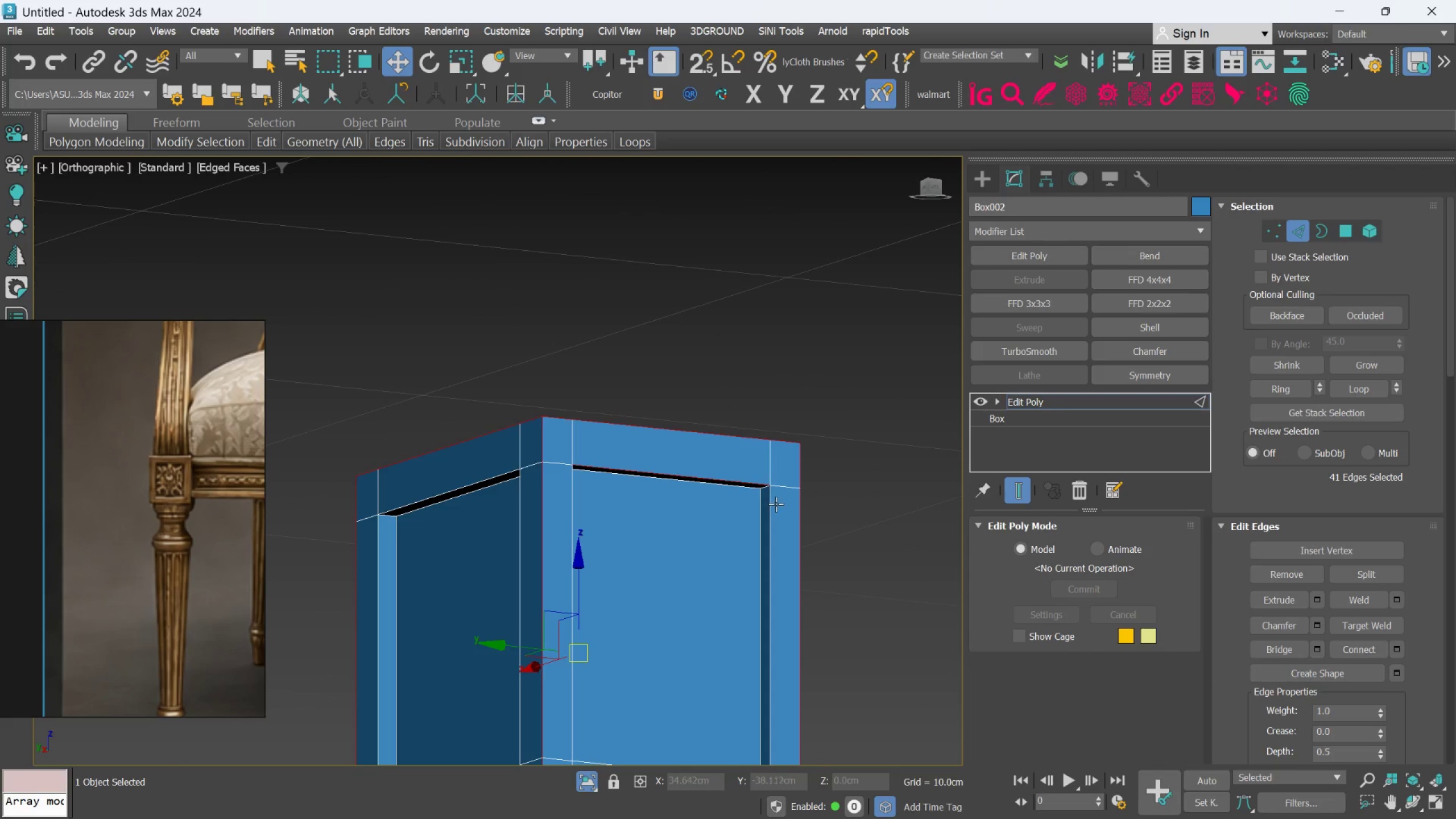 
left_click([774, 504])
 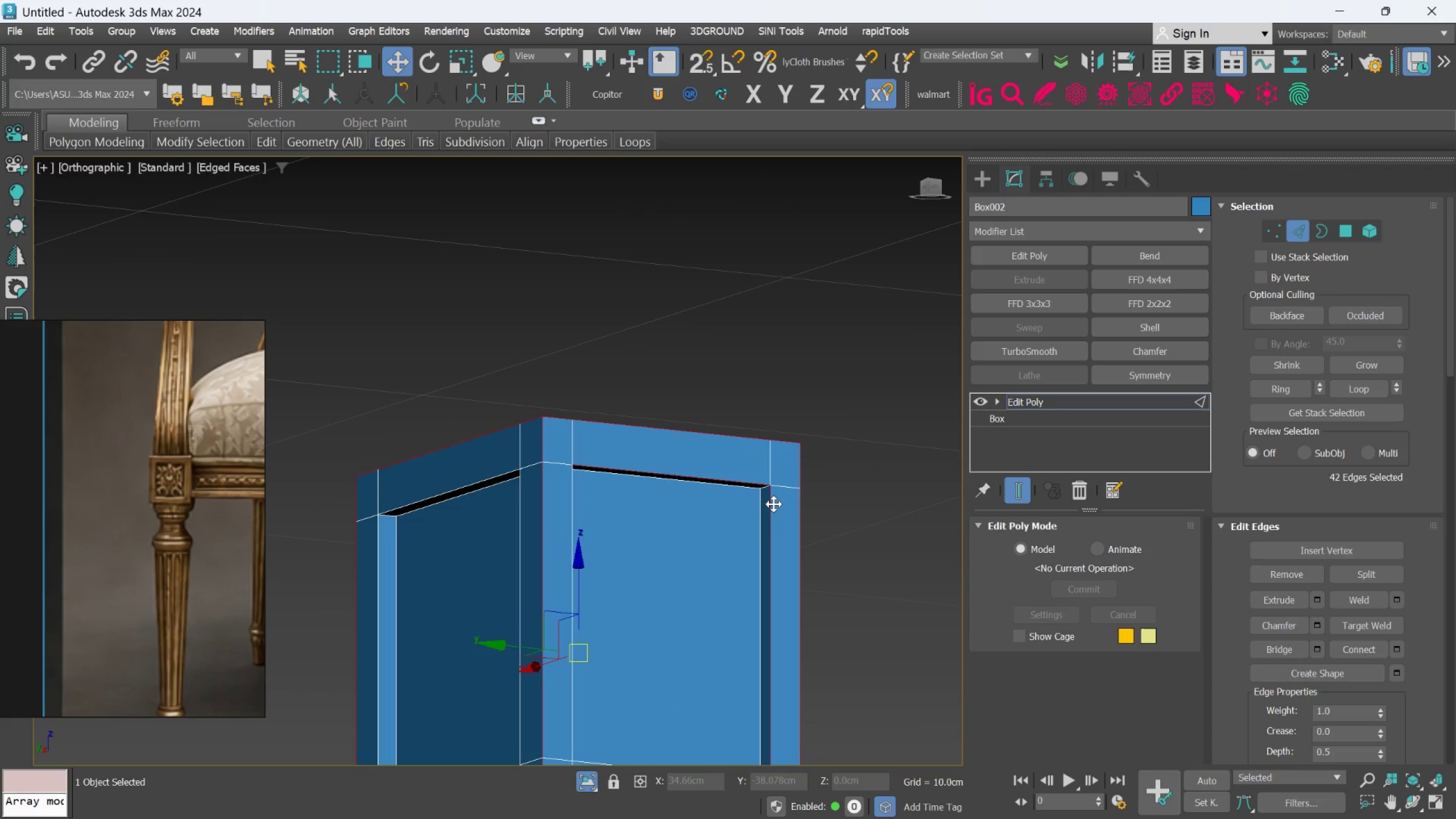 
double_click([774, 504])
 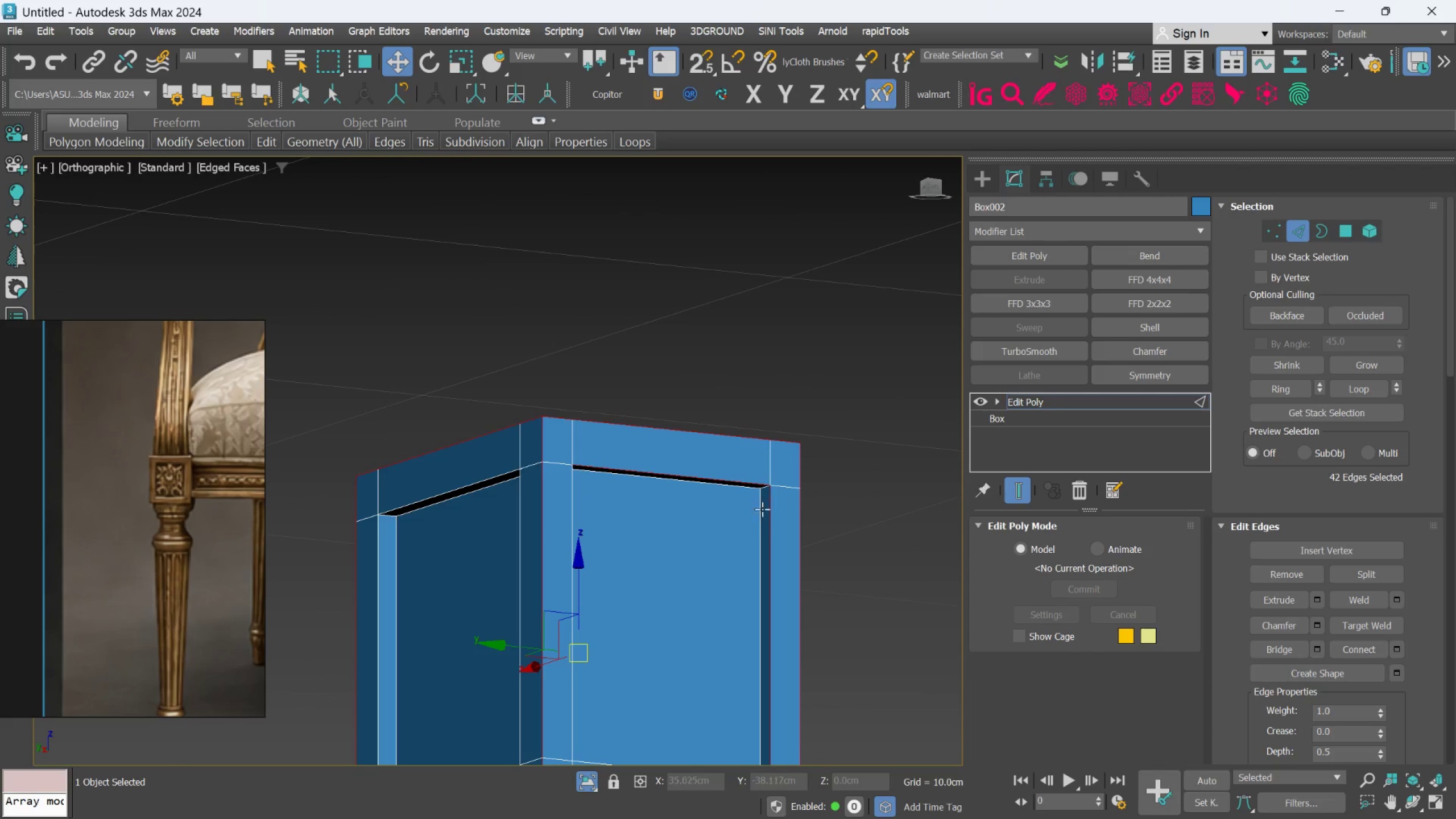 
hold_key(key=AltLeft, duration=1.14)
 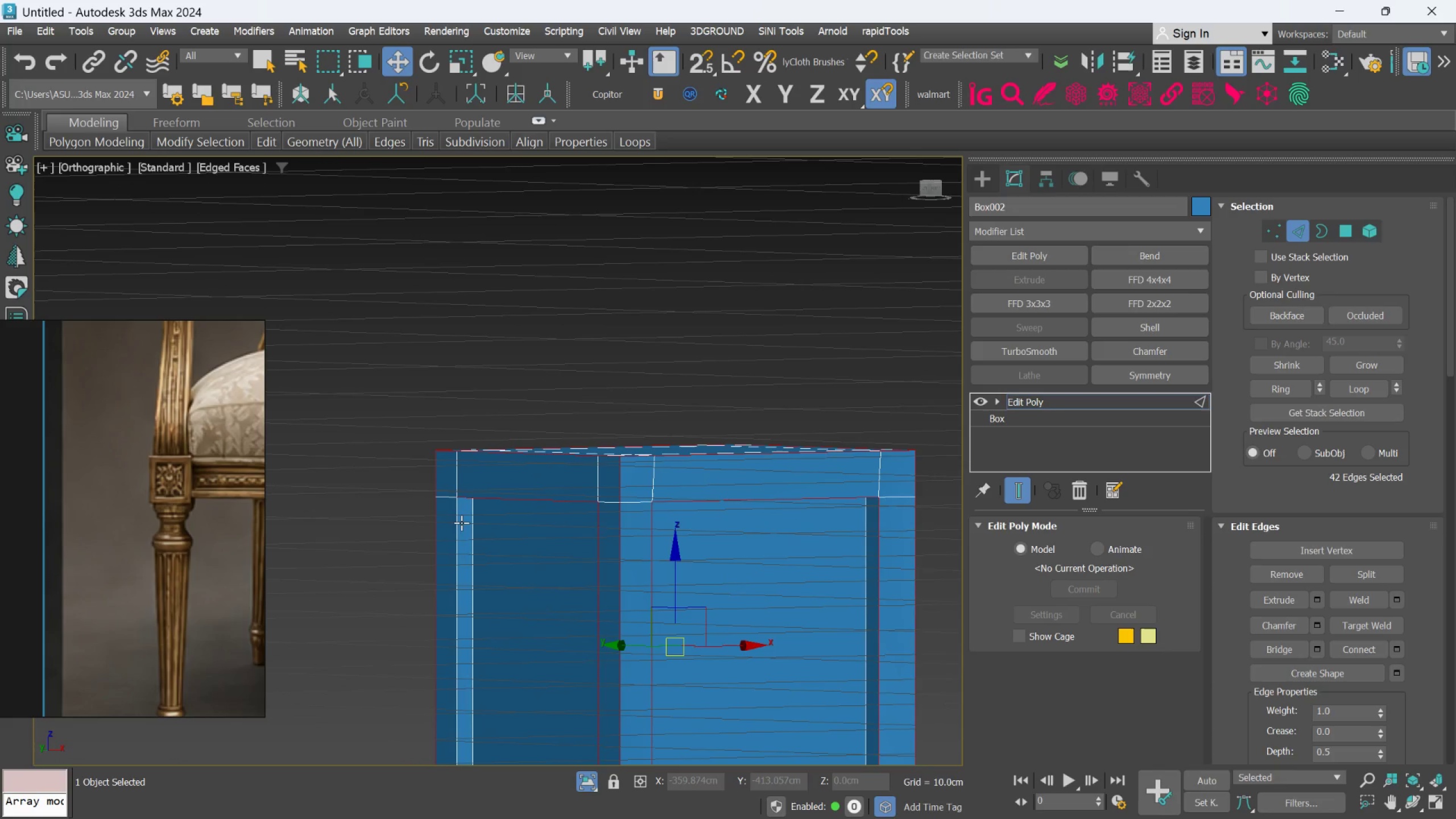 
hold_key(key=ControlLeft, duration=1.05)
left_click([461, 520])
 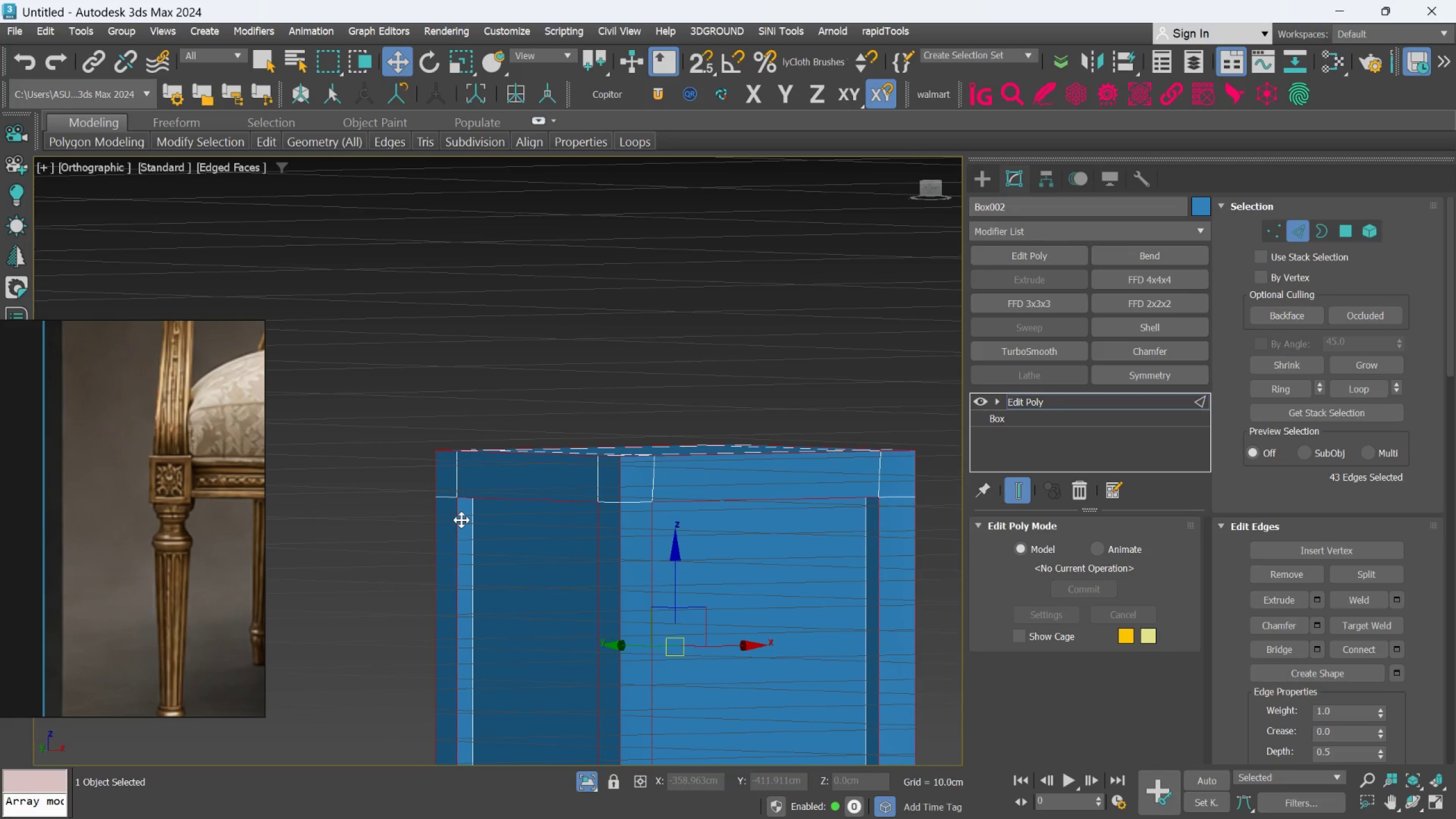 
double_click([461, 520])
 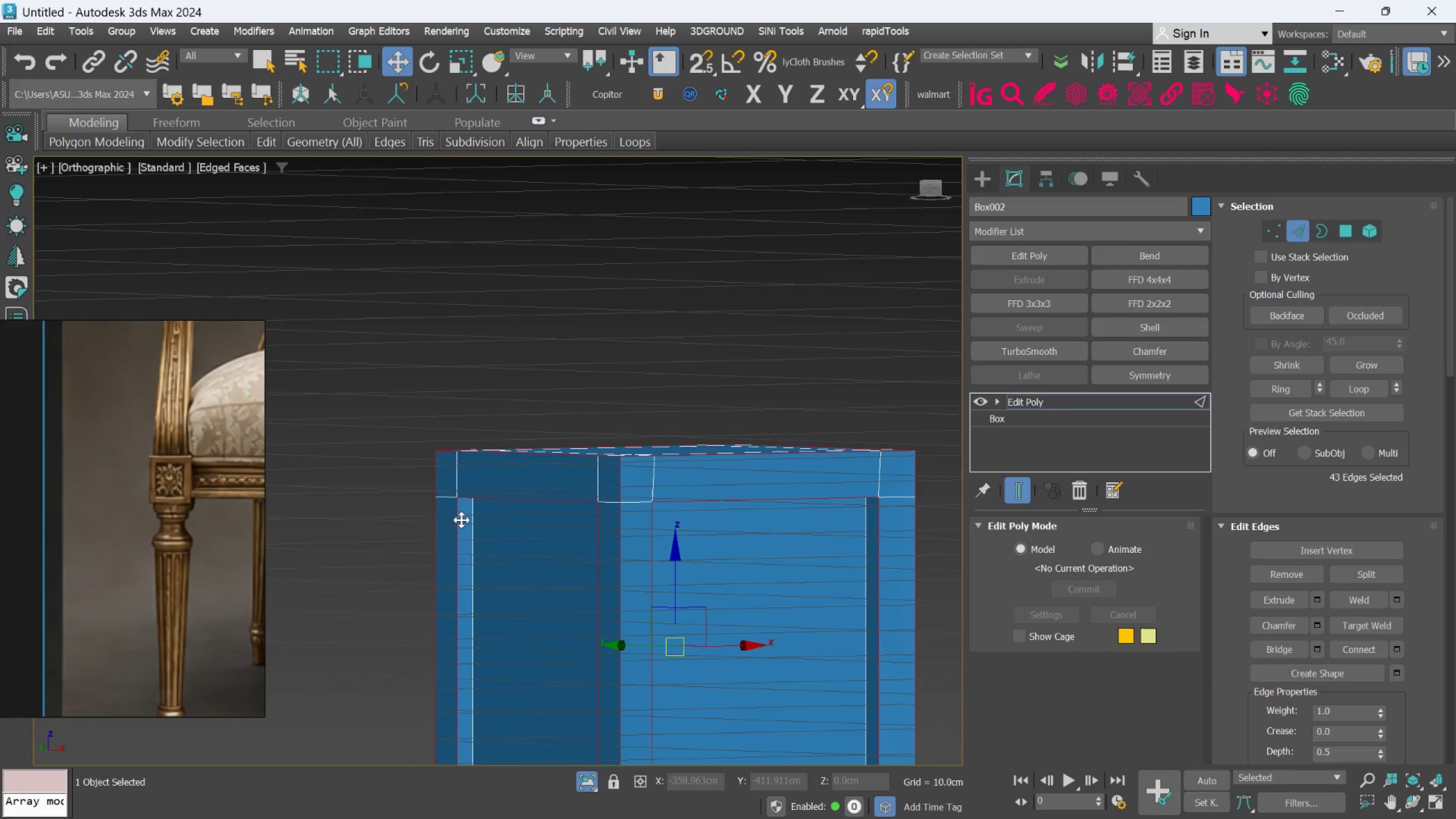 
hold_key(key=AltLeft, duration=0.47)
 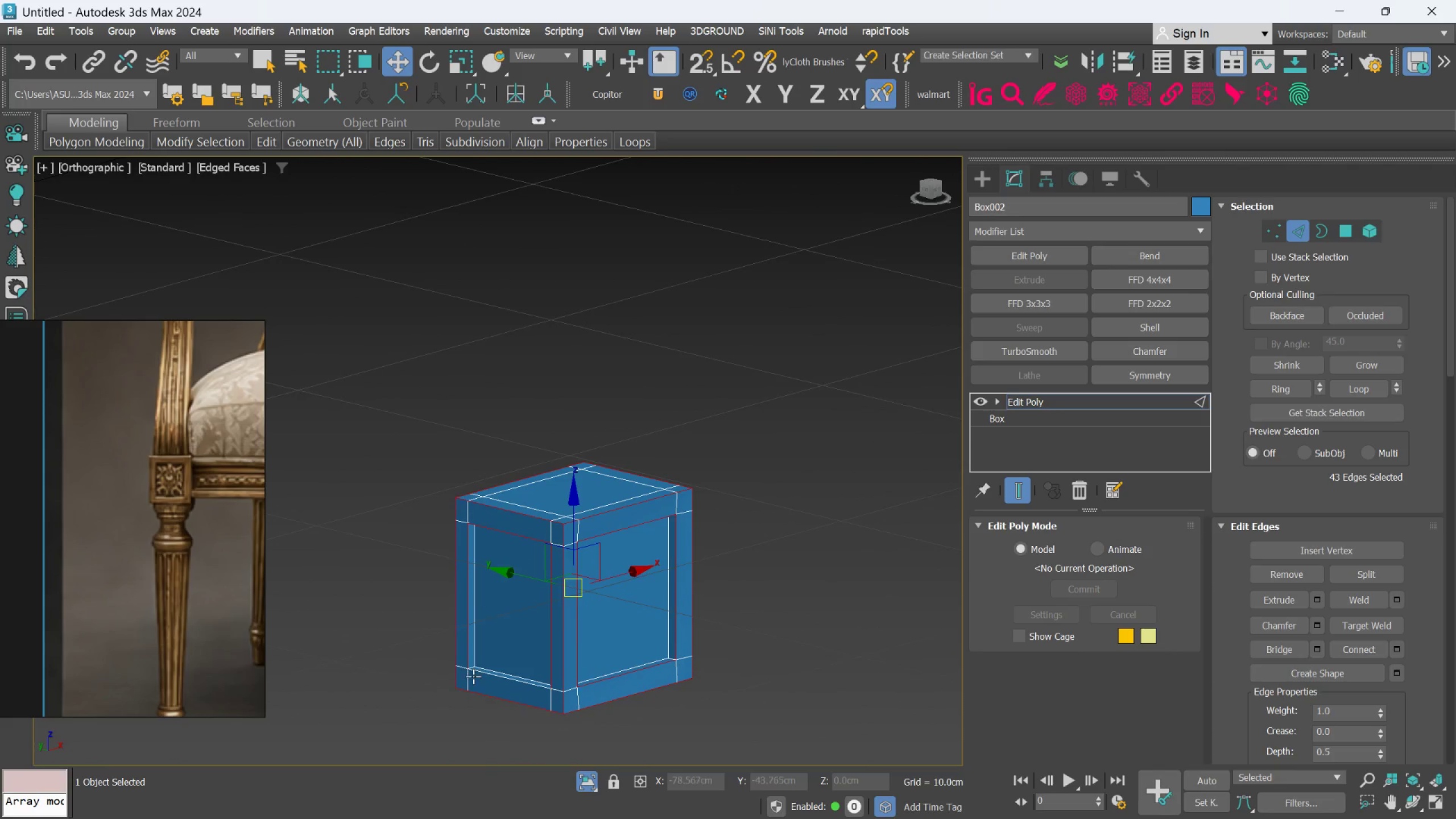 
scroll: coordinate [485, 561], scroll_direction: down, amount: 2.0
 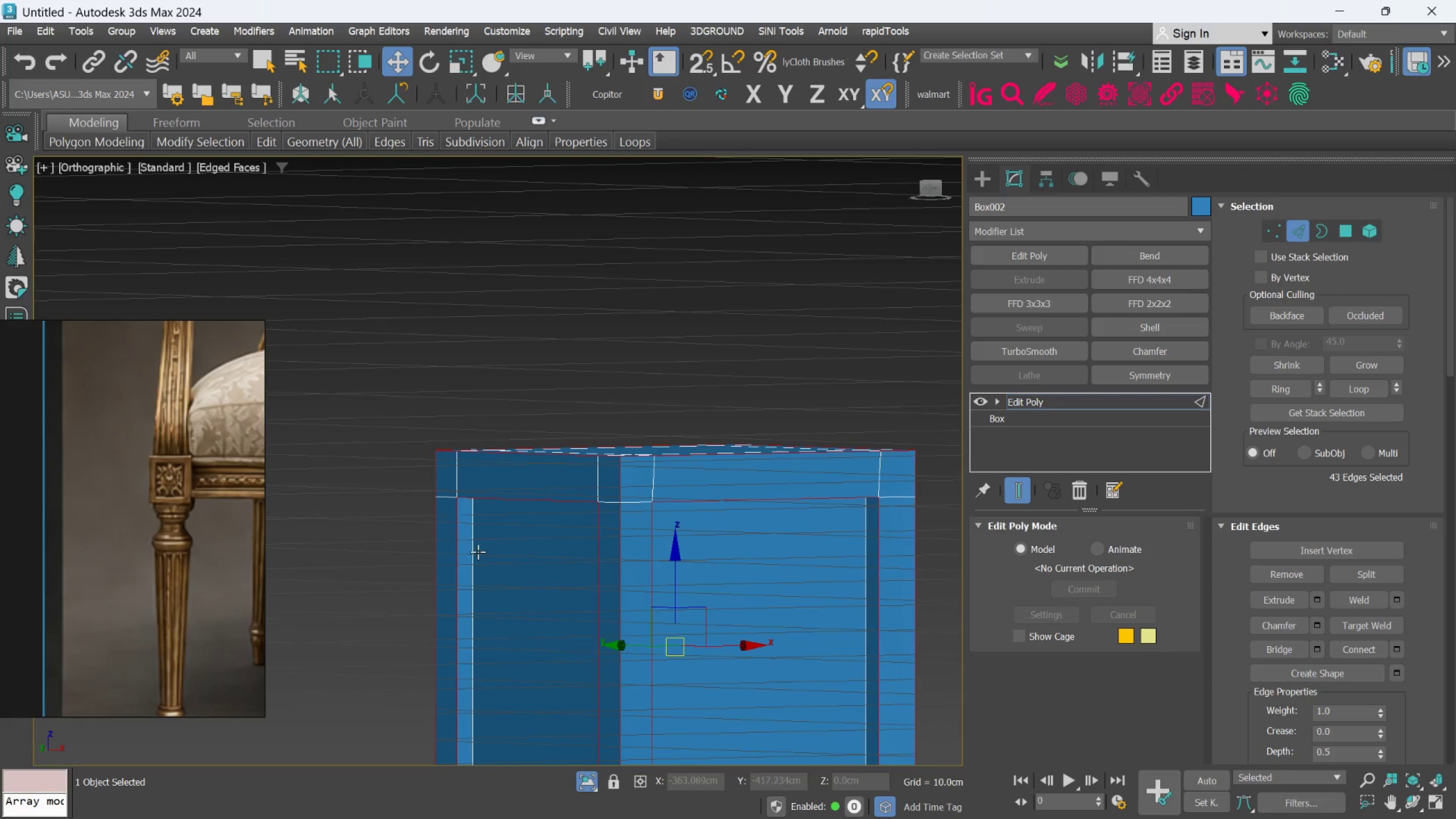 
hold_key(key=ControlLeft, duration=0.88)
 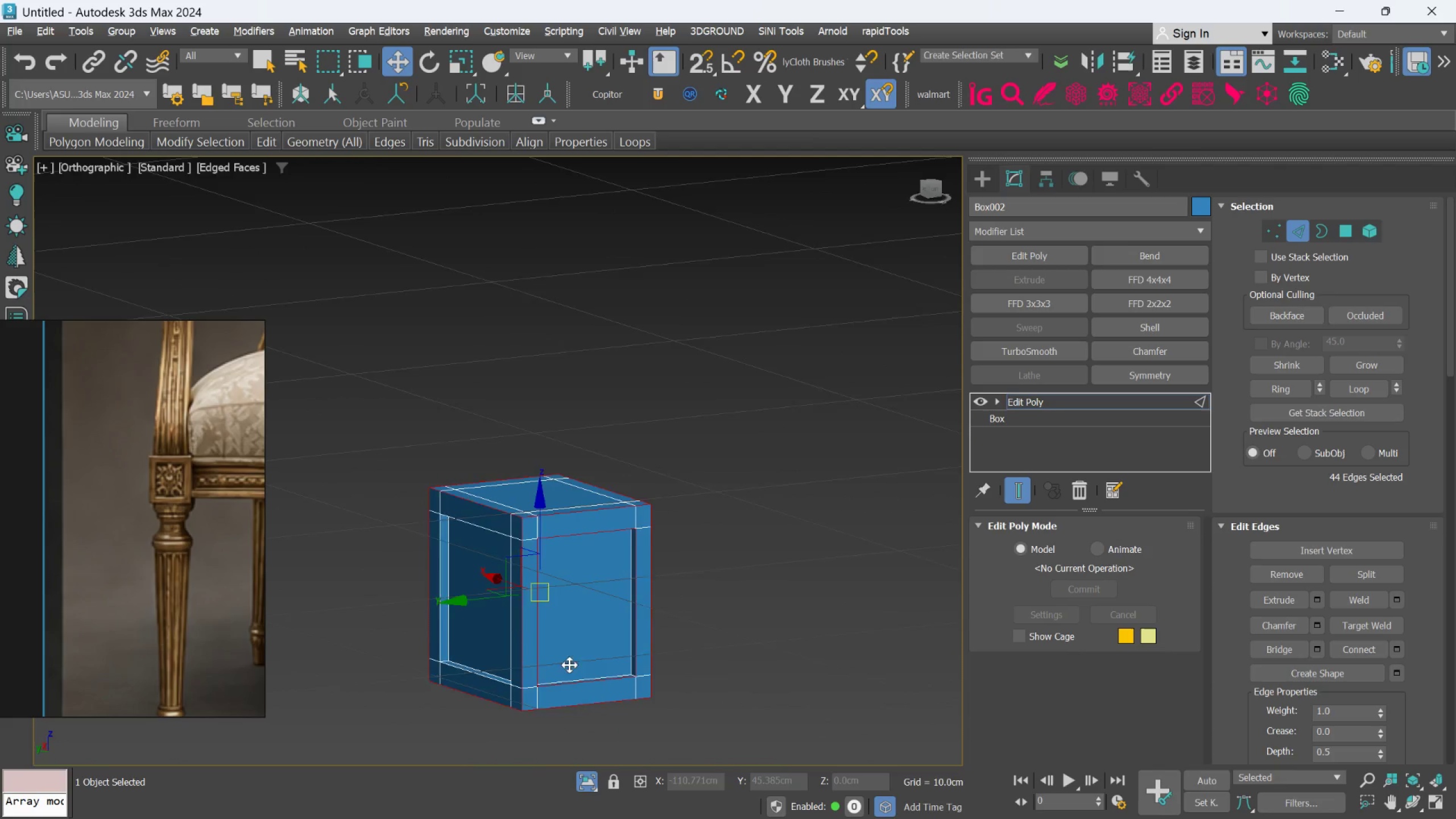 
scroll: coordinate [473, 676], scroll_direction: up, amount: 2.0
 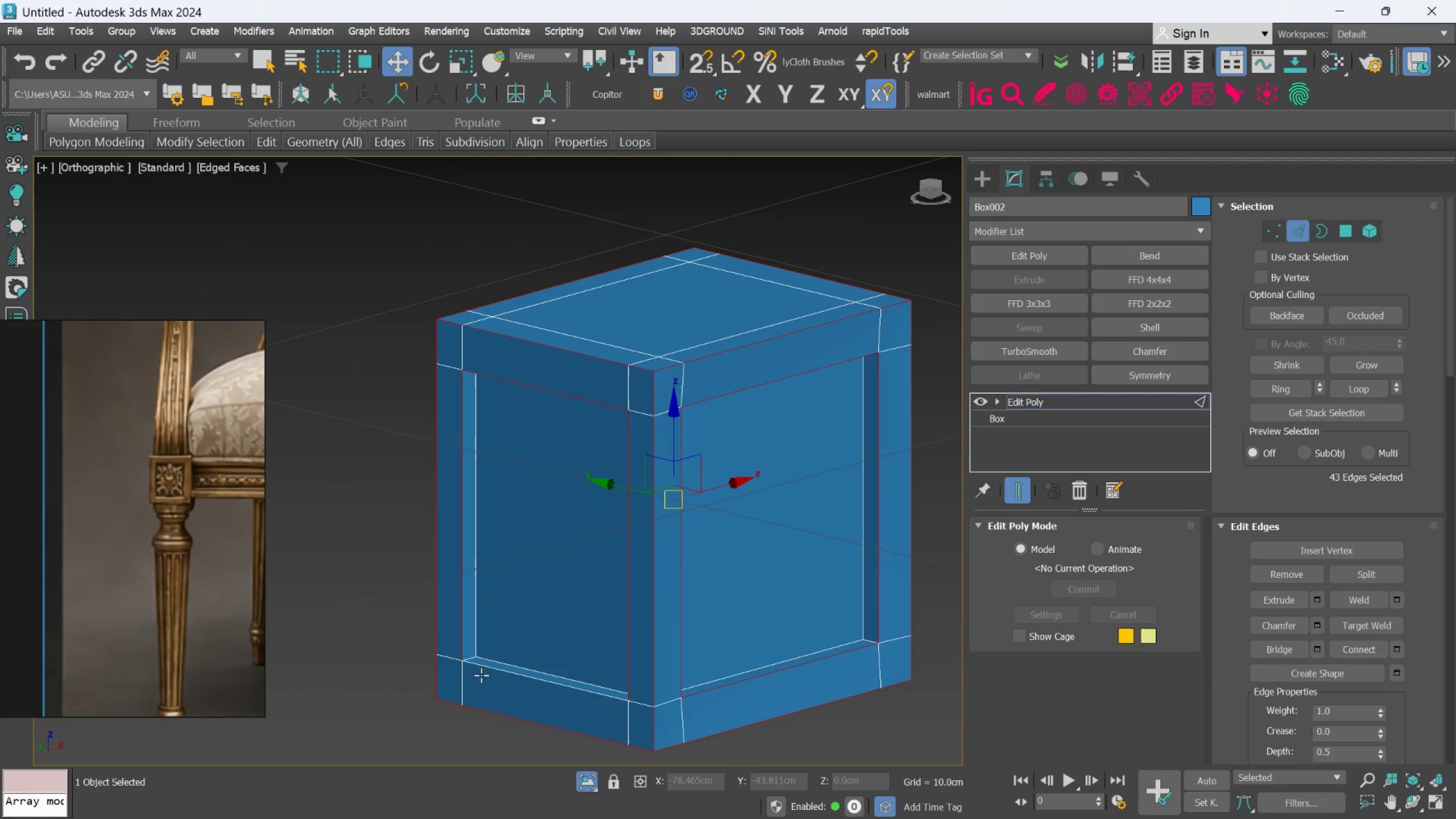 
left_click([486, 671])
 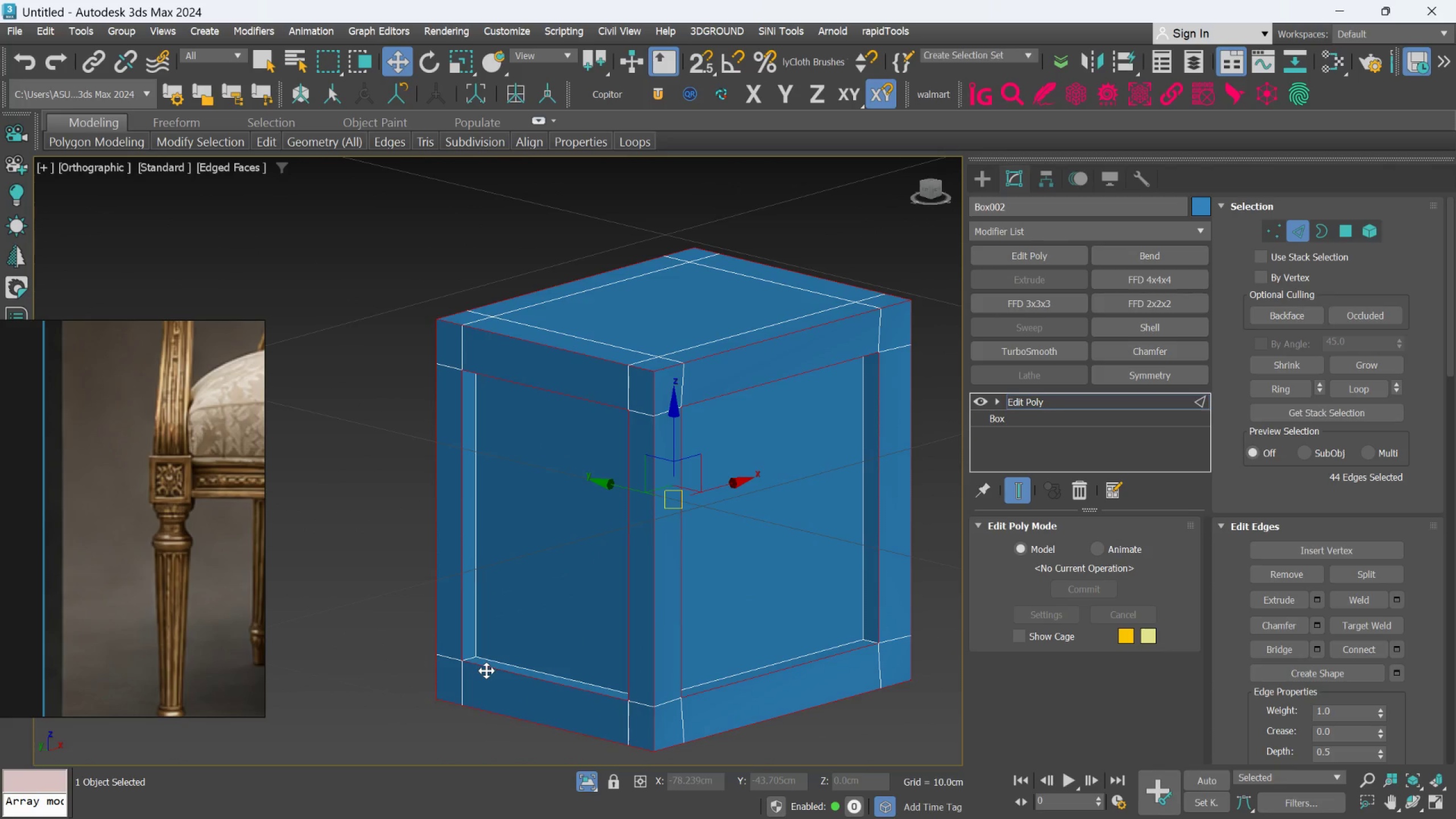 
hold_key(key=AltLeft, duration=0.72)
 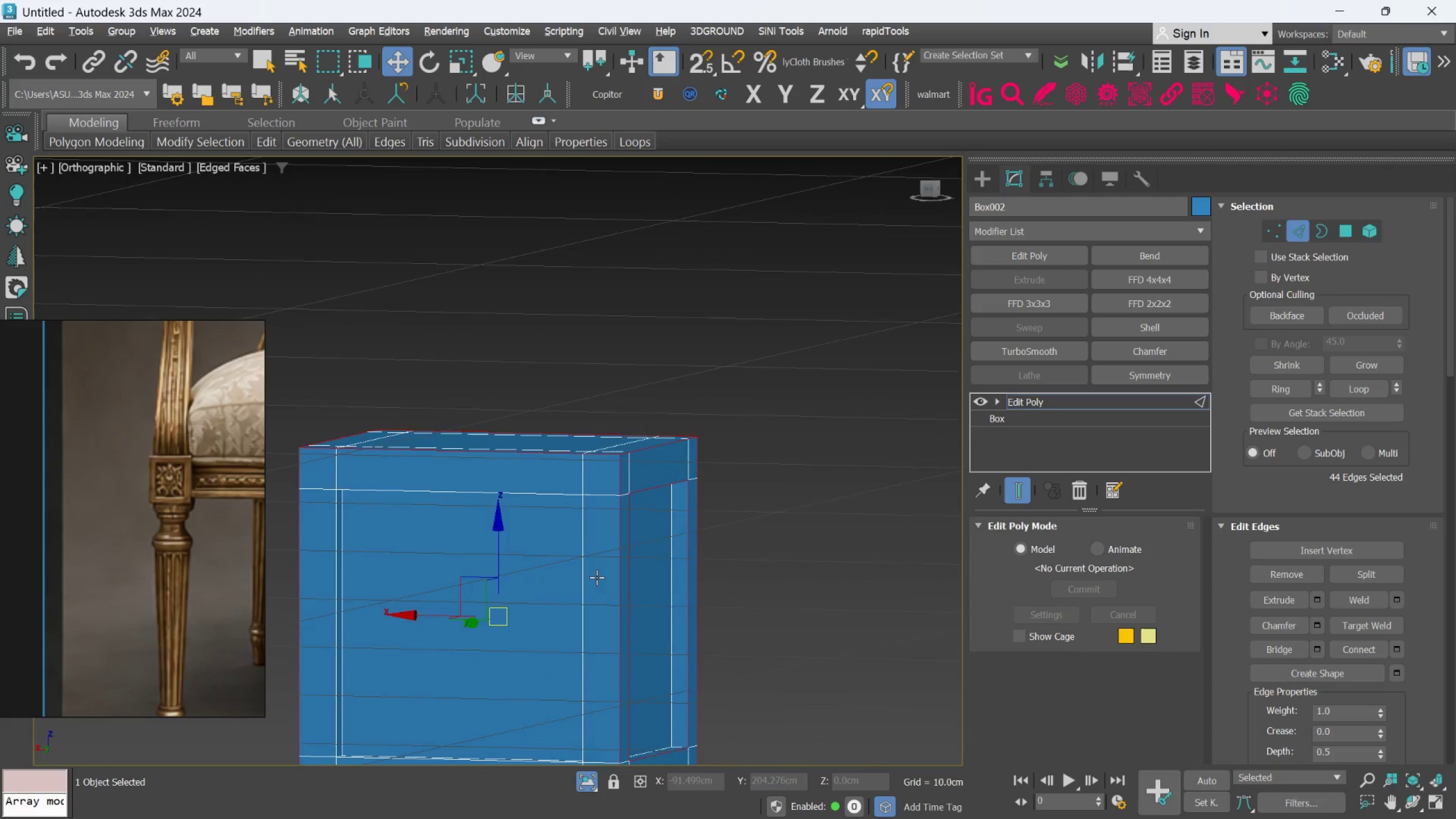 
scroll: coordinate [486, 671], scroll_direction: down, amount: 2.0
 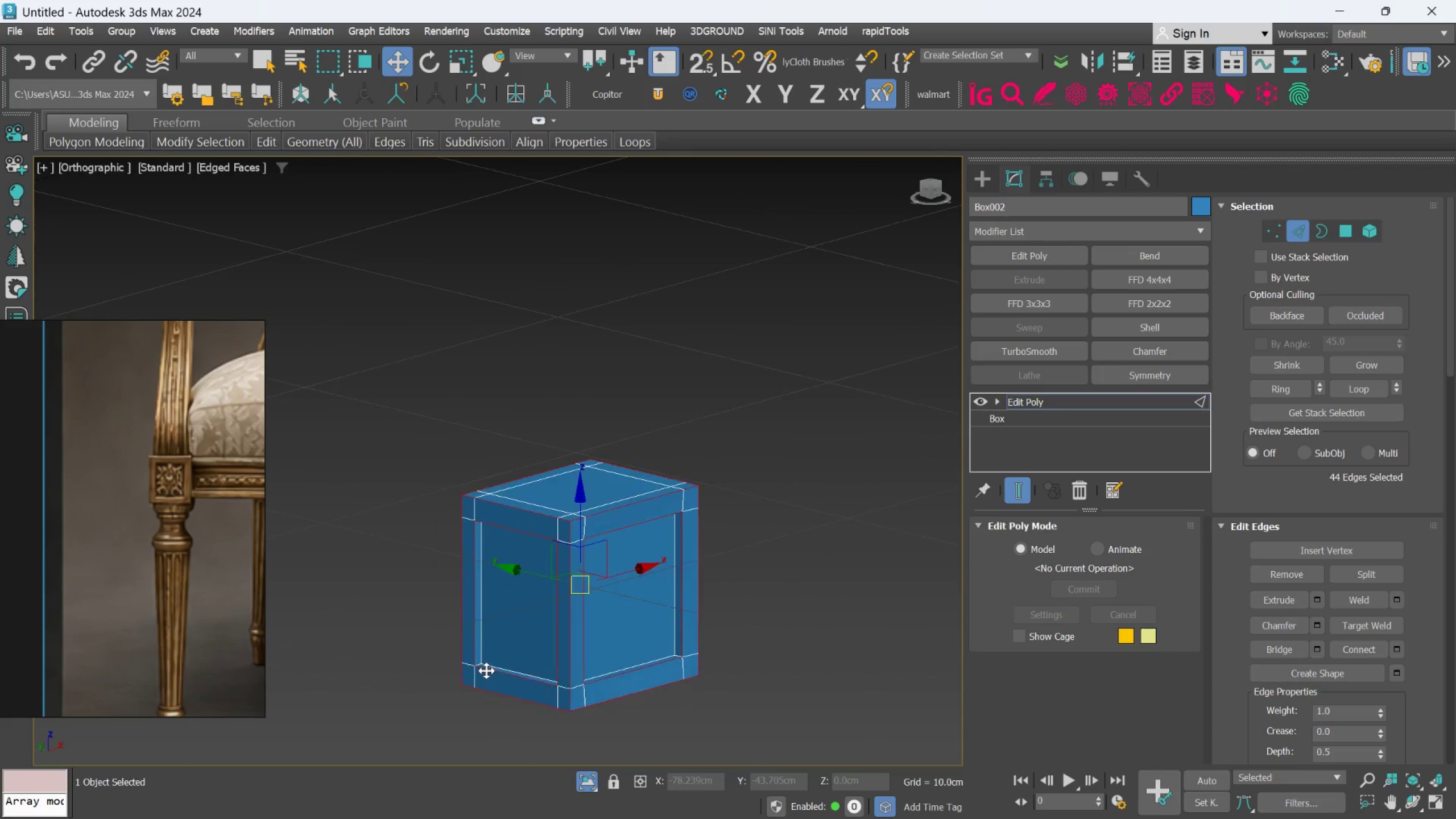 
hold_key(key=AltLeft, duration=0.88)
 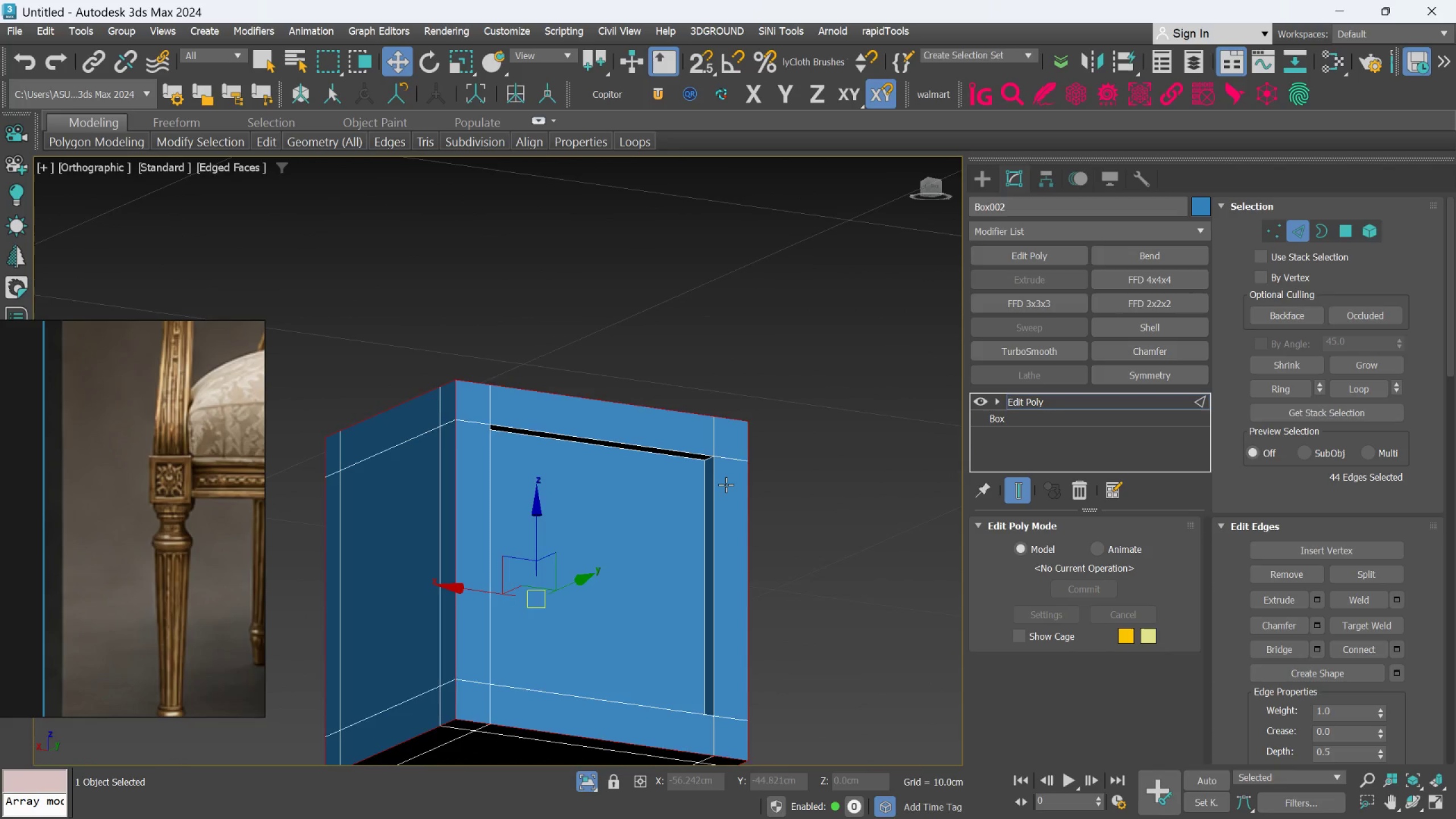 
scroll: coordinate [726, 484], scroll_direction: up, amount: 2.0
 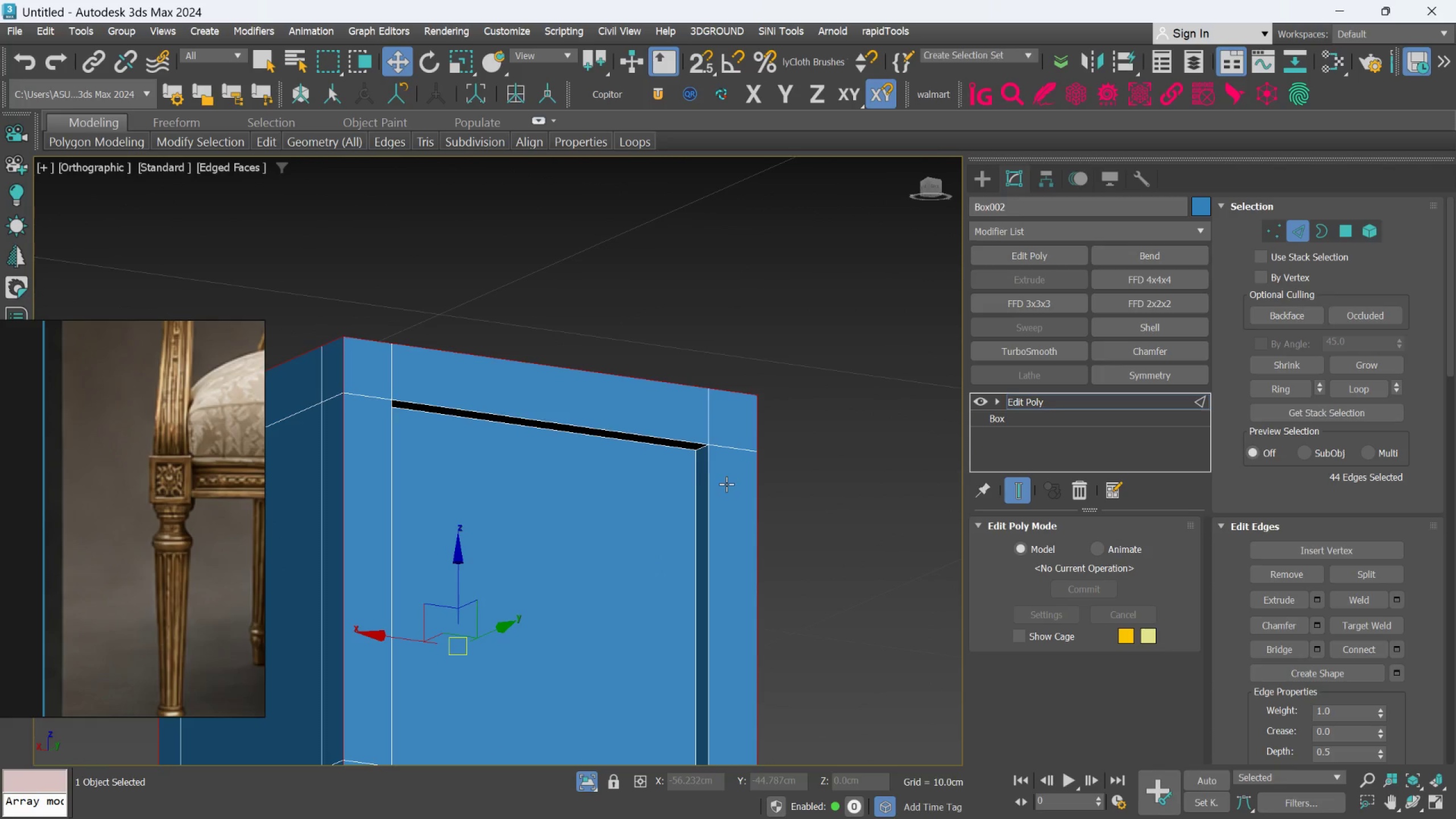 
hold_key(key=ControlLeft, duration=1.5)
left_click([706, 482])
 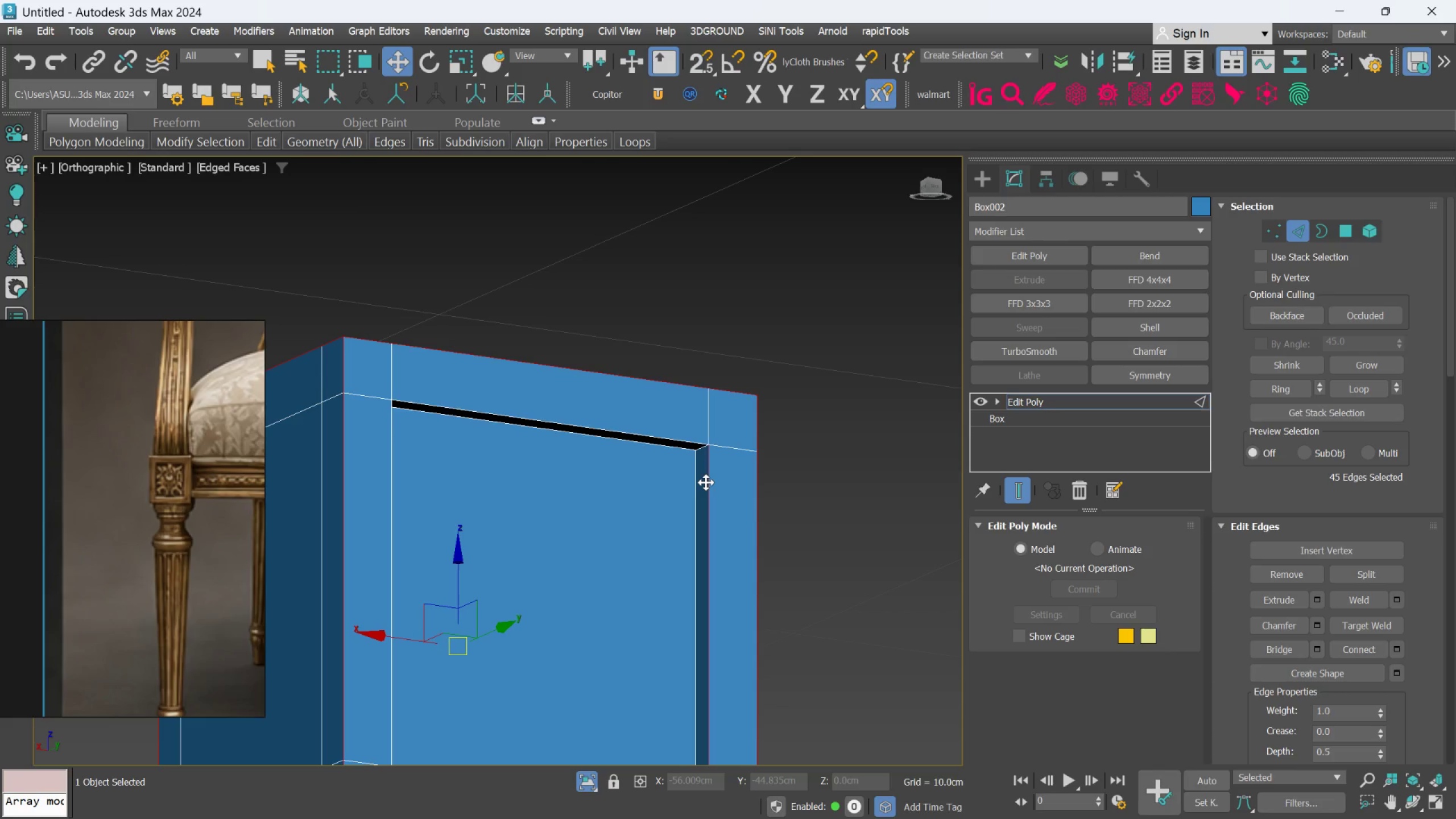 
double_click([706, 482])
 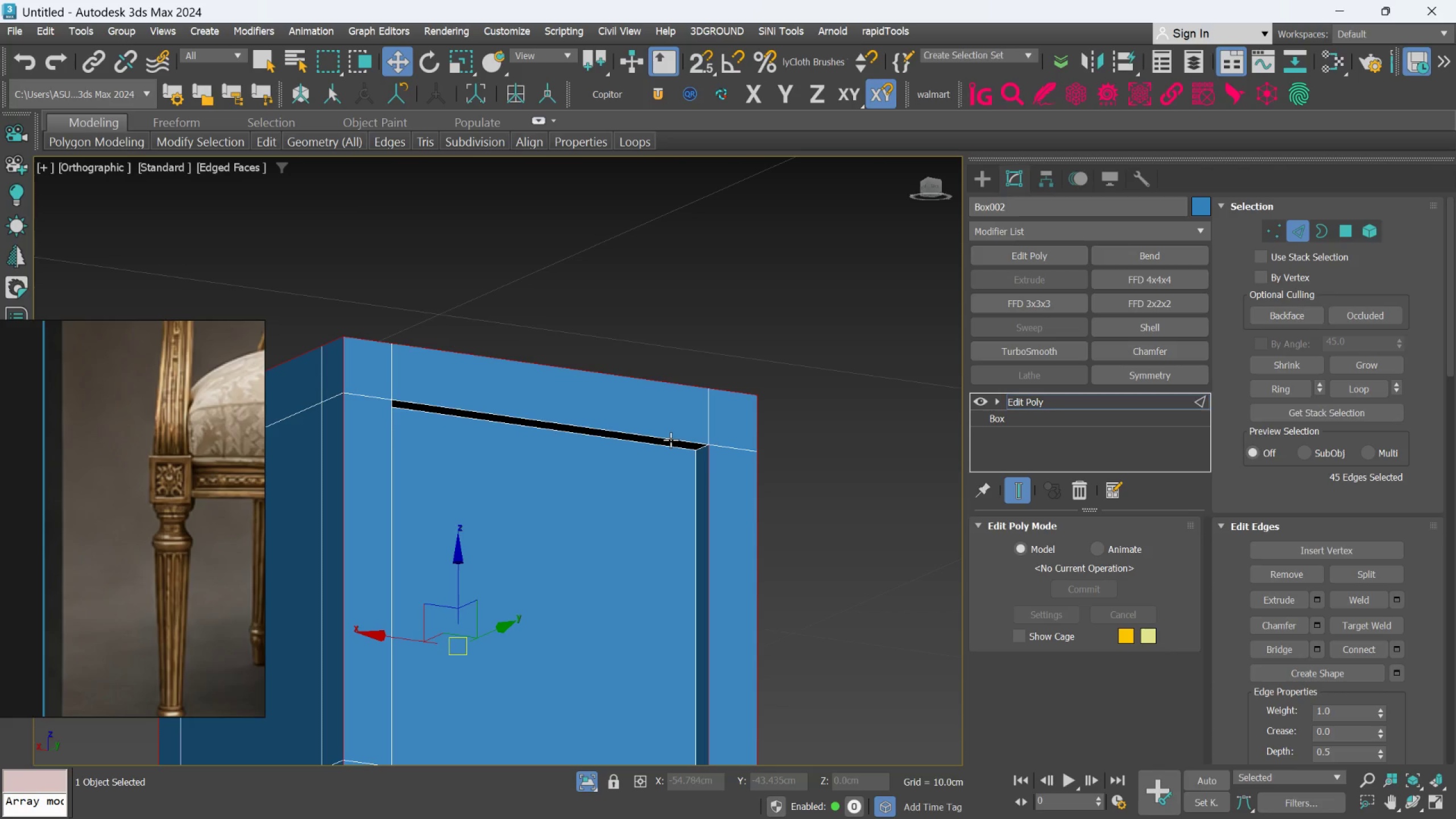 
left_click([671, 439])
 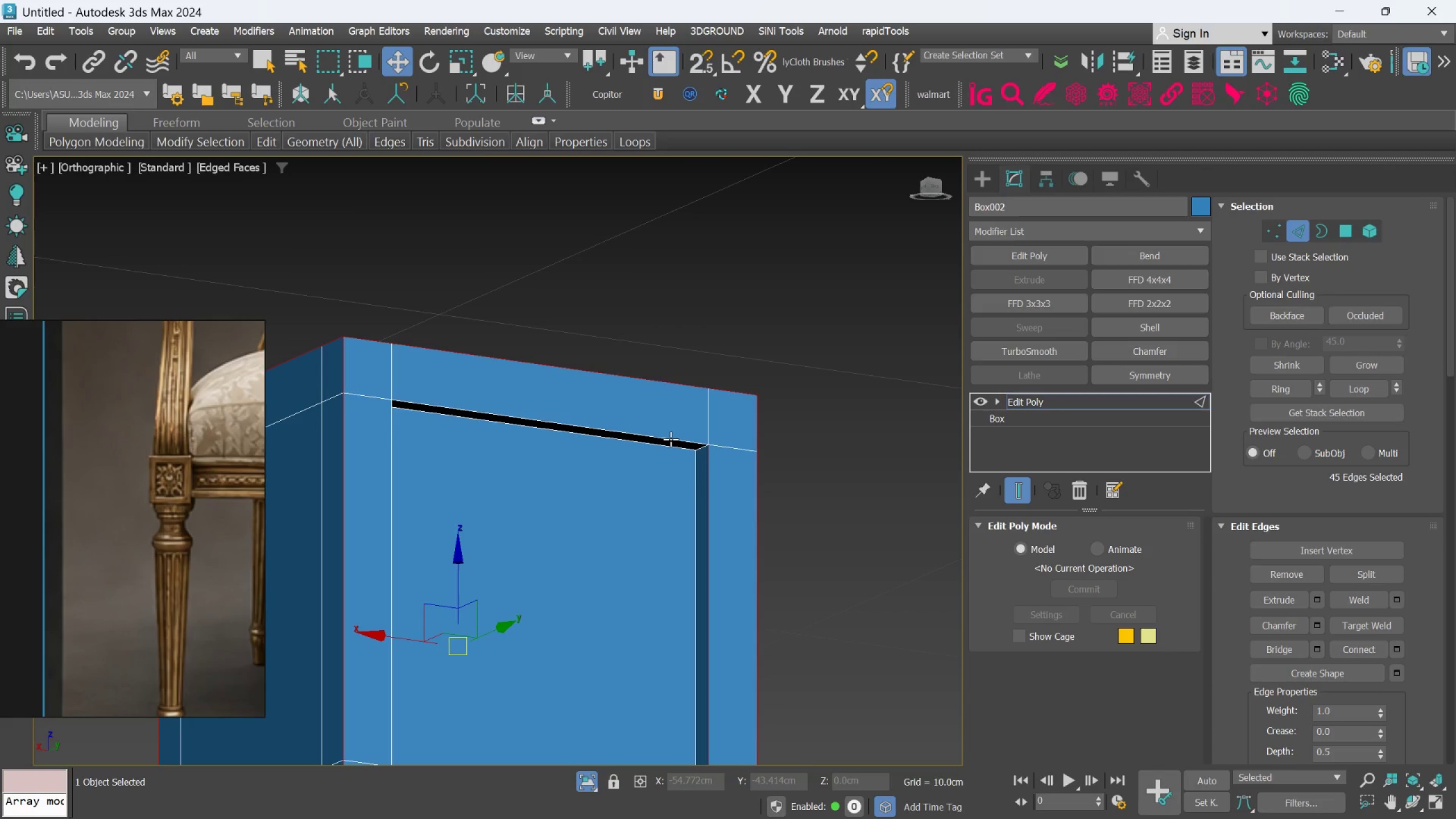 
key(Control+ControlLeft)
 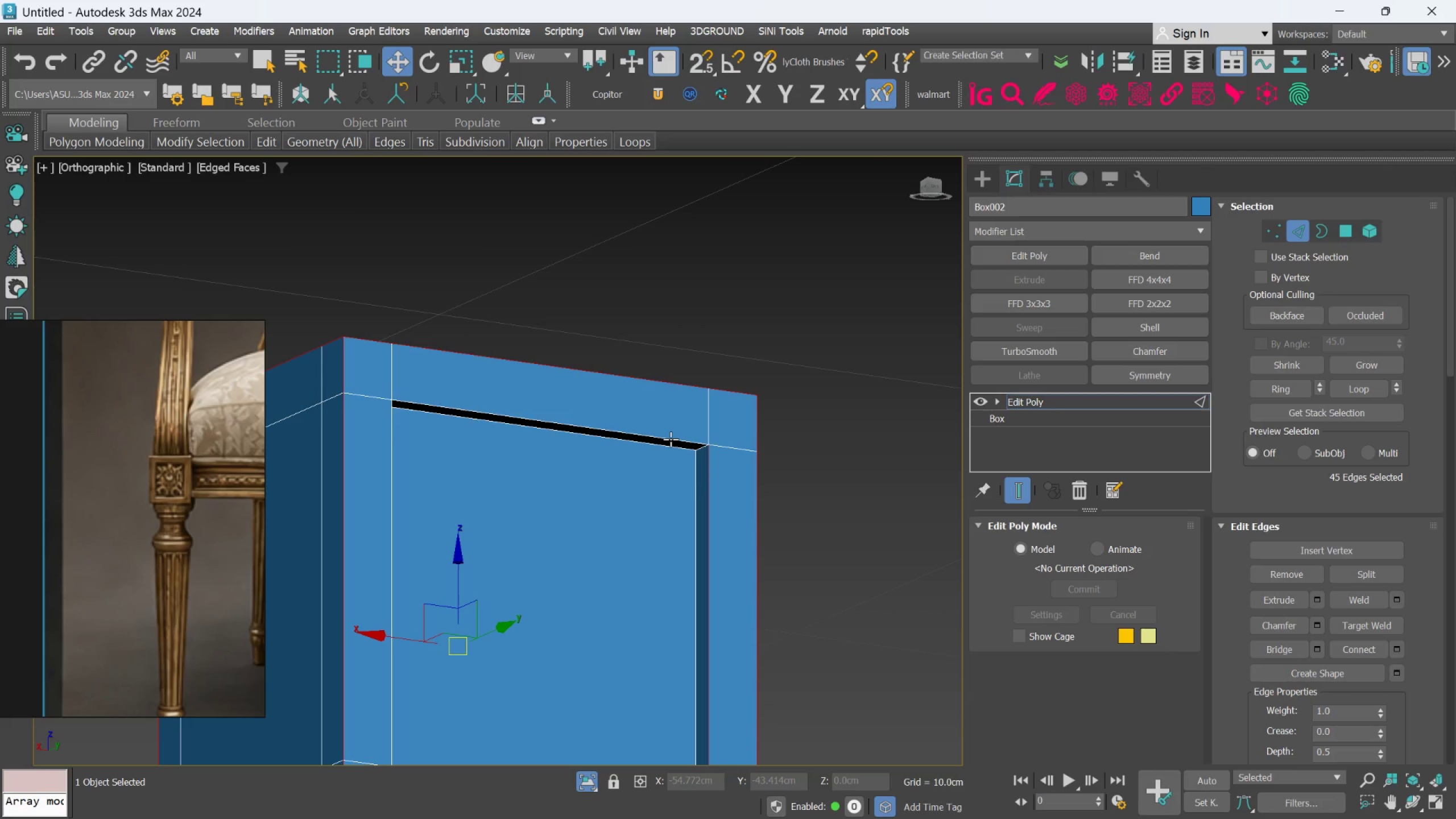 
key(Control+ControlLeft)
 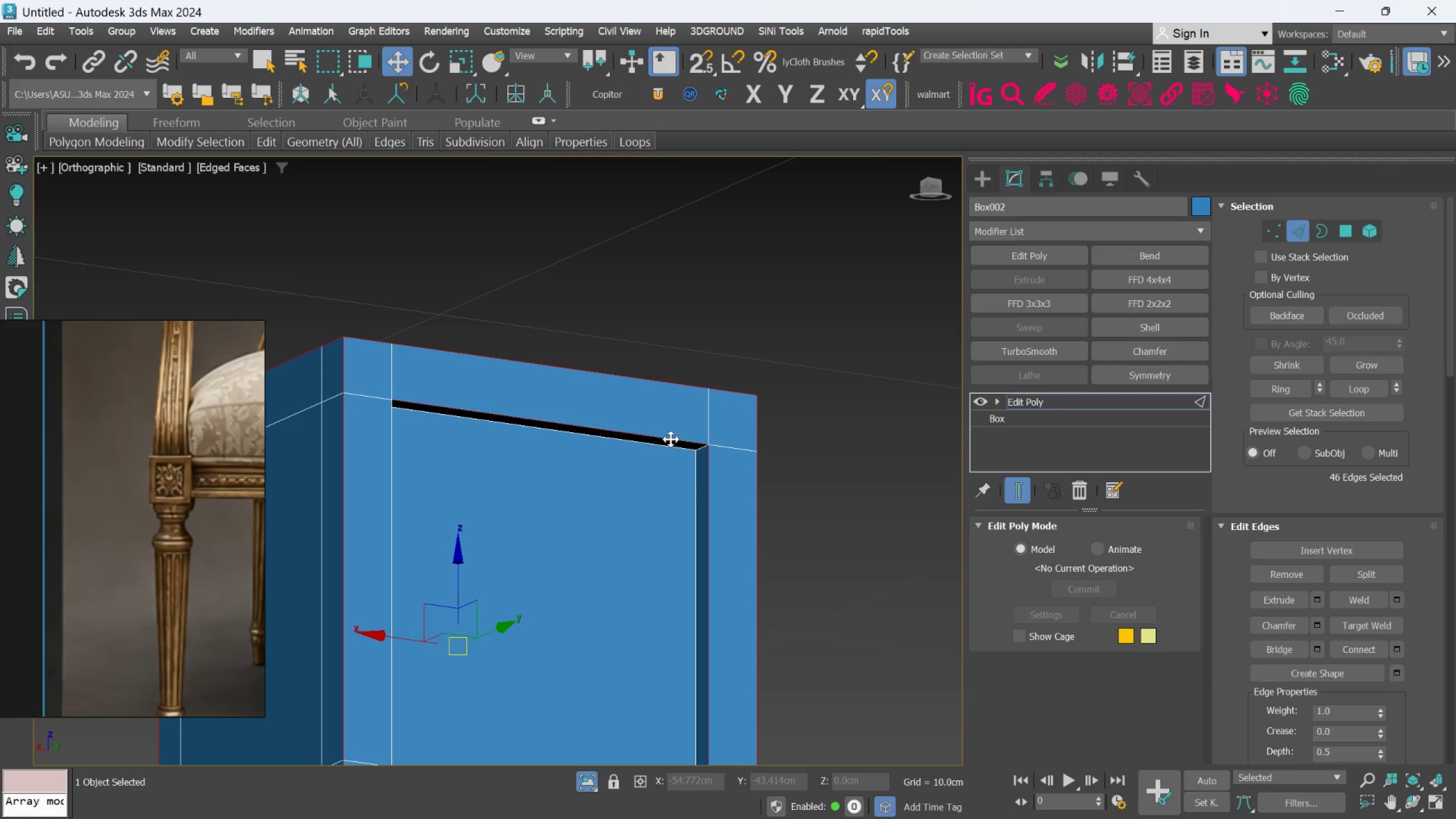 
key(Control+ControlLeft)
 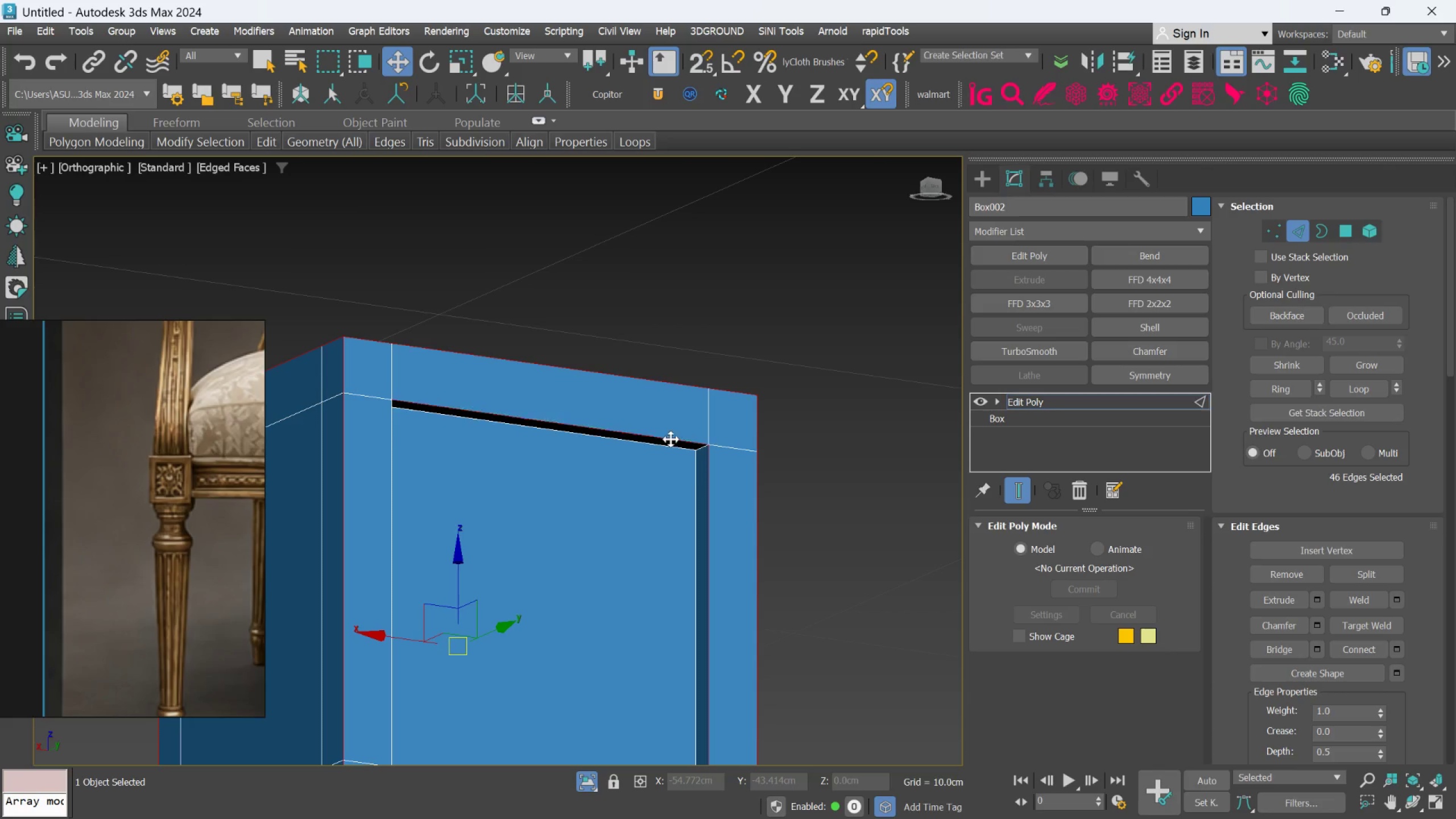 
key(Control+ControlLeft)
 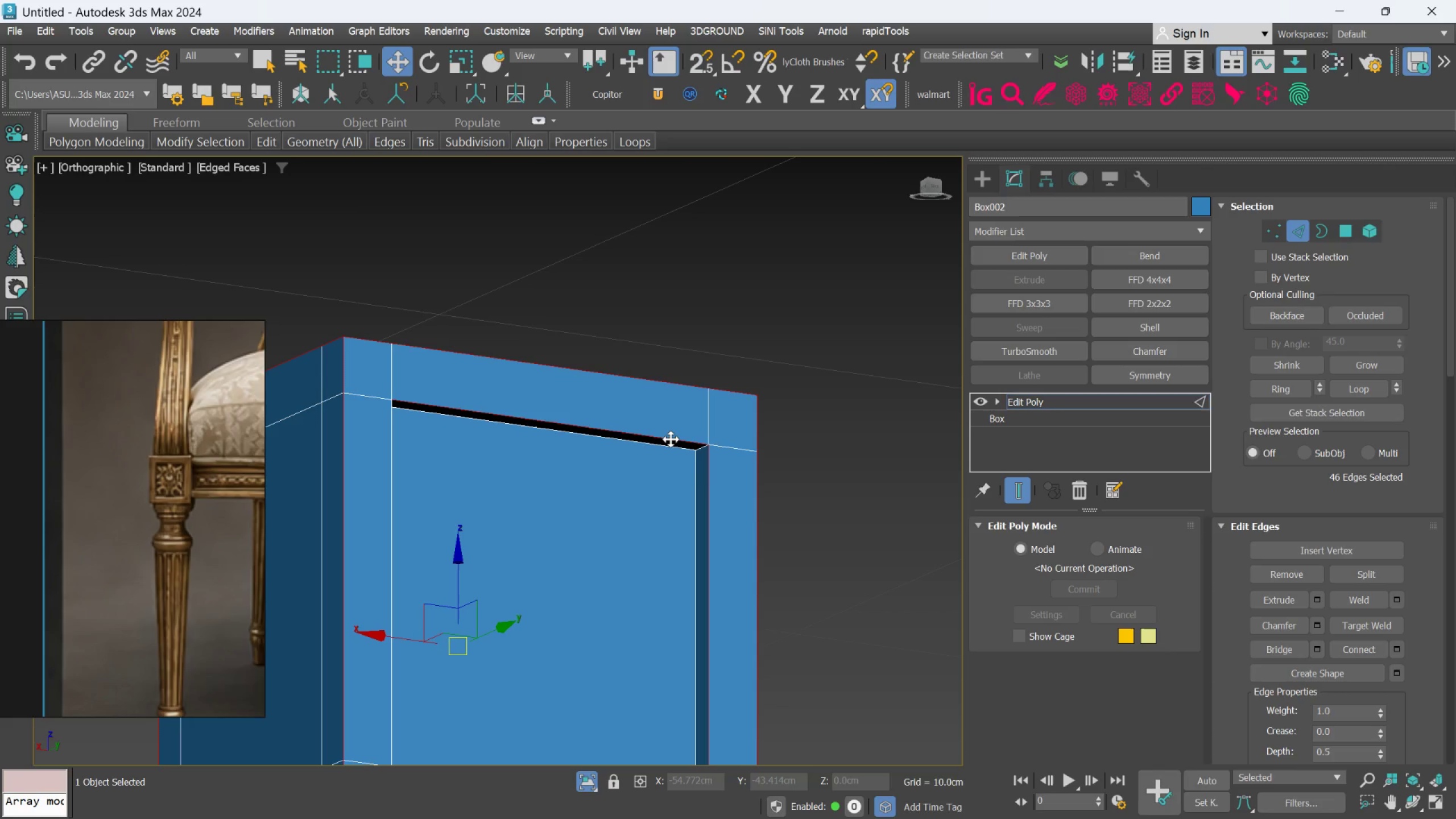 
key(Control+ControlLeft)
 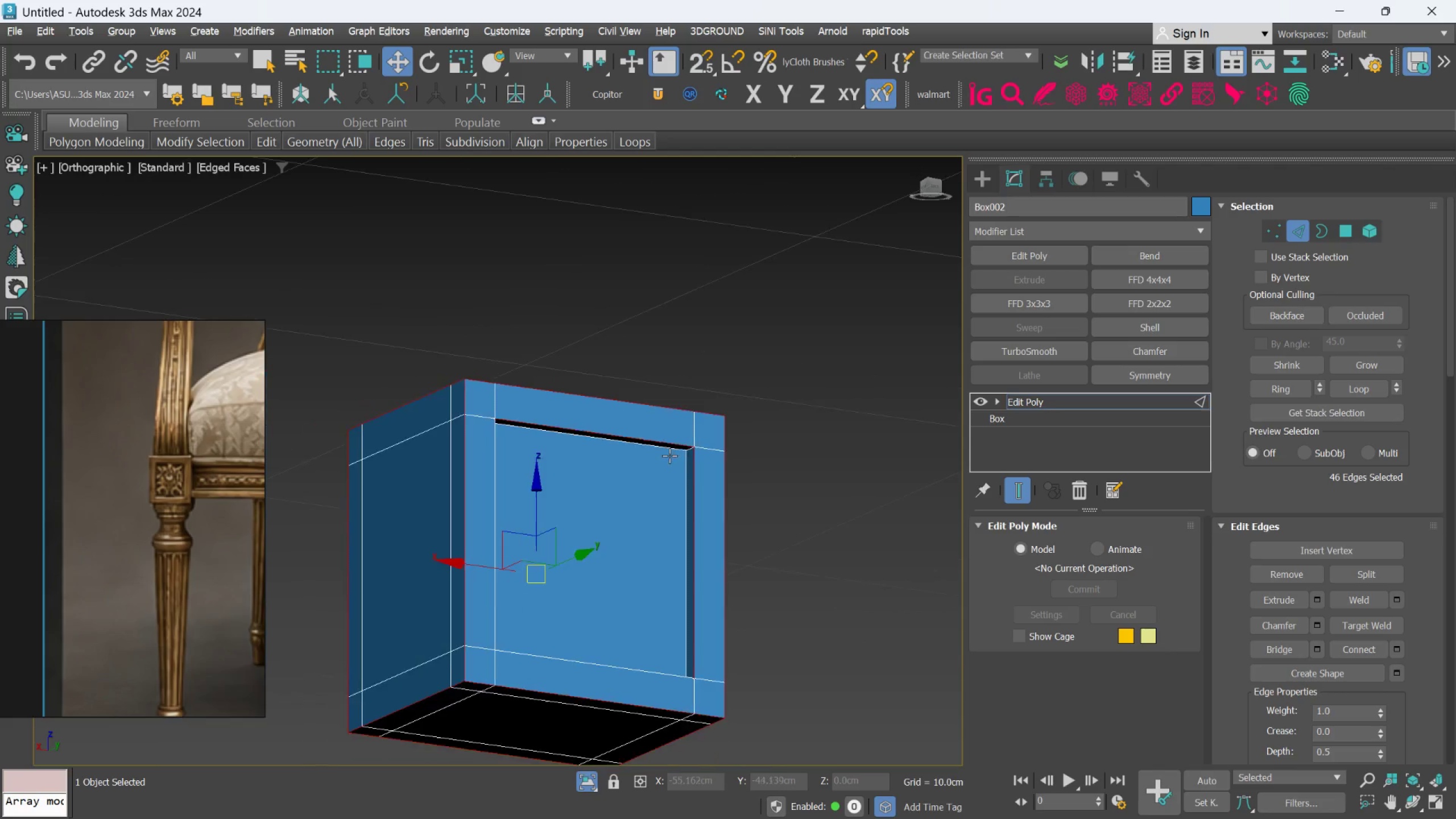 
double_click([671, 439])
 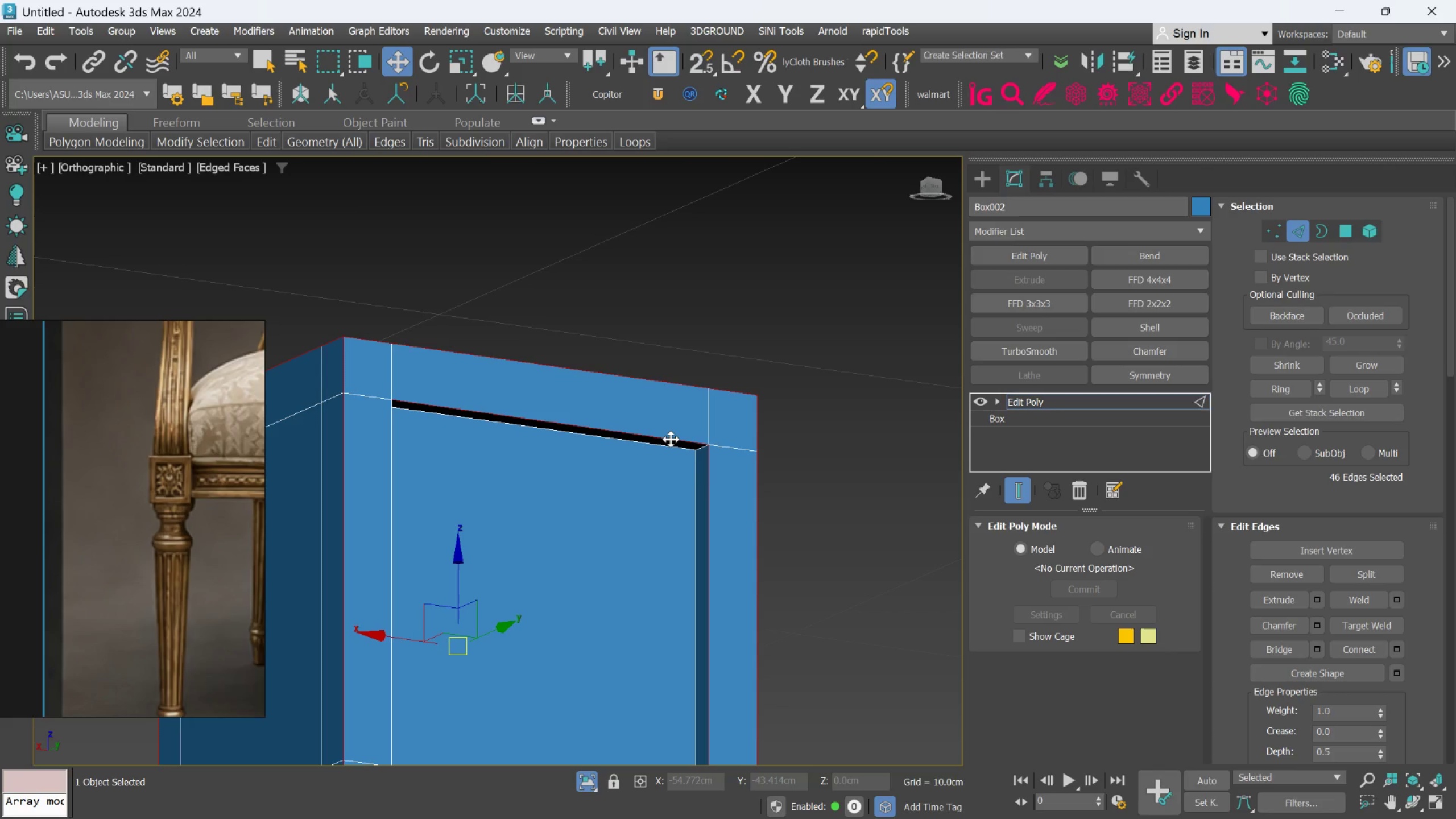 
key(Control+ControlLeft)
 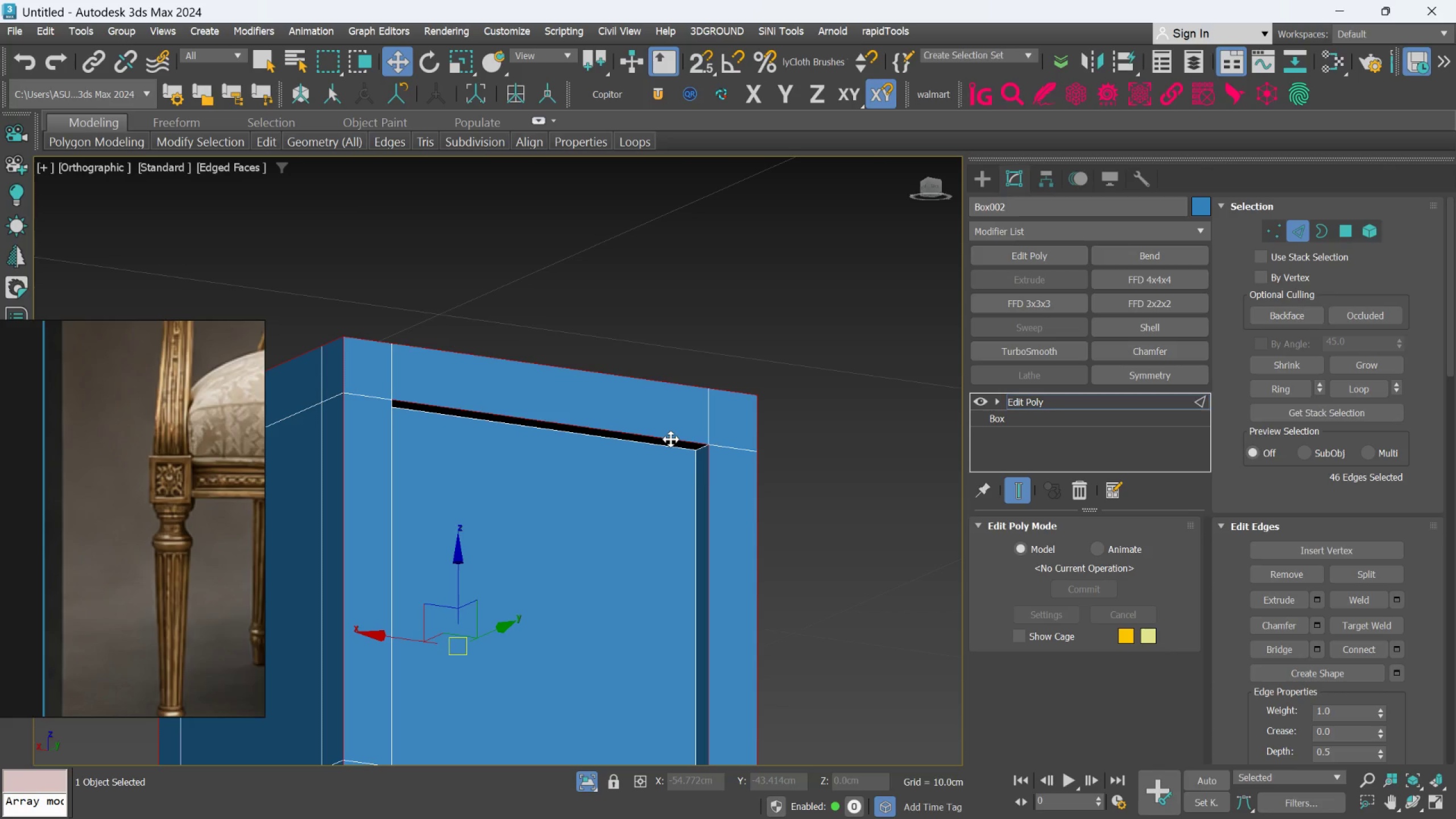 
key(Control+ControlLeft)
 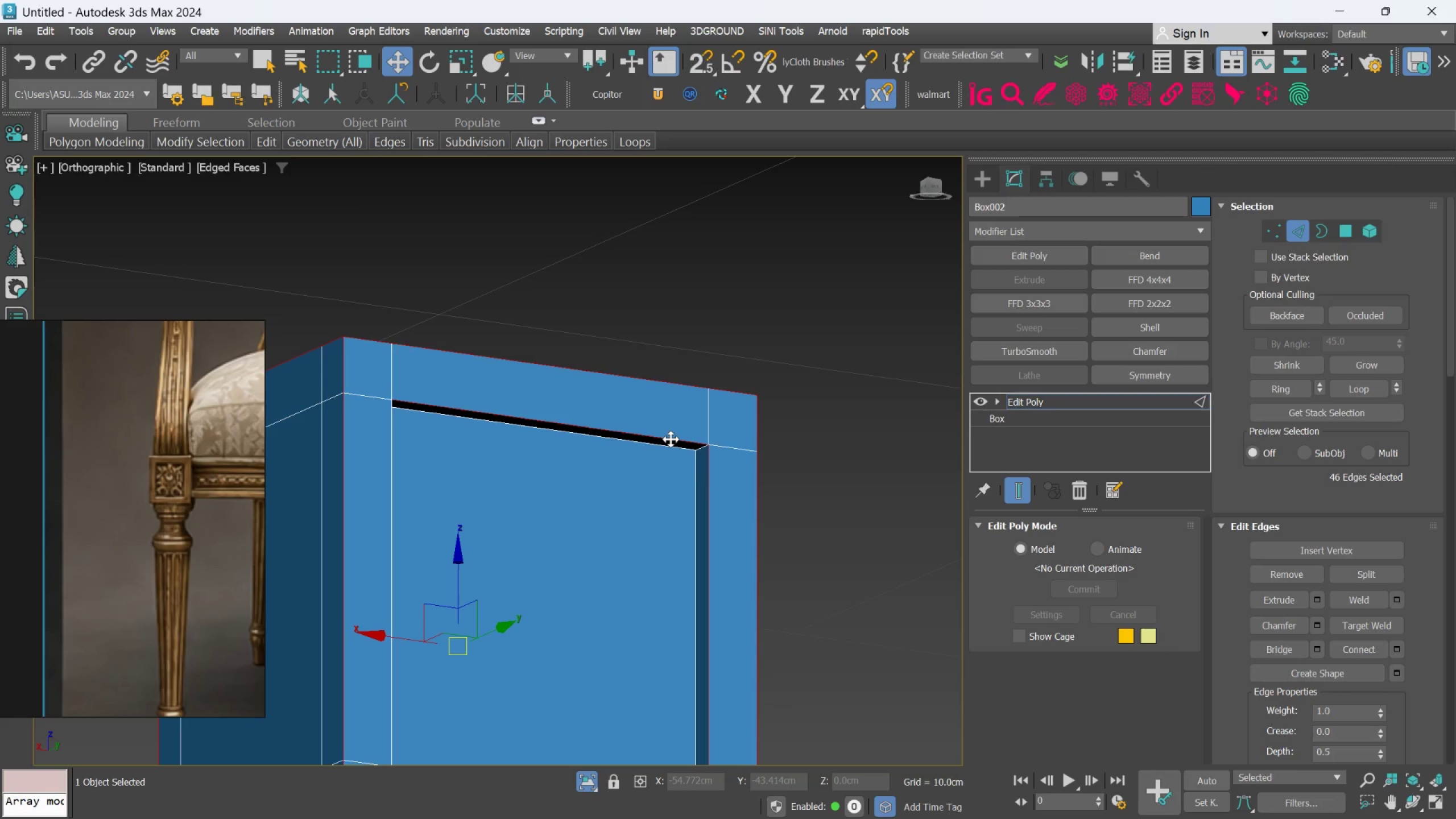 
key(Control+ControlLeft)
 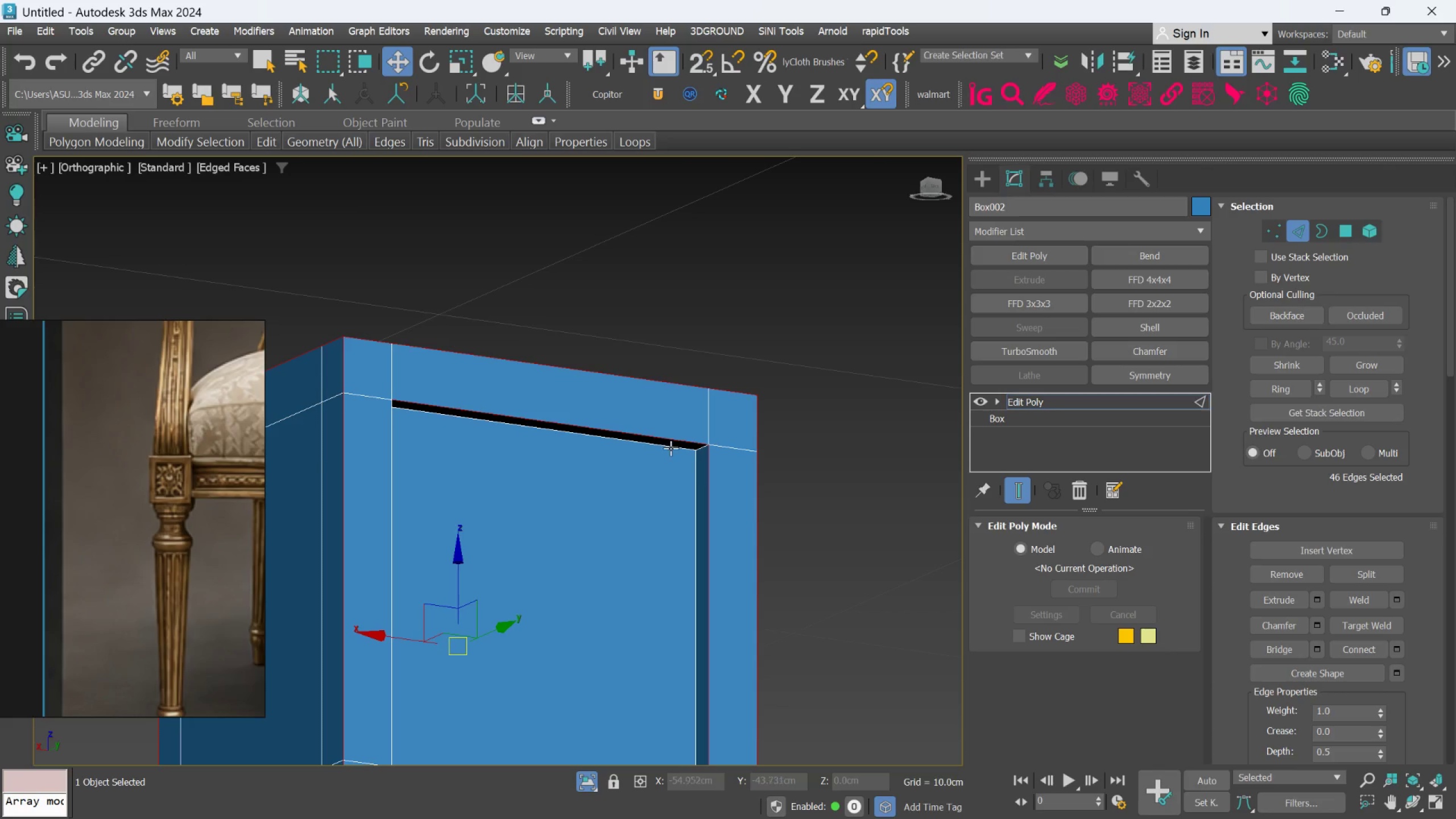 
hold_key(key=AltLeft, duration=0.75)
scroll: coordinate [670, 452], scroll_direction: down, amount: 2.0
 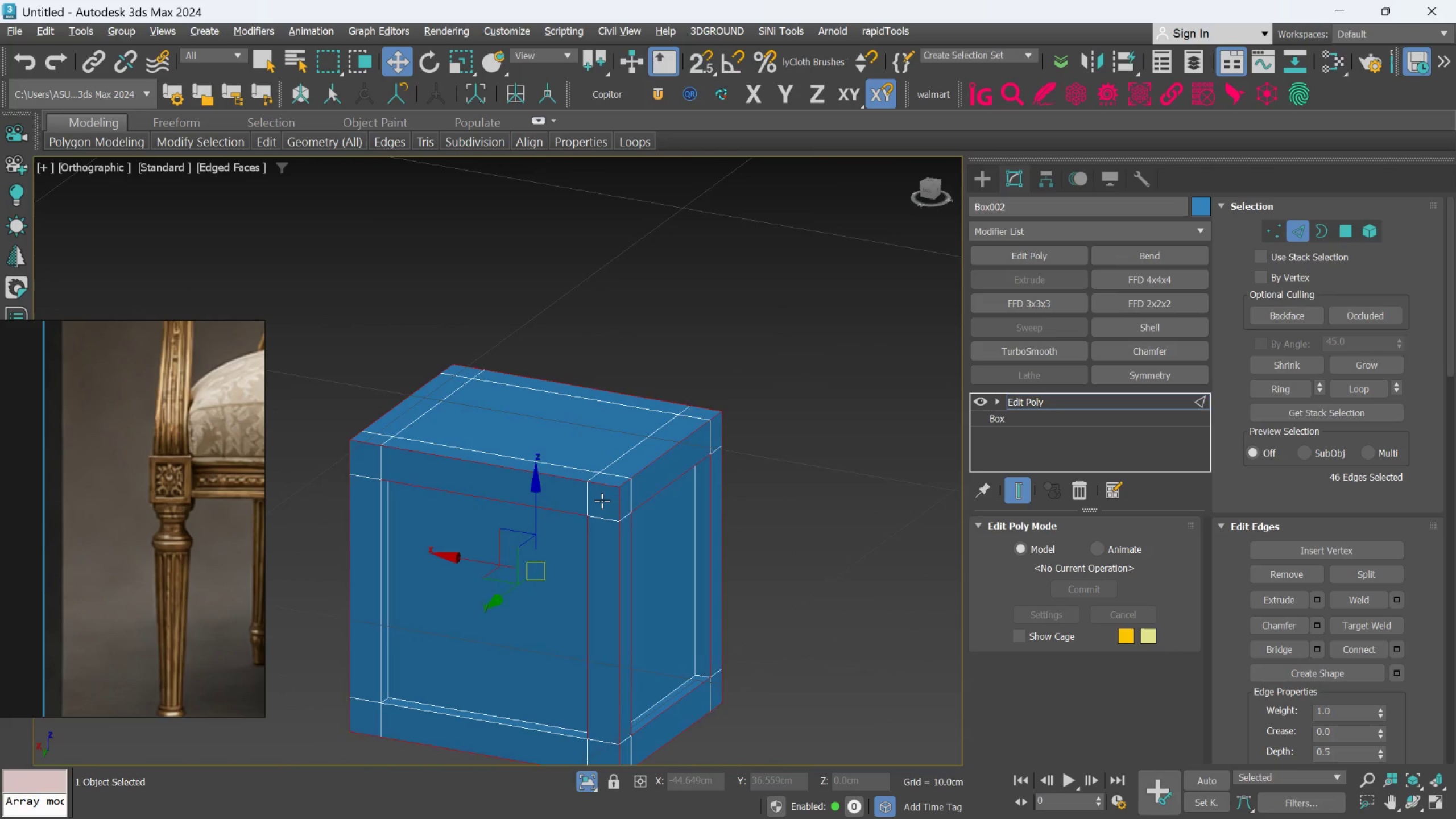 
hold_key(key=AltLeft, duration=4.39)
 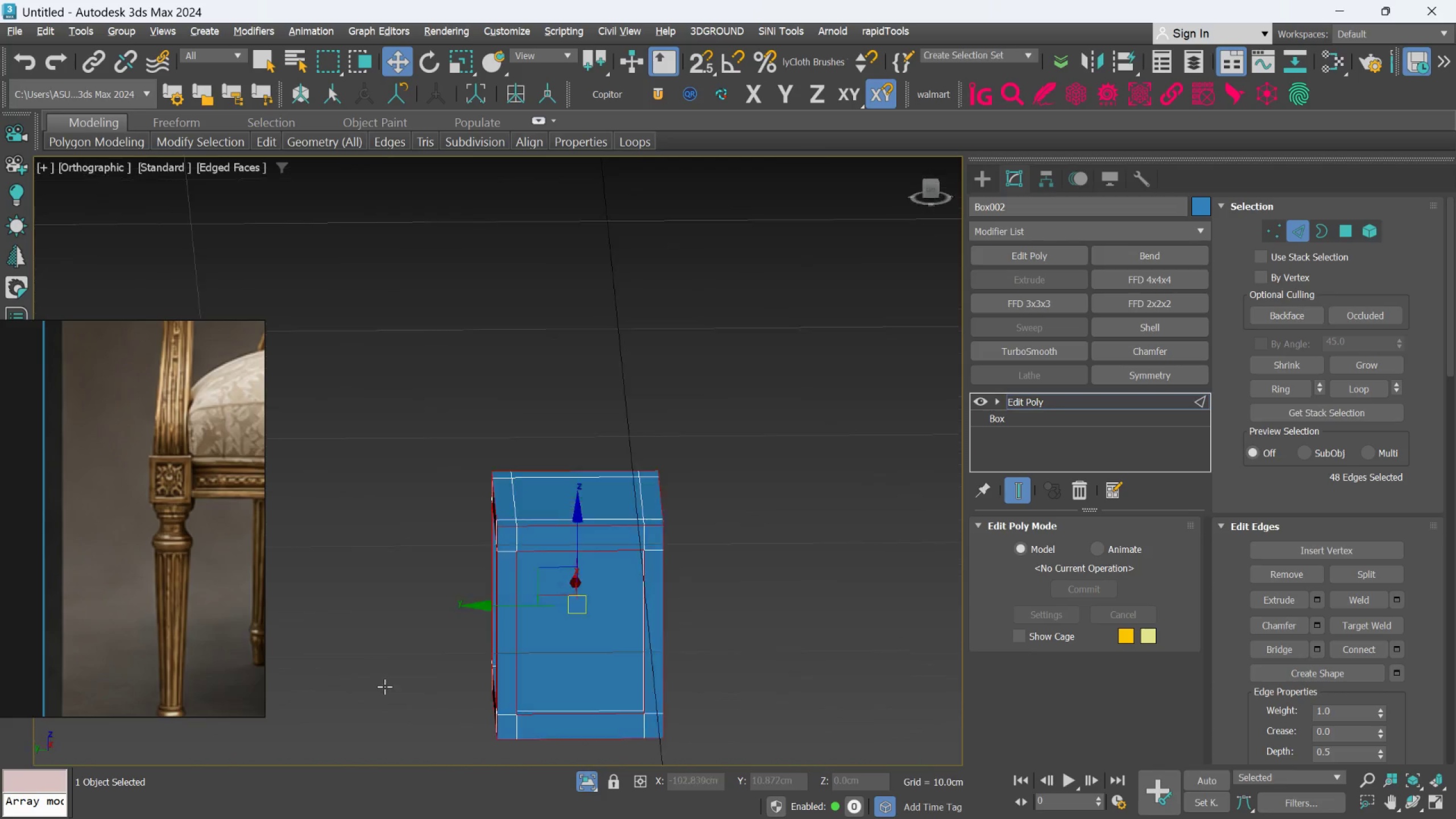 
hold_key(key=ControlLeft, duration=0.88)
 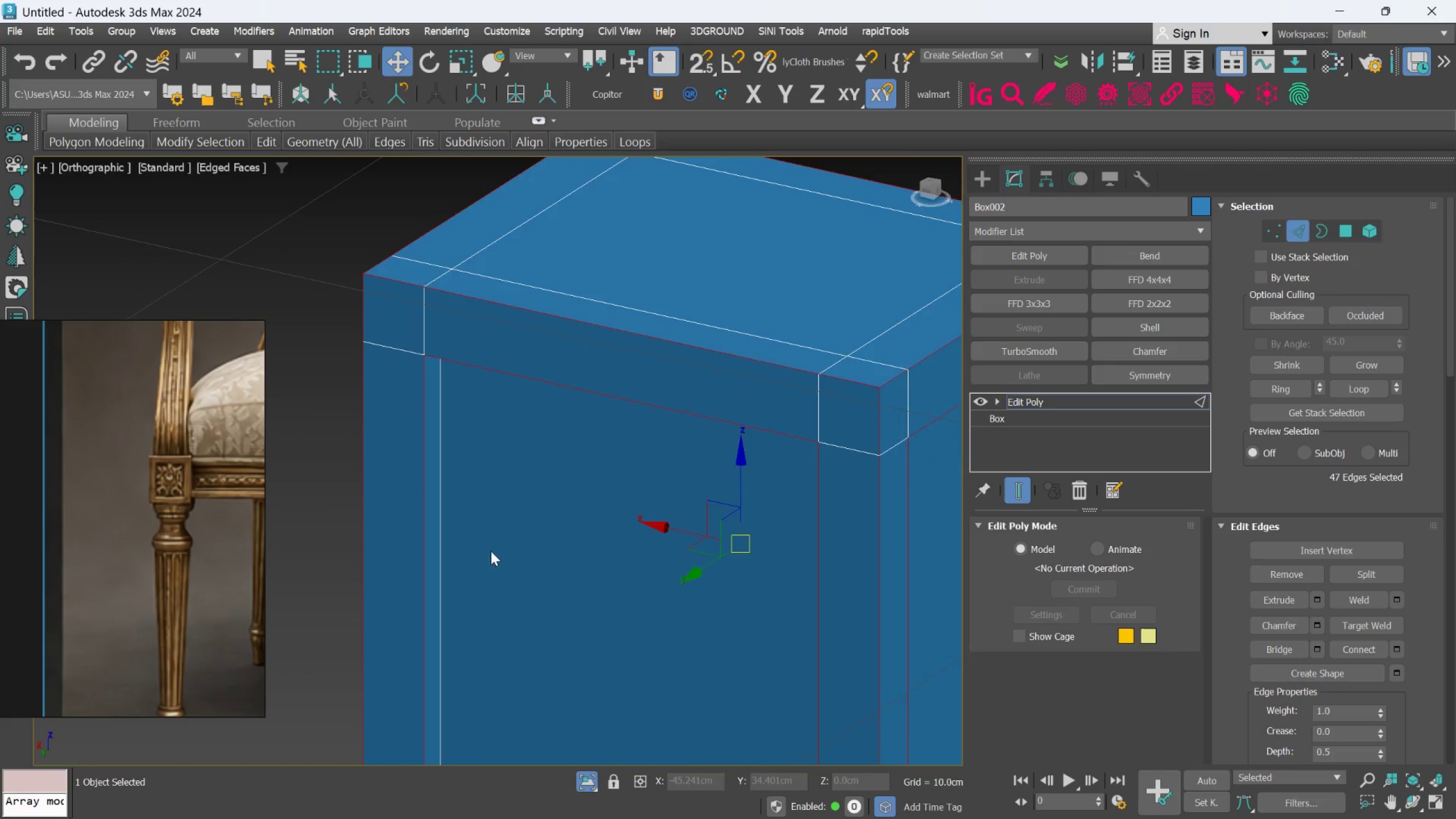 
scroll: coordinate [388, 522], scroll_direction: up, amount: 2.0
 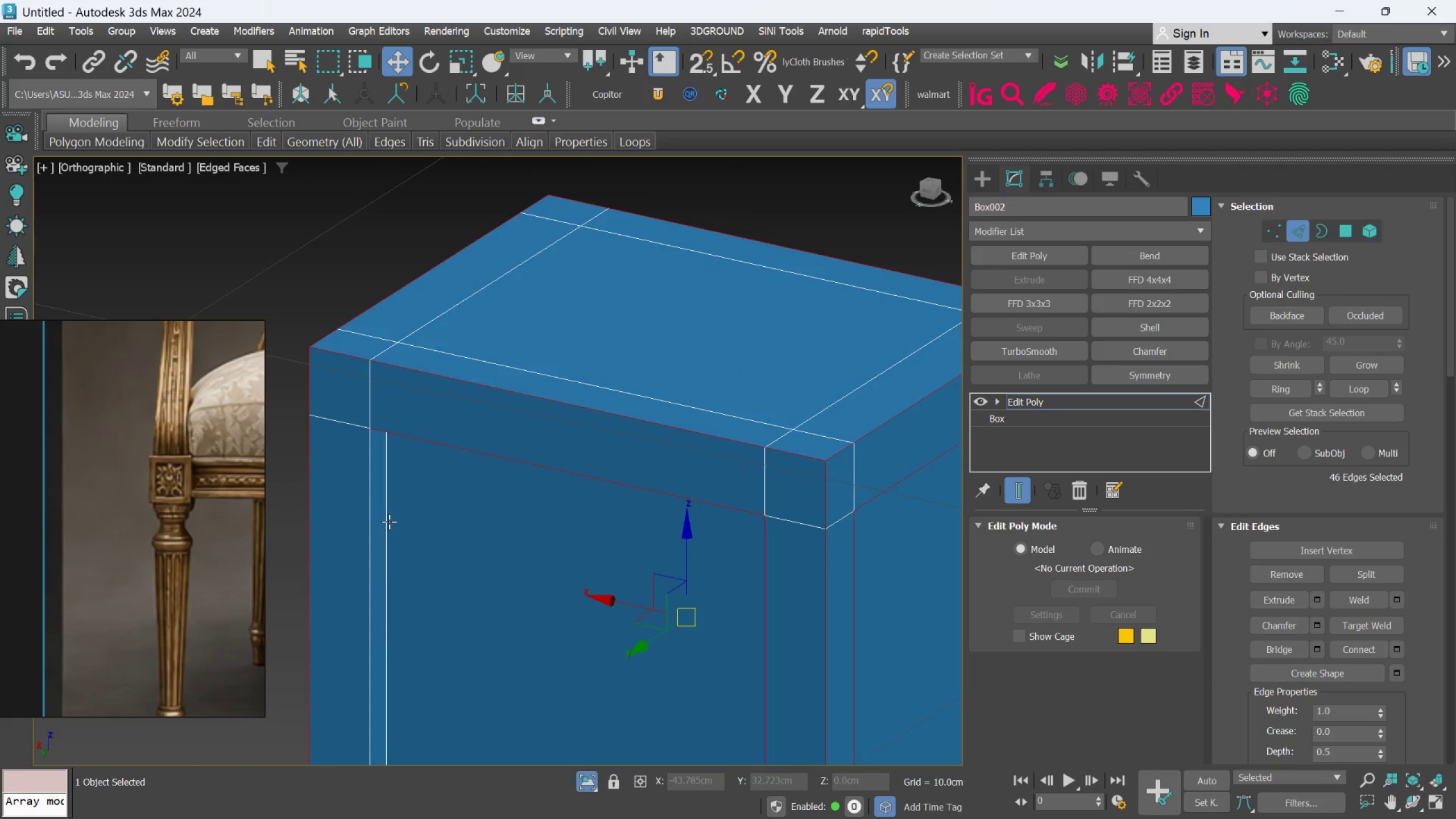 
left_click([367, 519])
 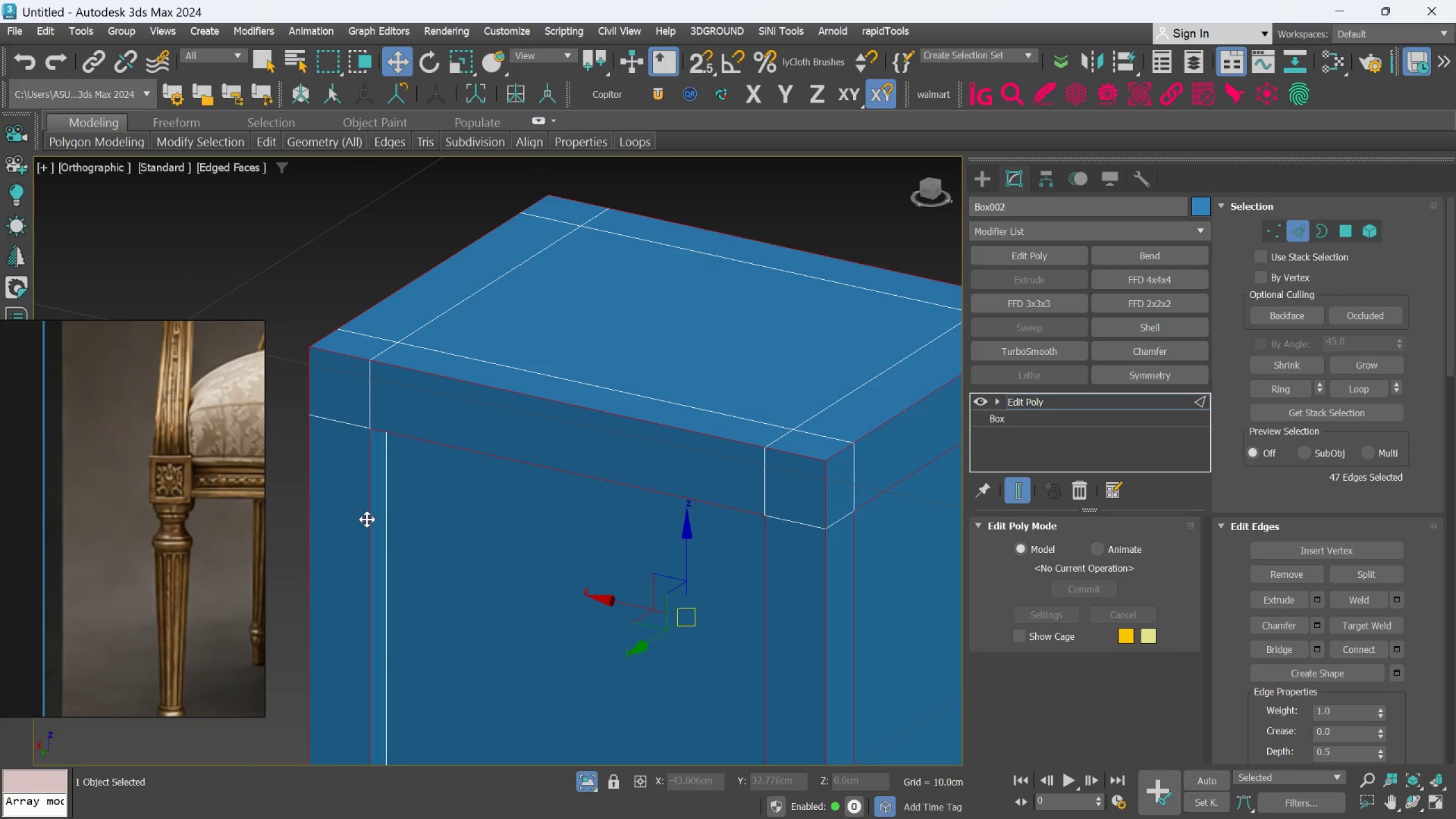 
double_click([367, 519])
 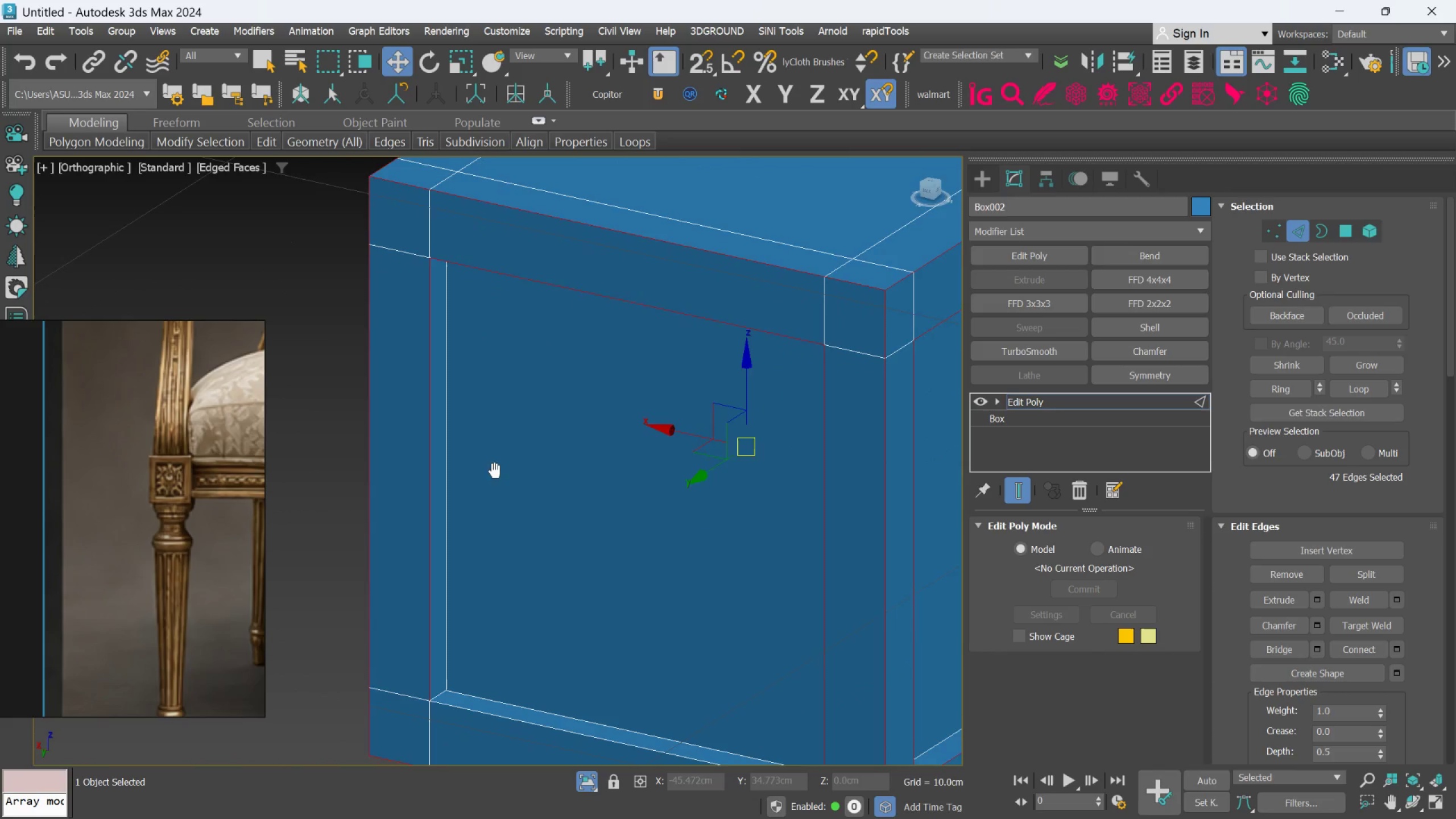 
hold_key(key=ControlLeft, duration=1.5)
left_click([456, 702])
 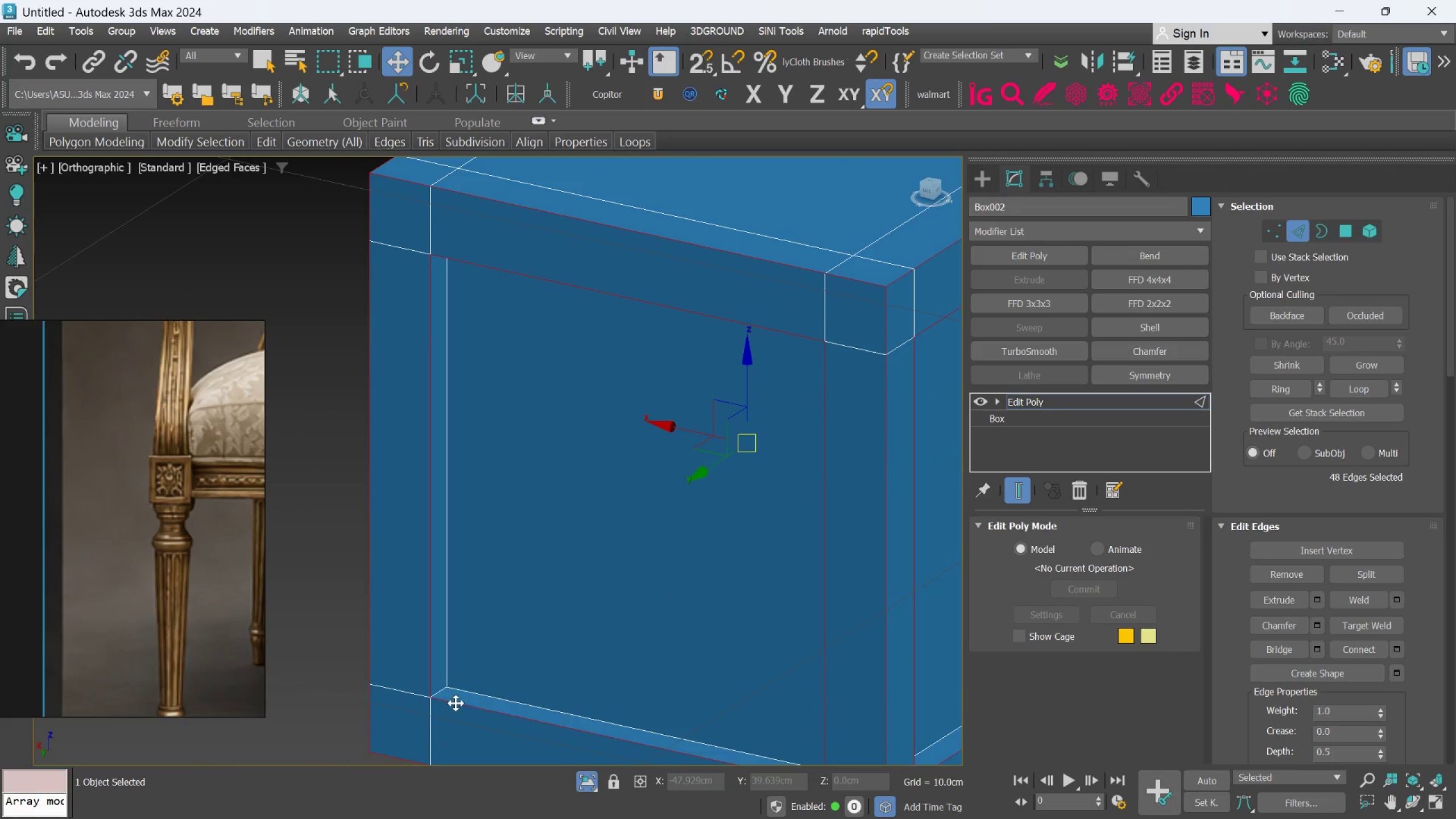 
double_click([456, 703])
 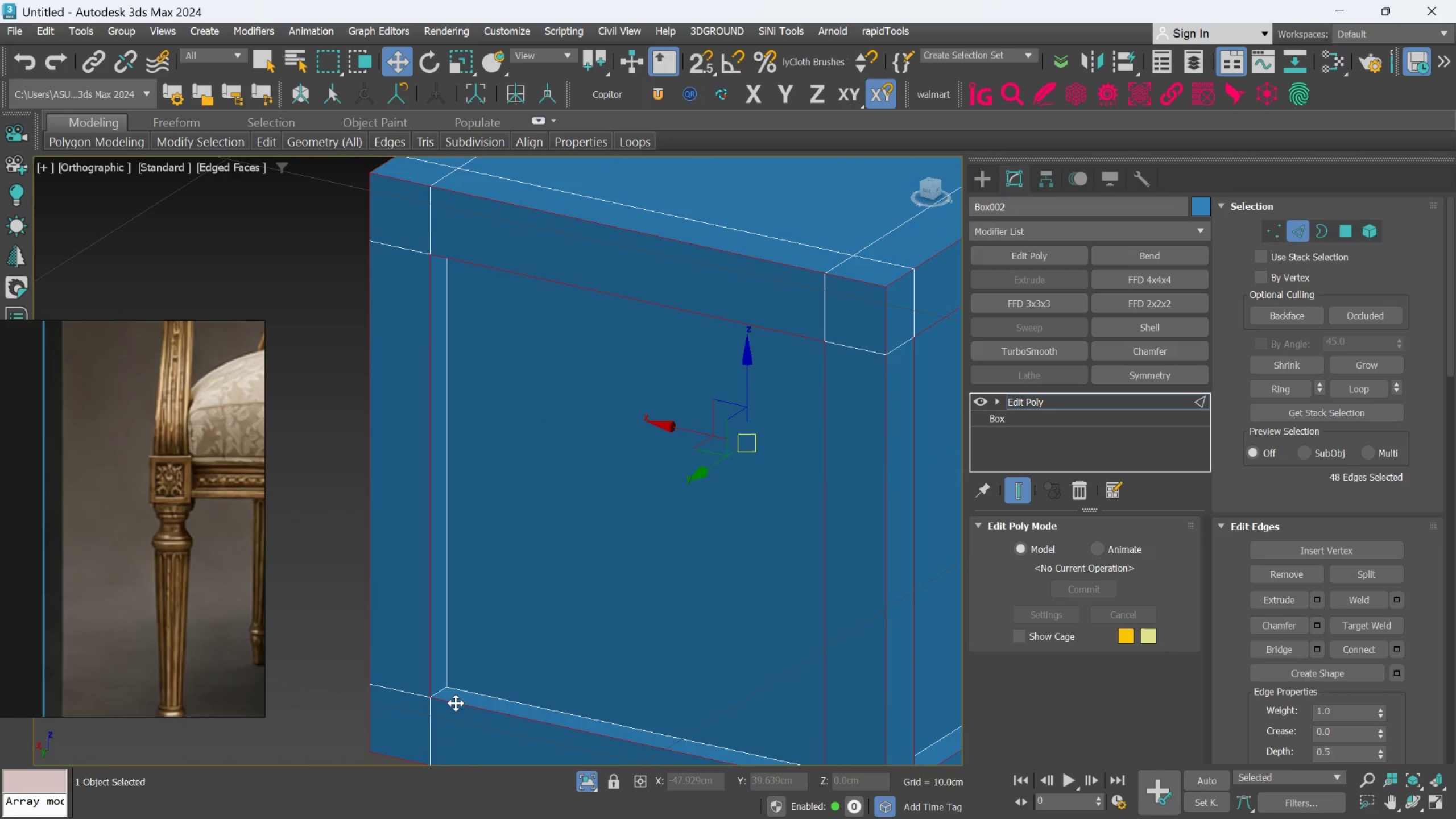 
key(Control+ControlLeft)
 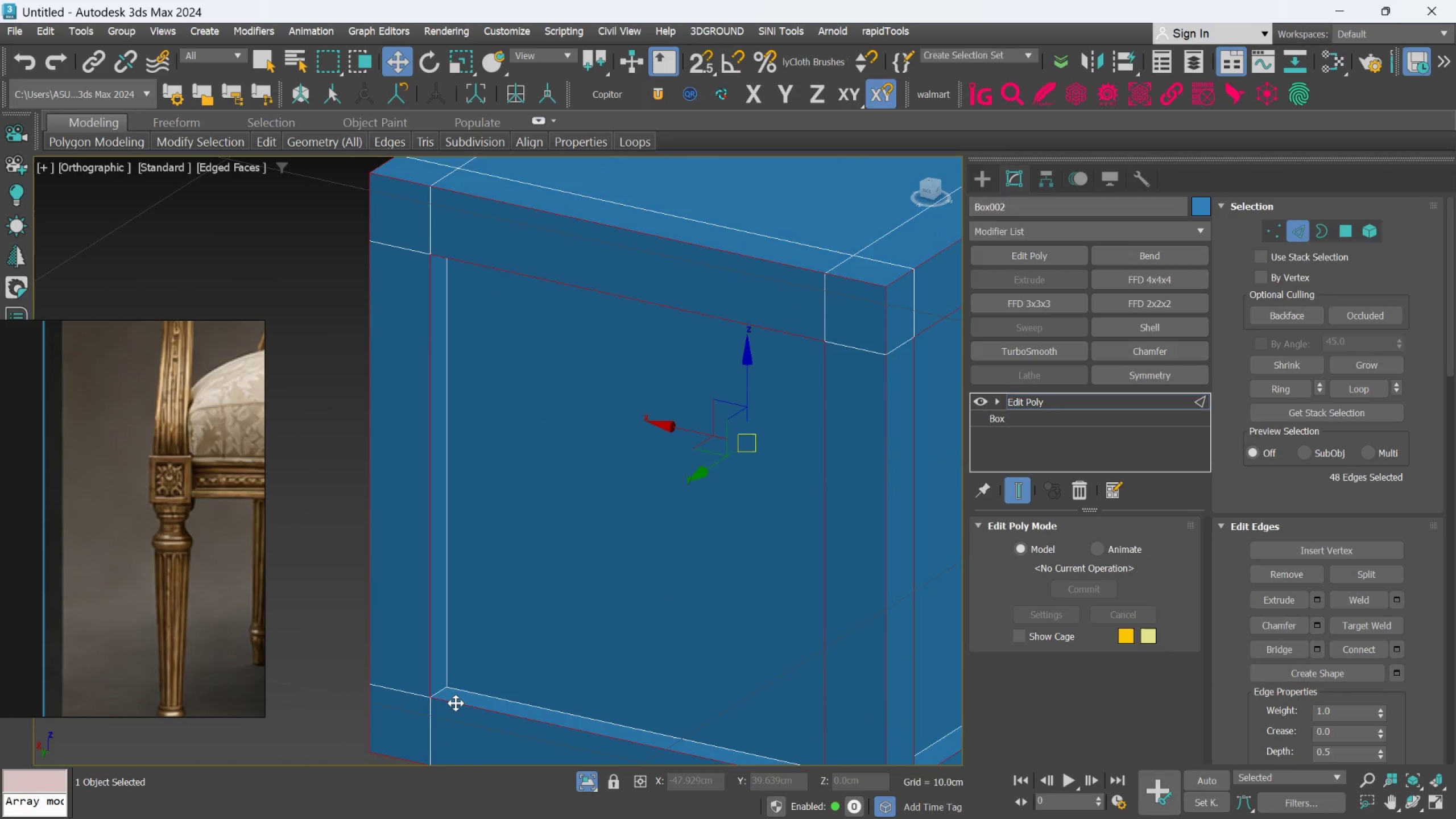 
key(Control+ControlLeft)
 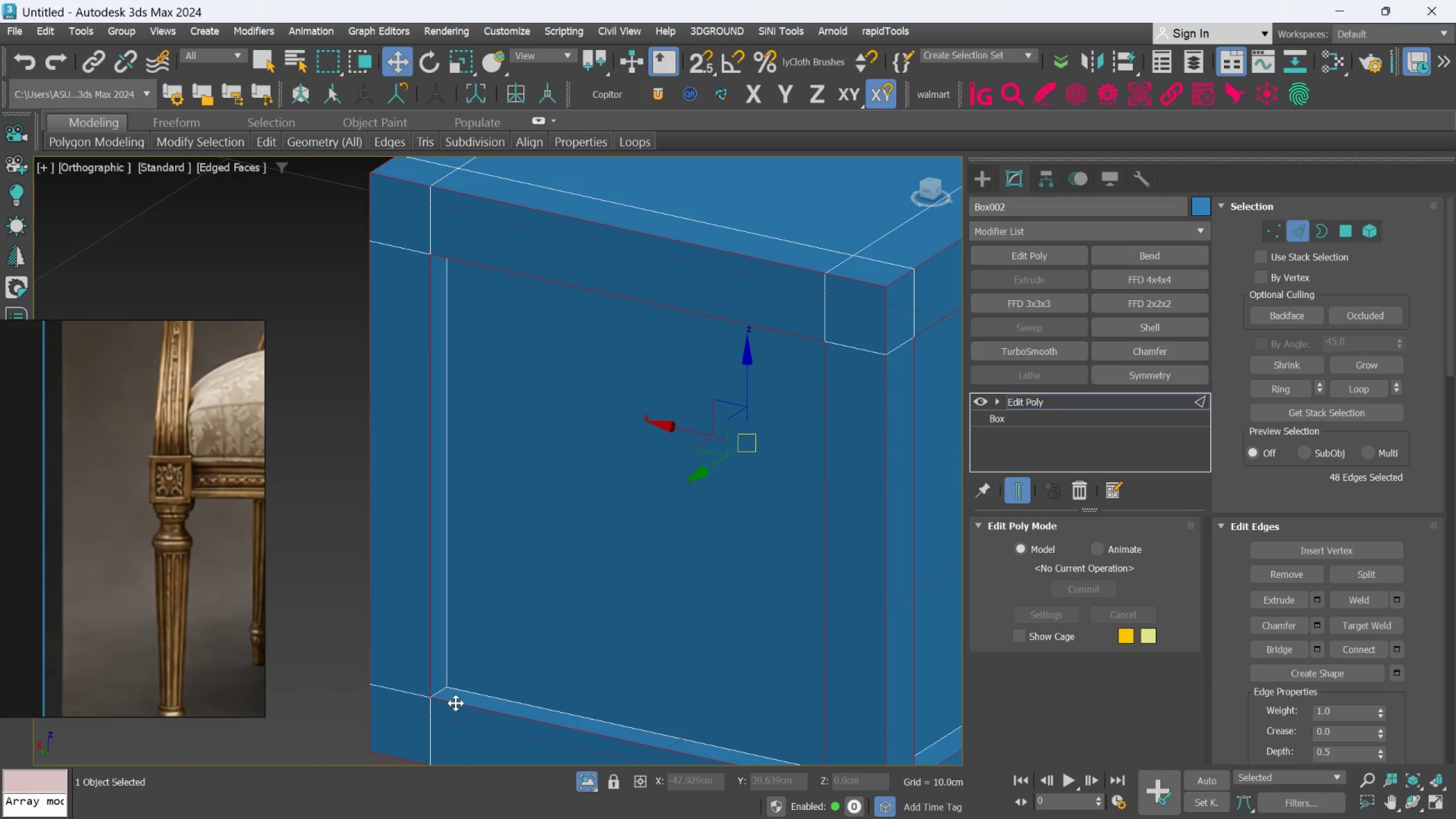 
key(Control+ControlLeft)
 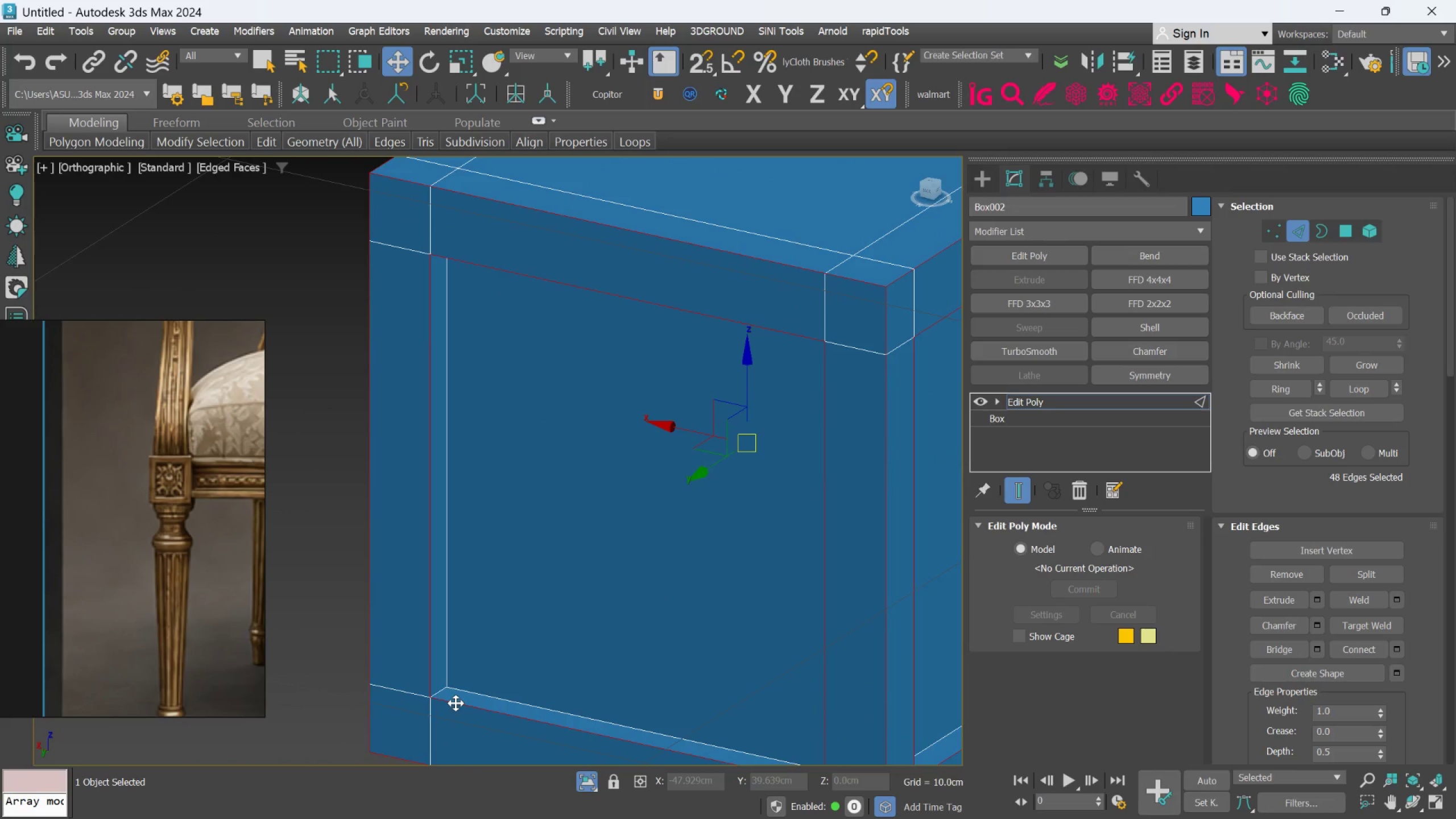 
key(Control+ControlLeft)
 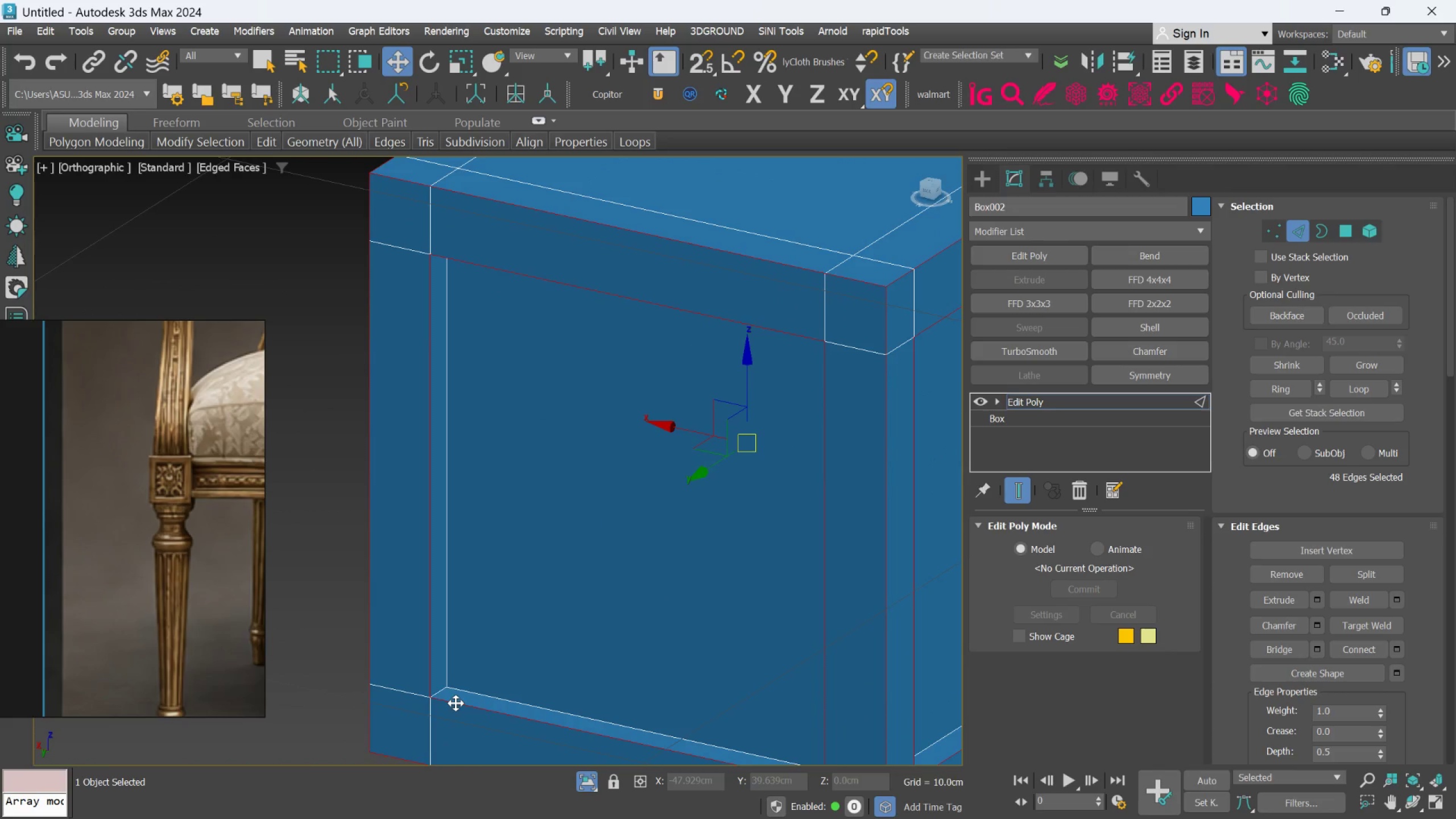 
key(Control+ControlLeft)
 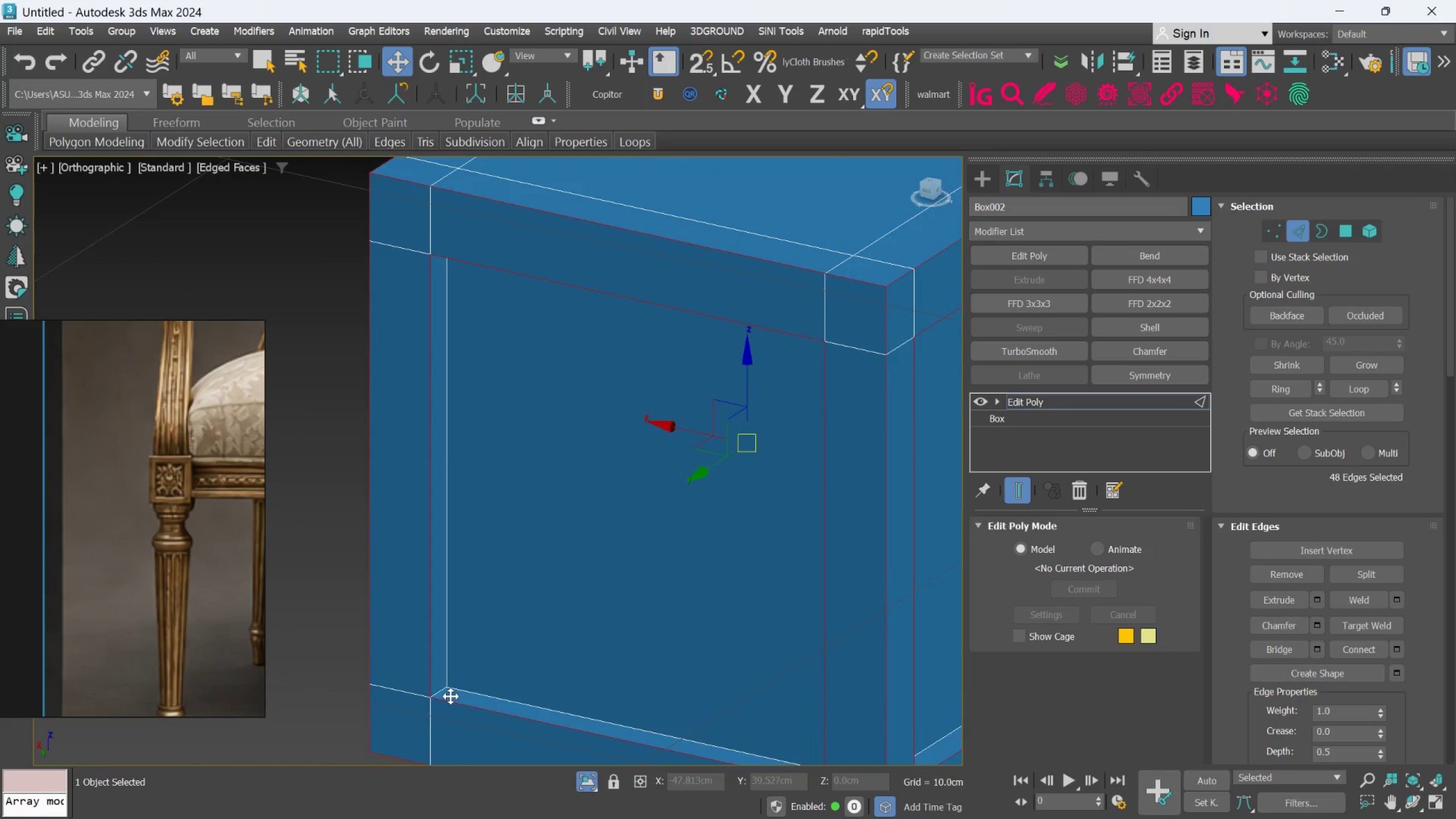 
hold_key(key=AltLeft, duration=1.51)
 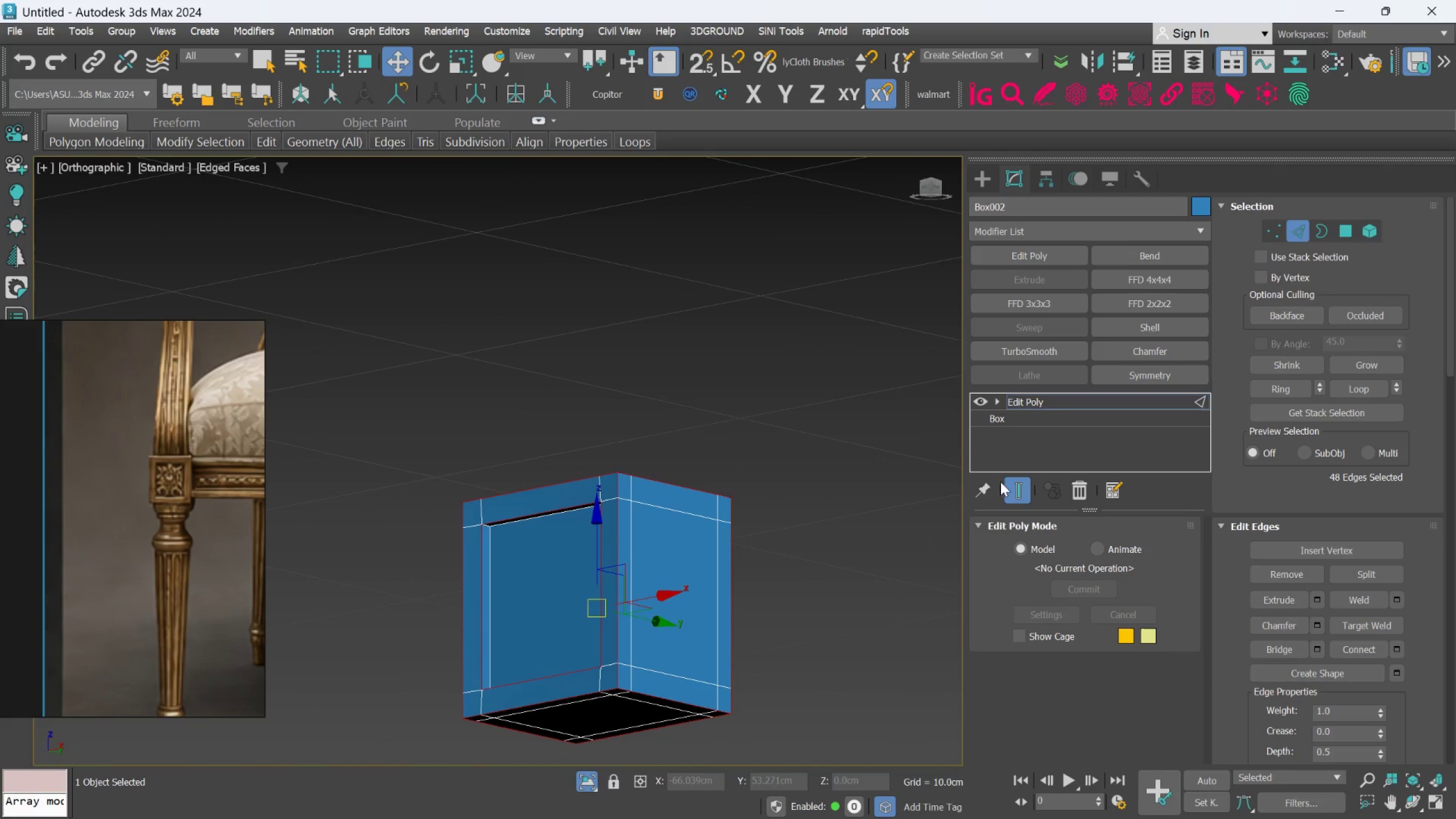 
scroll: coordinate [450, 696], scroll_direction: down, amount: 3.0
 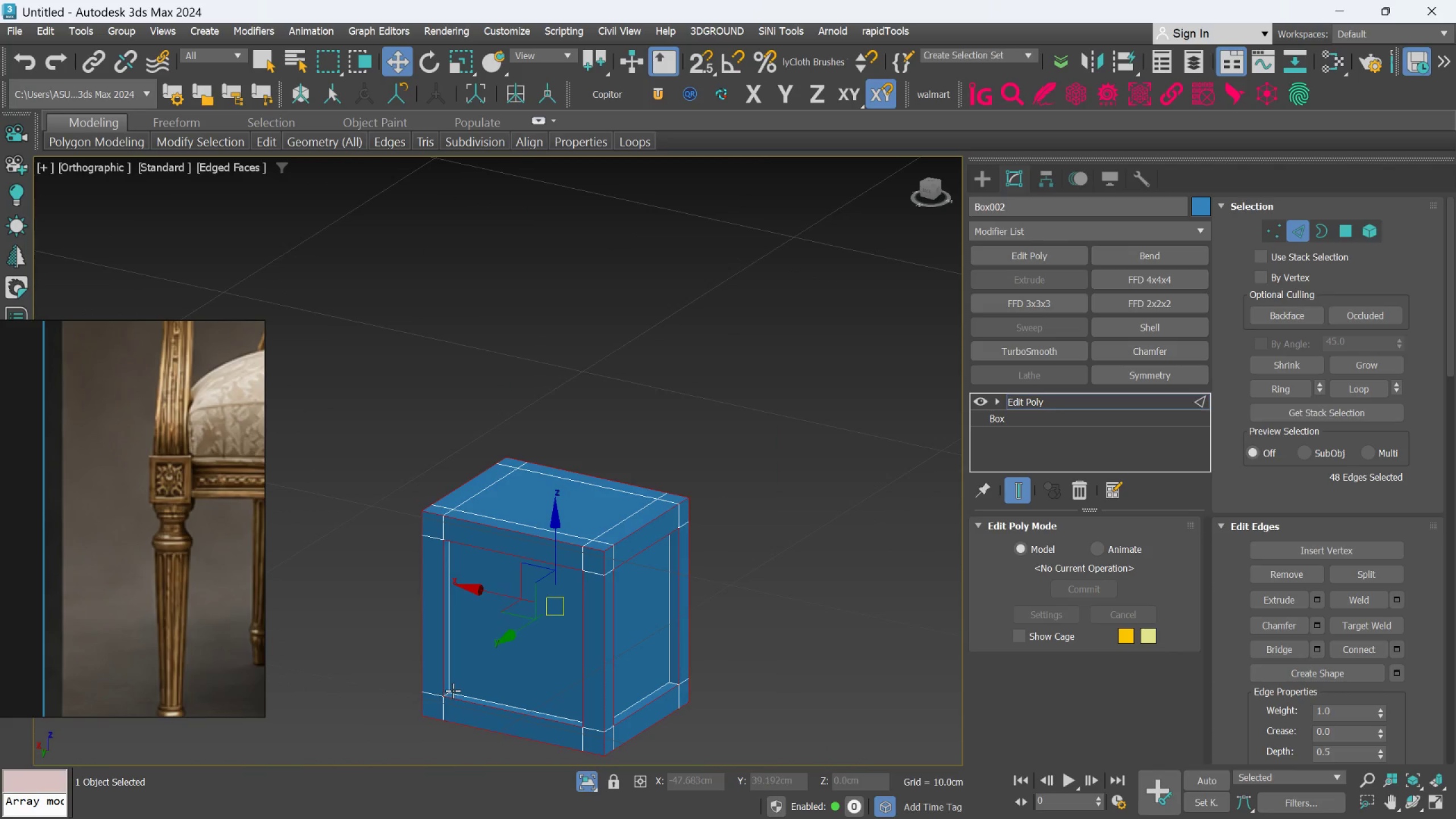 
hold_key(key=AltLeft, duration=0.33)
 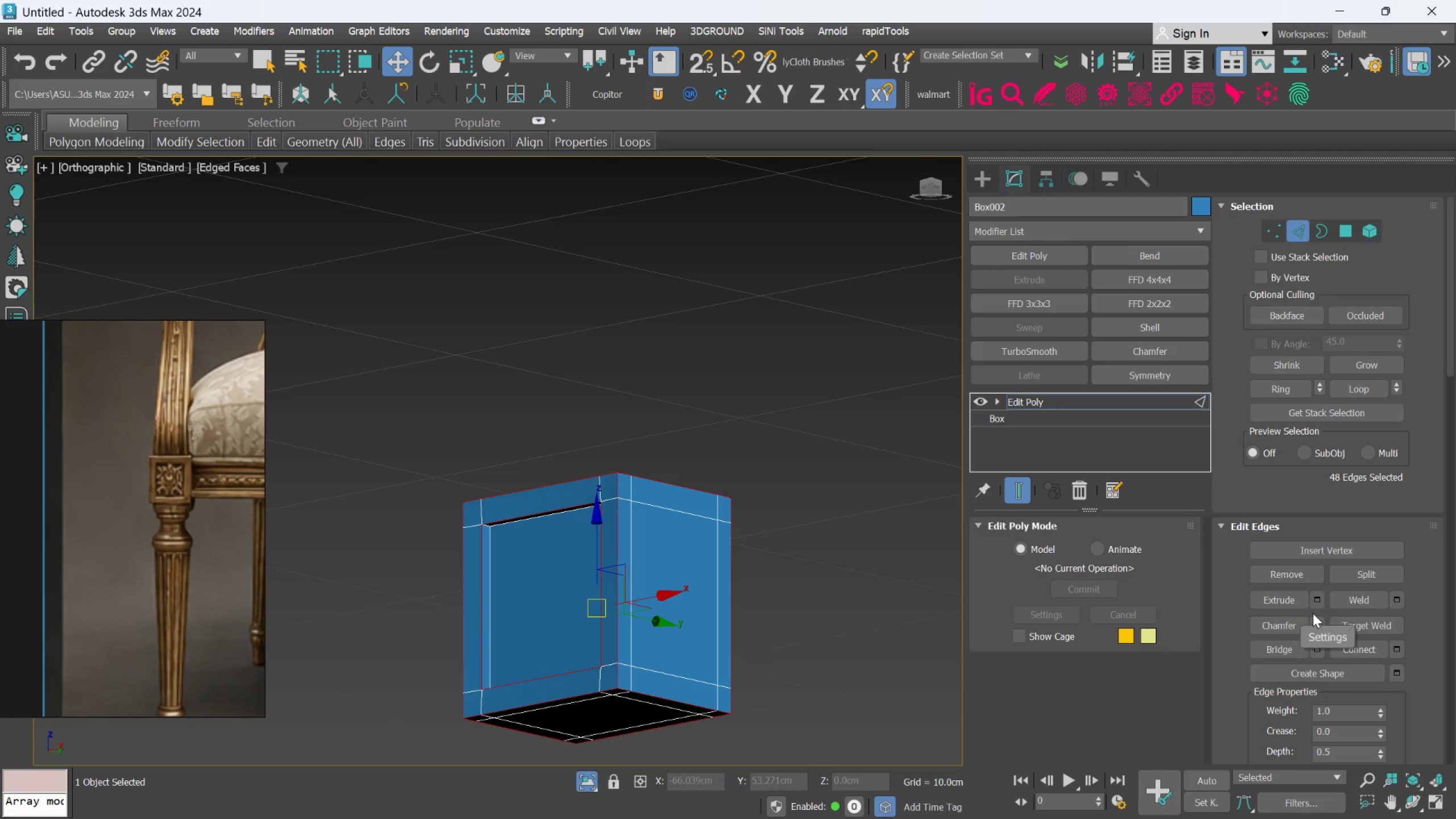 
left_click([1314, 617])
 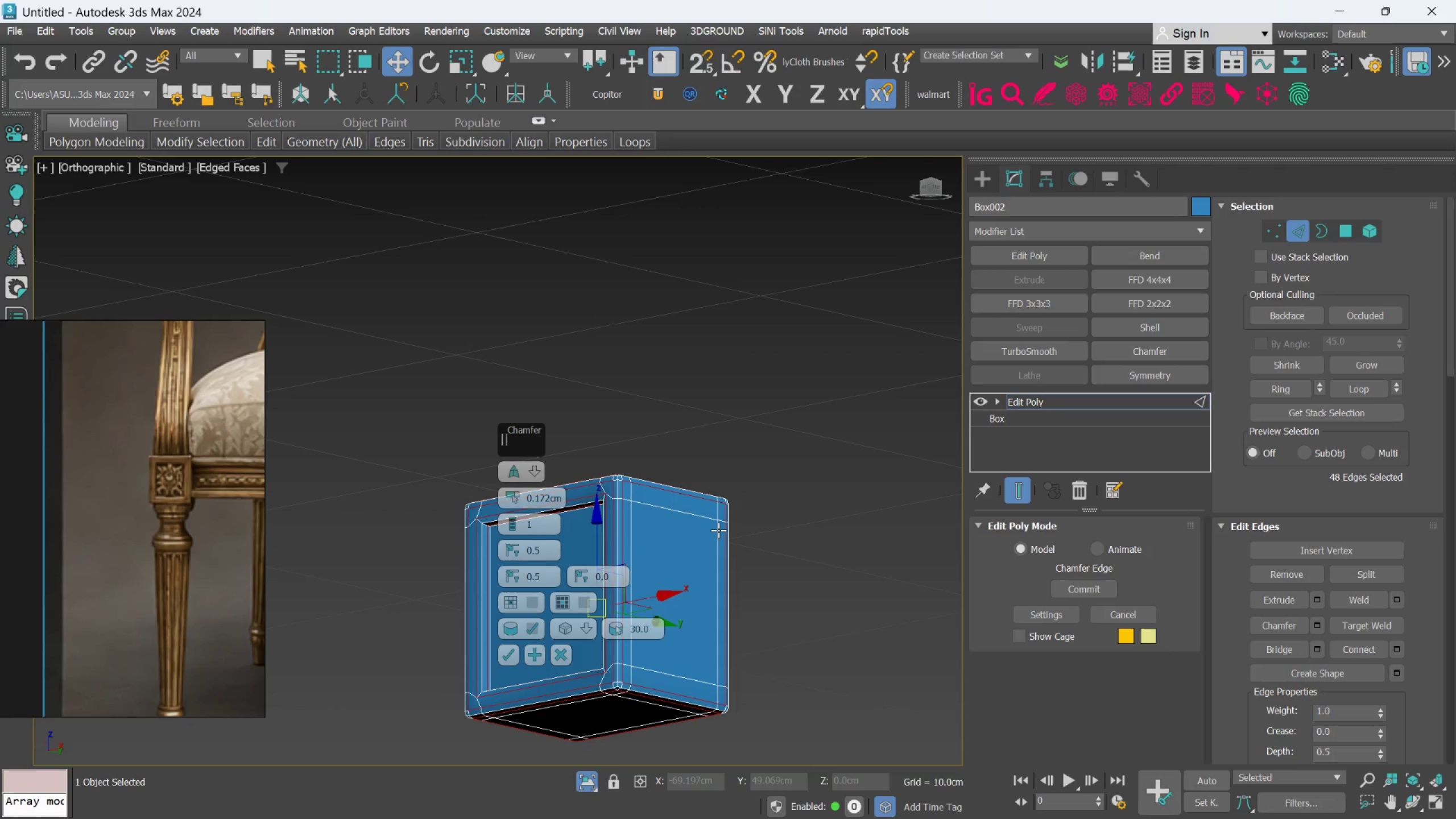 
scroll: coordinate [759, 494], scroll_direction: up, amount: 2.0
 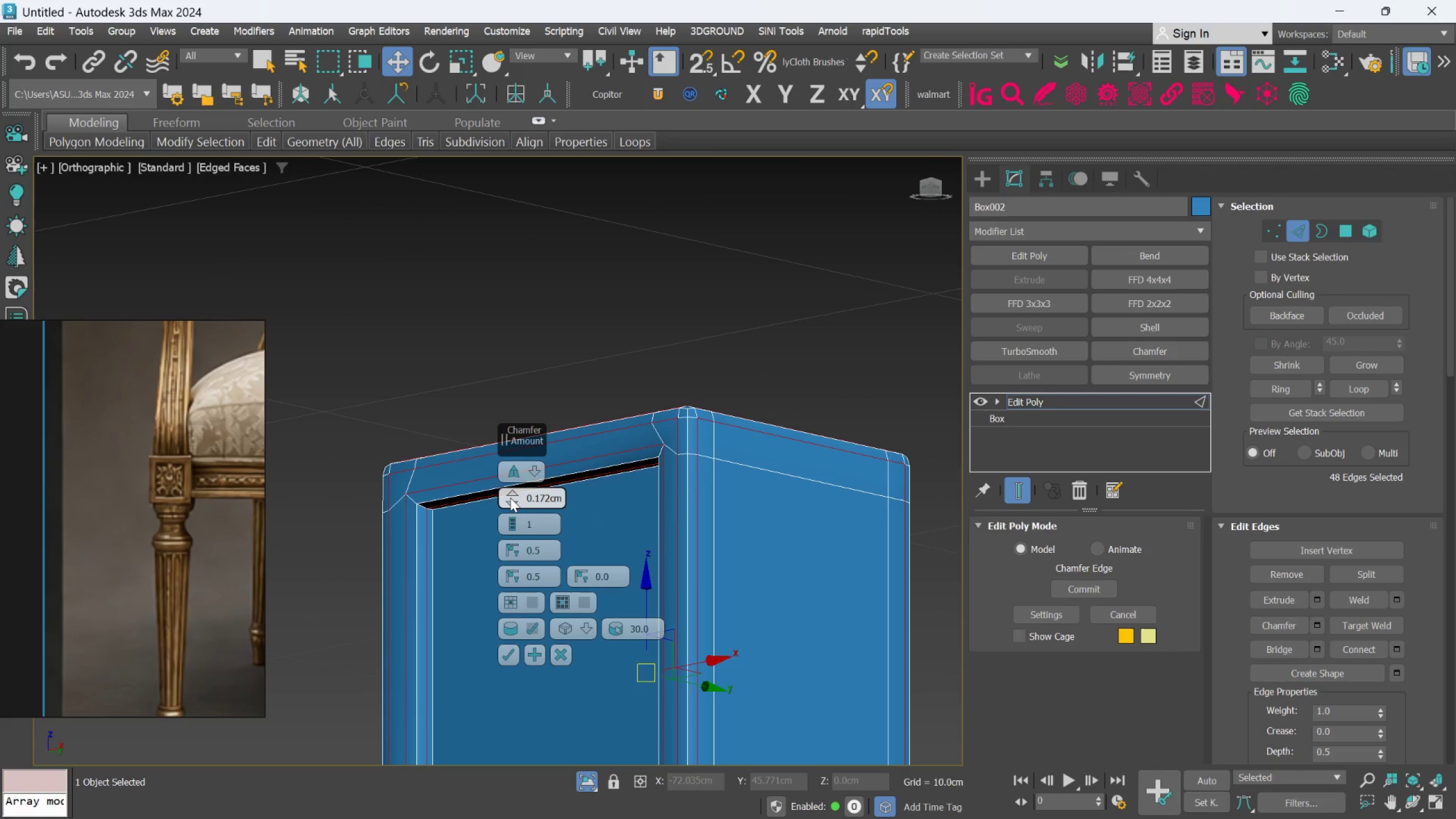 
hold_key(key=AltLeft, duration=1.52)
left_click_drag(start_coordinate=[506, 499], to_coordinate=[525, 617])
 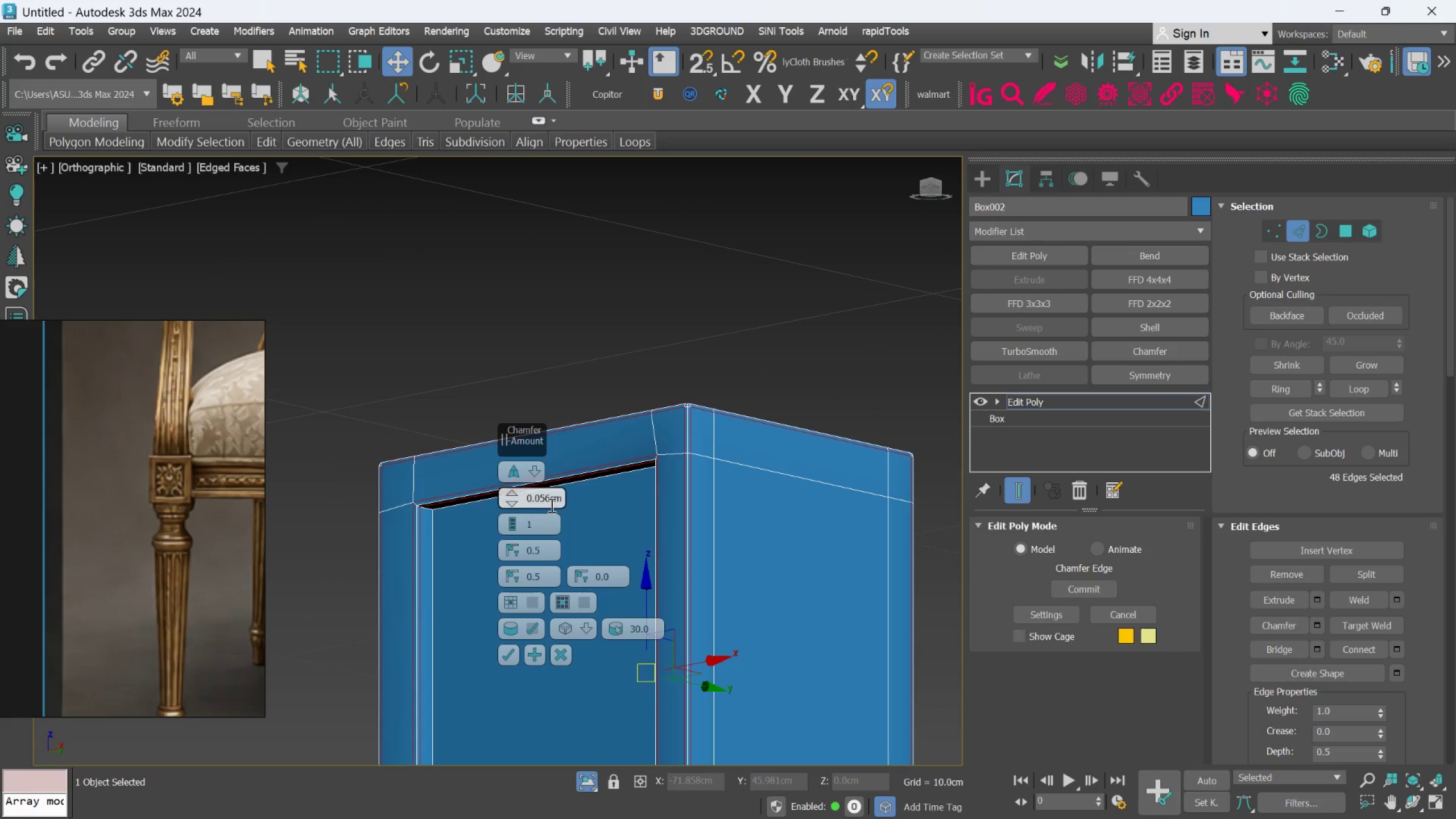 
hold_key(key=AltLeft, duration=1.51)
 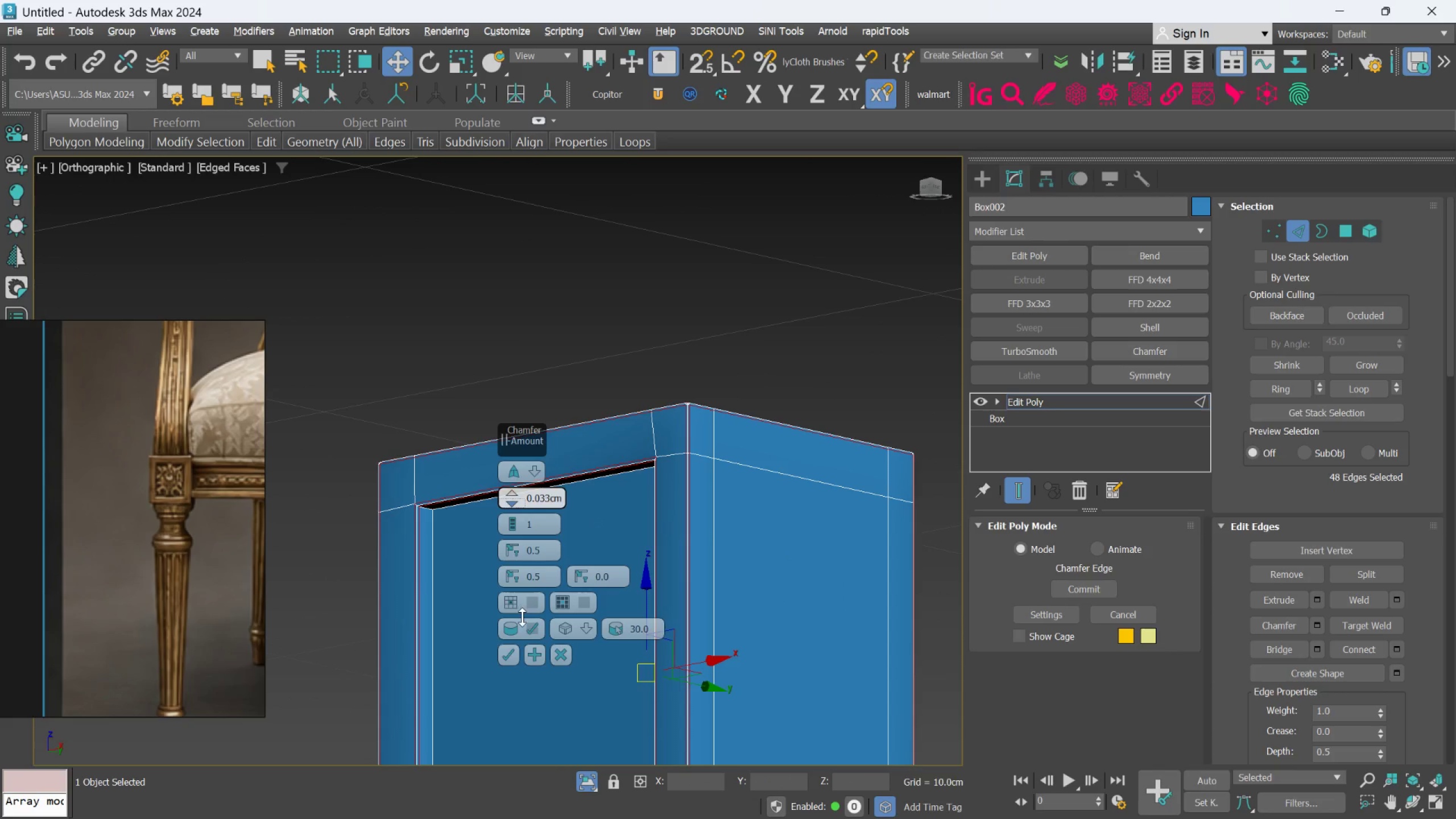 
hold_key(key=AltLeft, duration=1.02)
 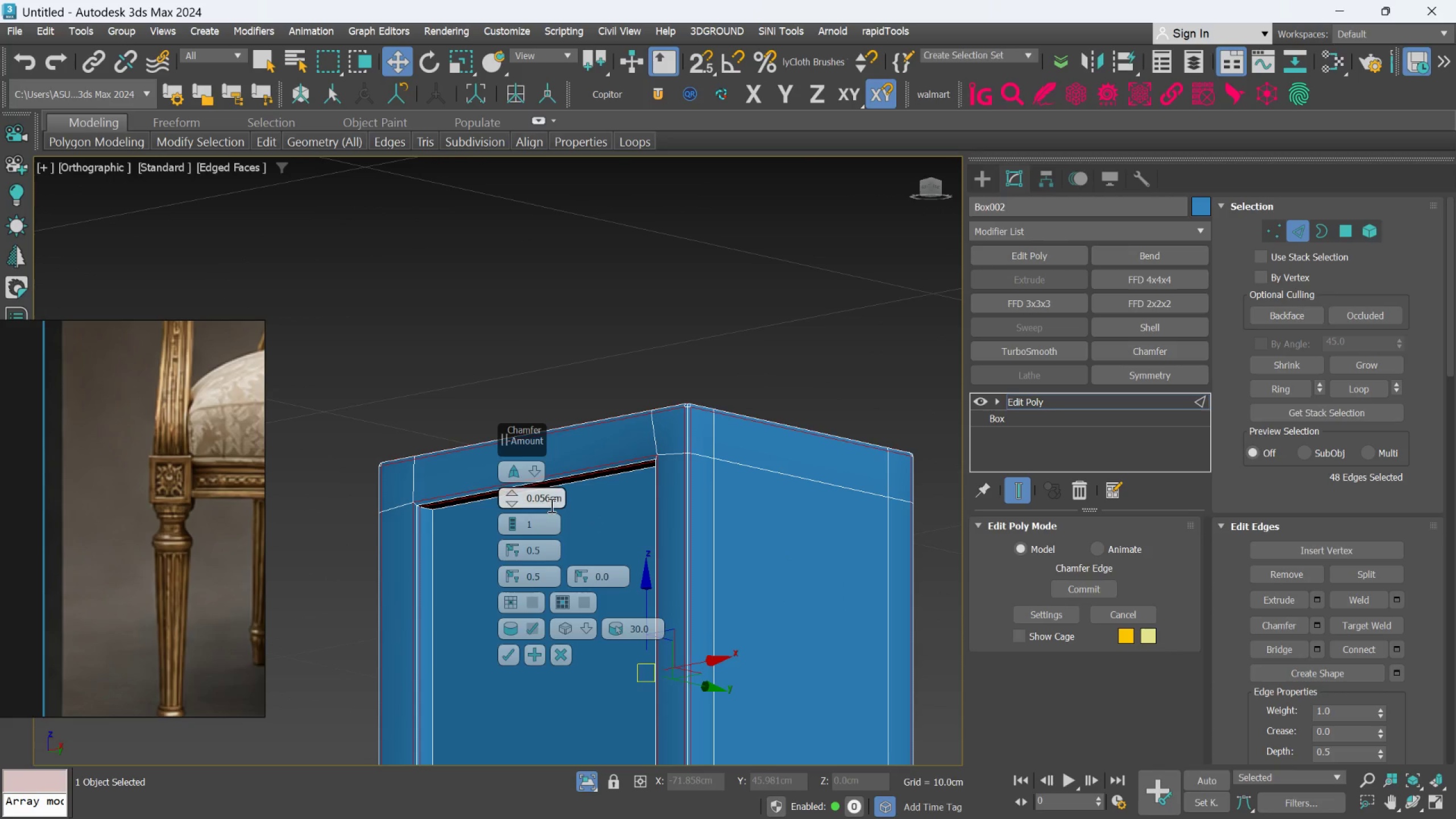 
scroll: coordinate [551, 505], scroll_direction: up, amount: 1.0
 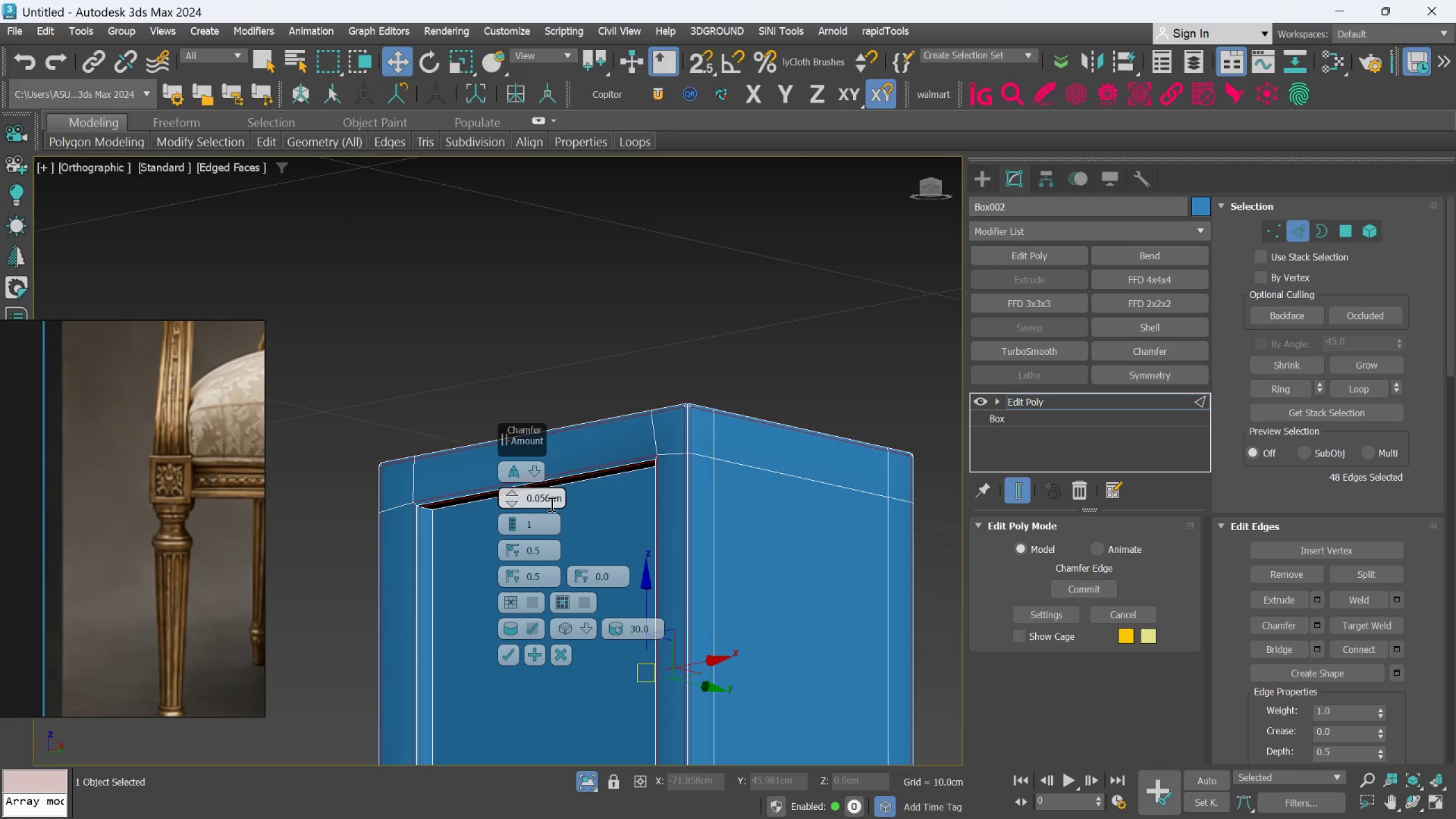 
left_click([551, 504])
 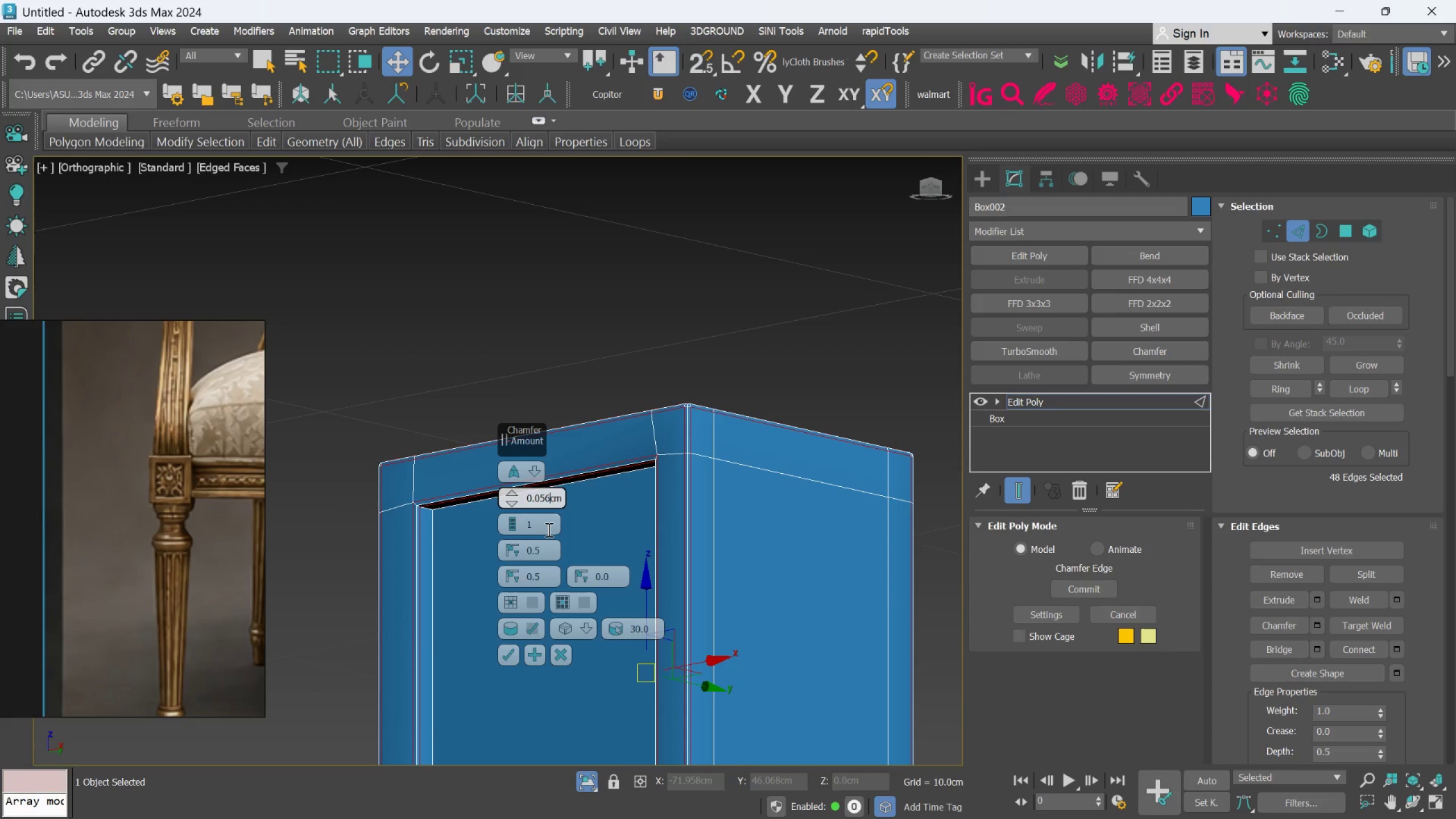 
key(Backspace)
 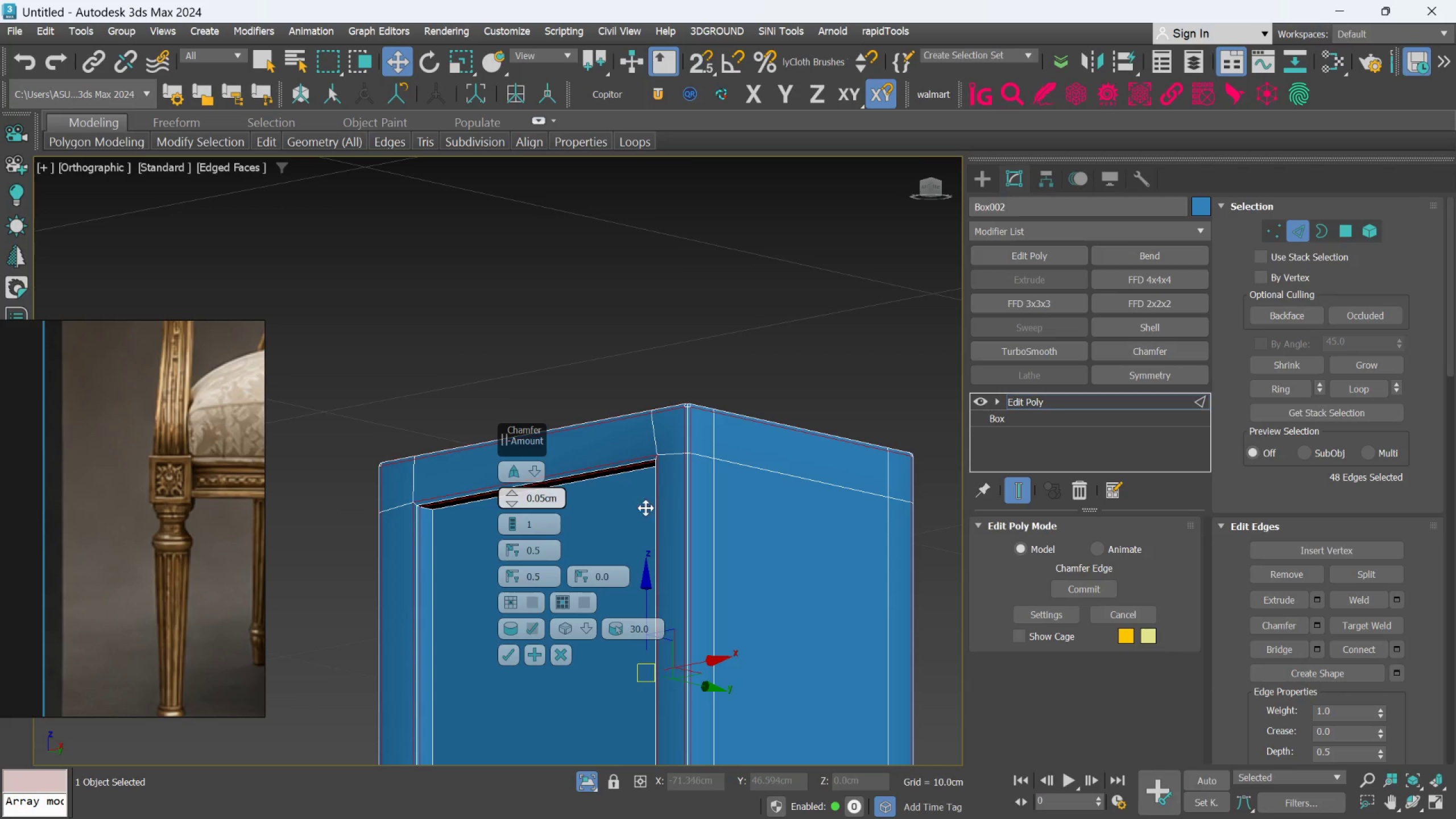 
hold_key(key=AltLeft, duration=0.59)
 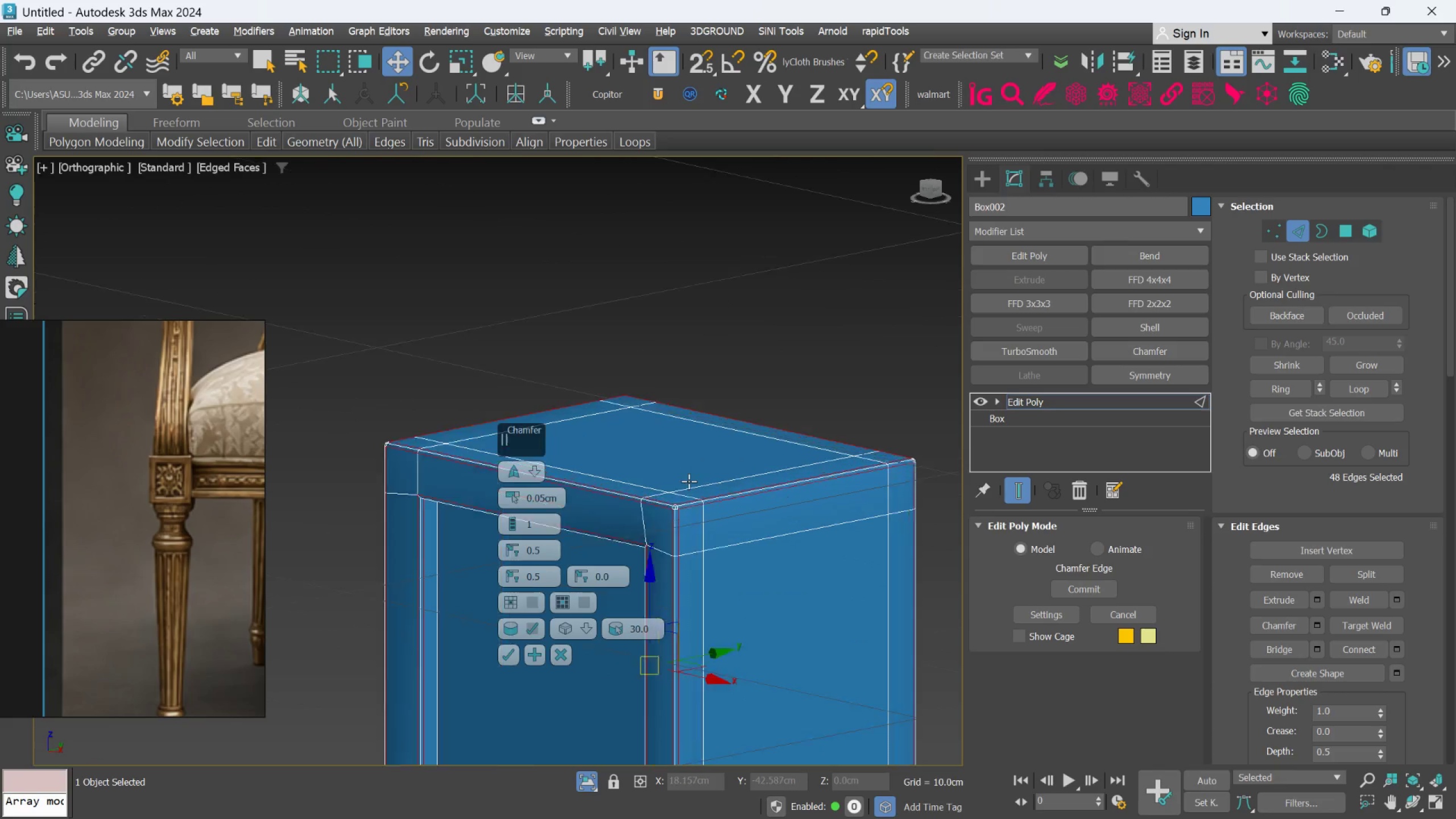 
scroll: coordinate [704, 425], scroll_direction: down, amount: 1.0
 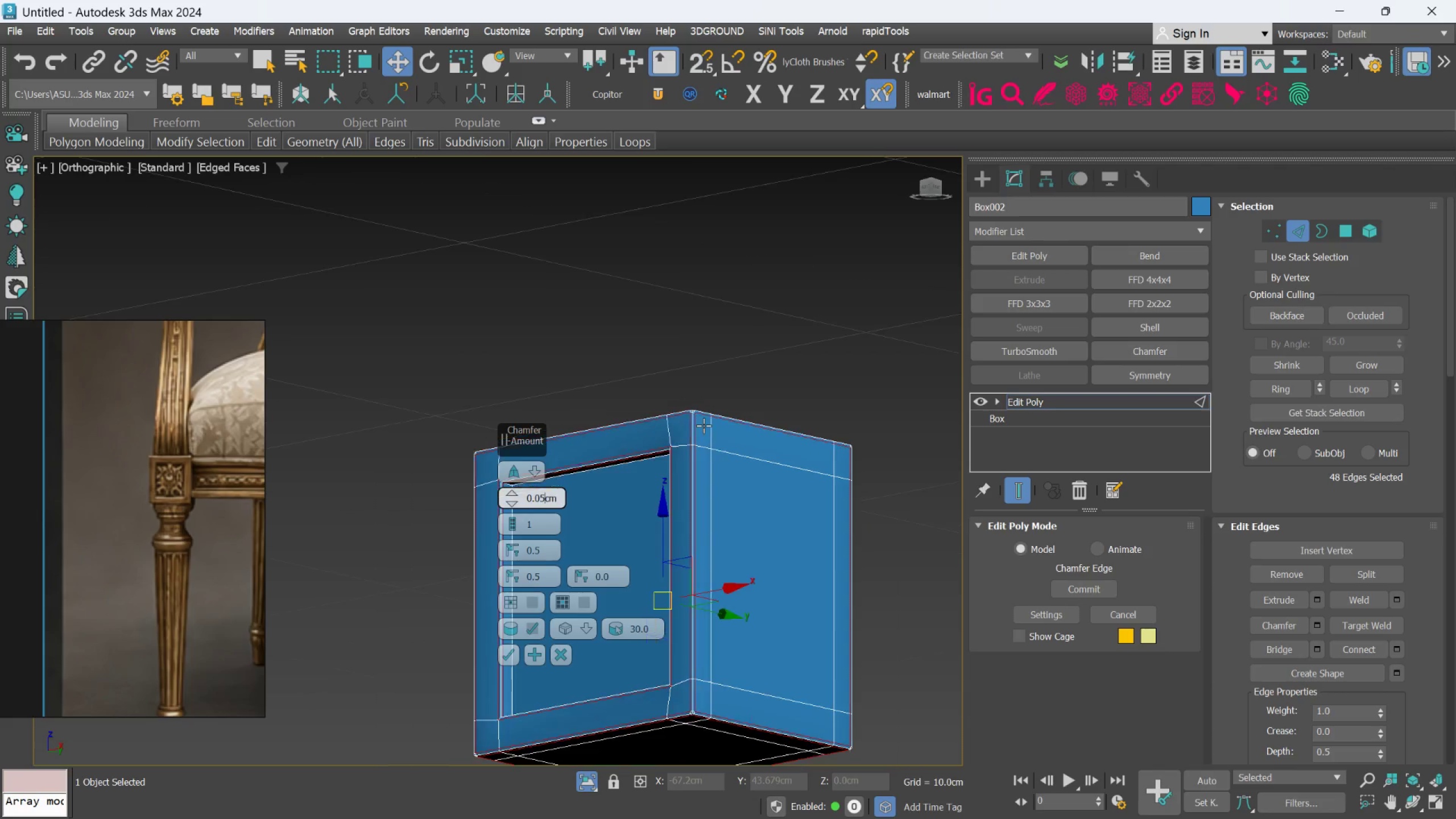 
scroll: coordinate [689, 481], scroll_direction: up, amount: 4.0
 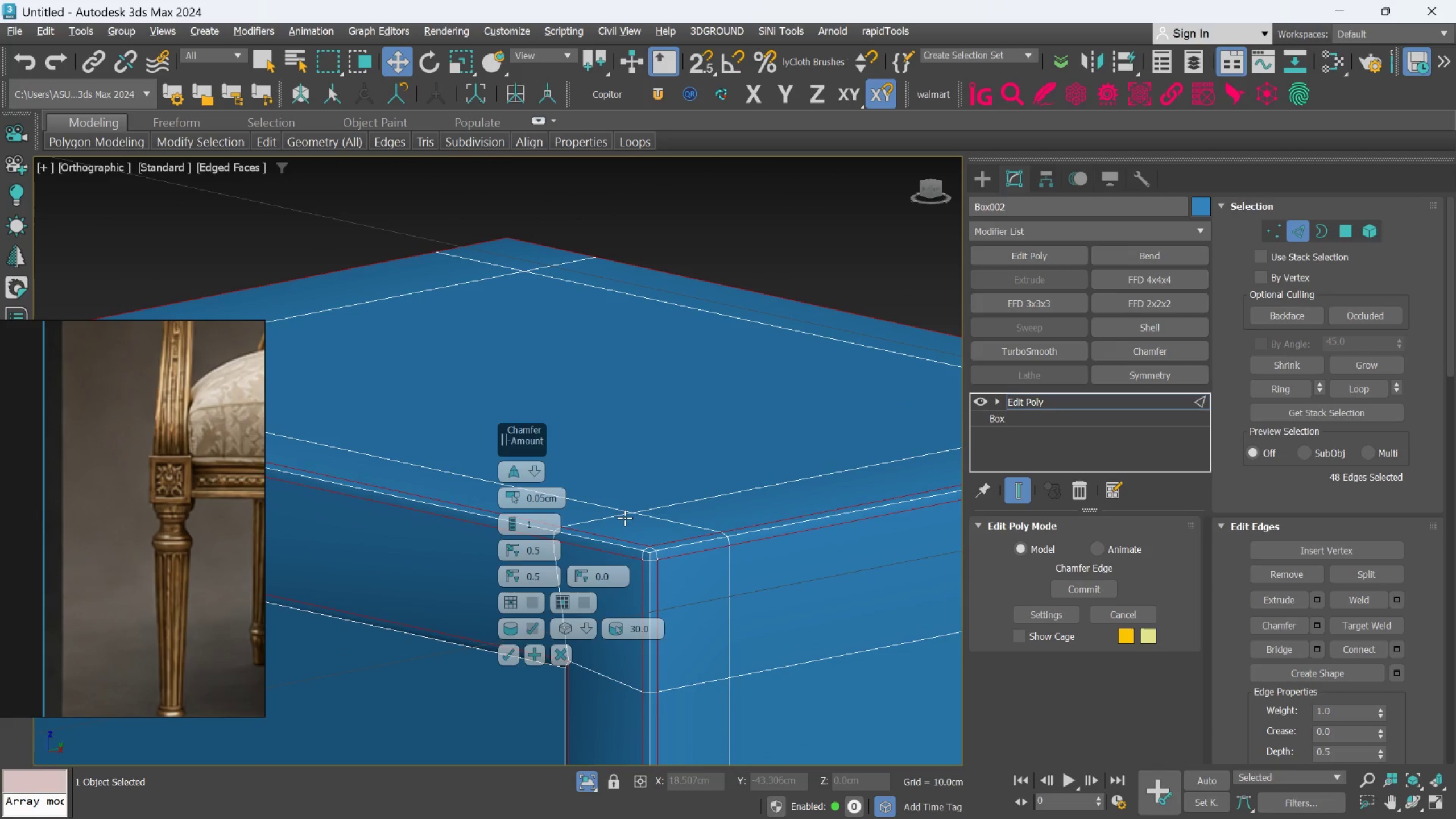 
scroll: coordinate [729, 566], scroll_direction: down, amount: 2.0
 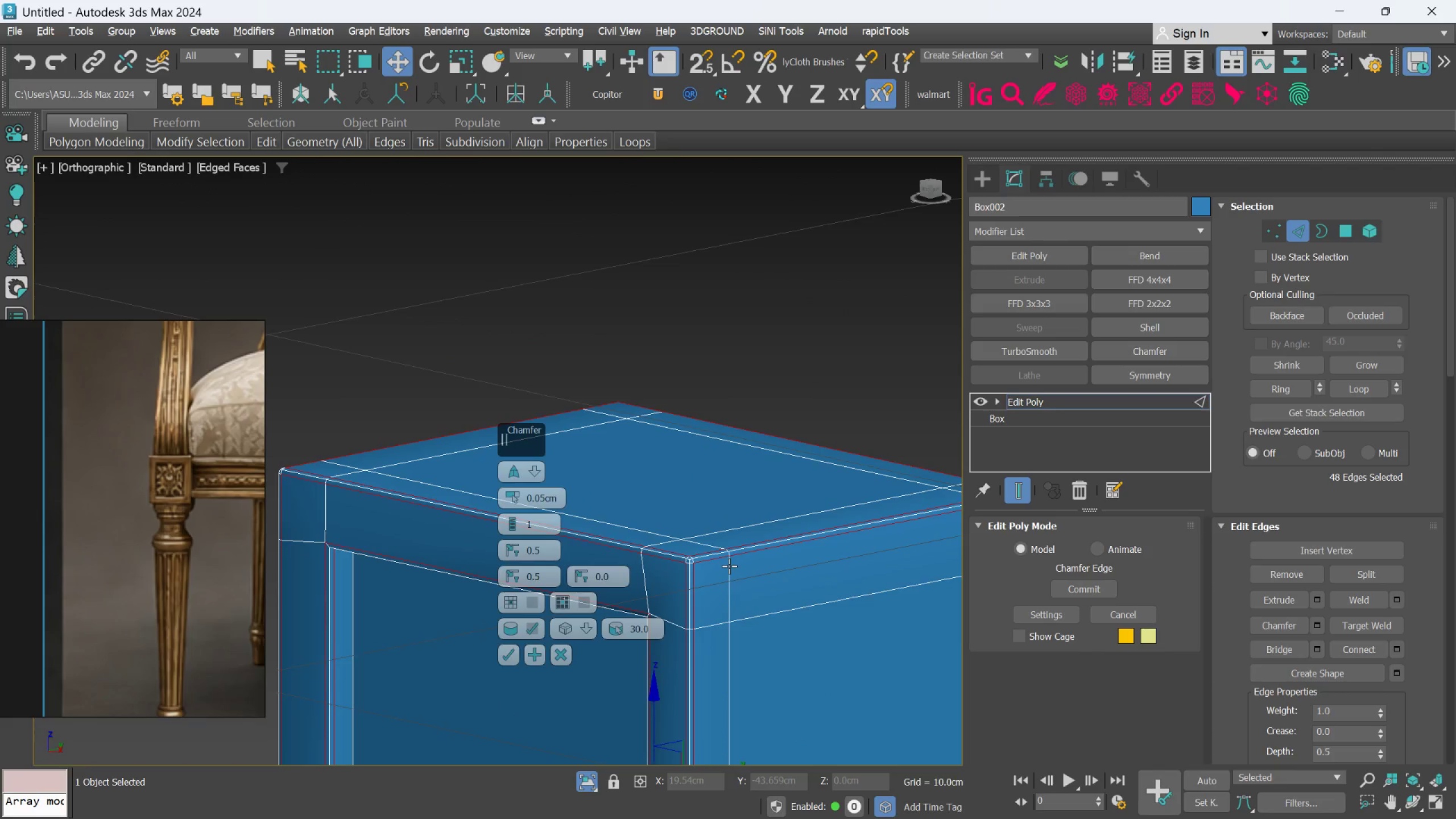 
hold_key(key=AltLeft, duration=0.58)
 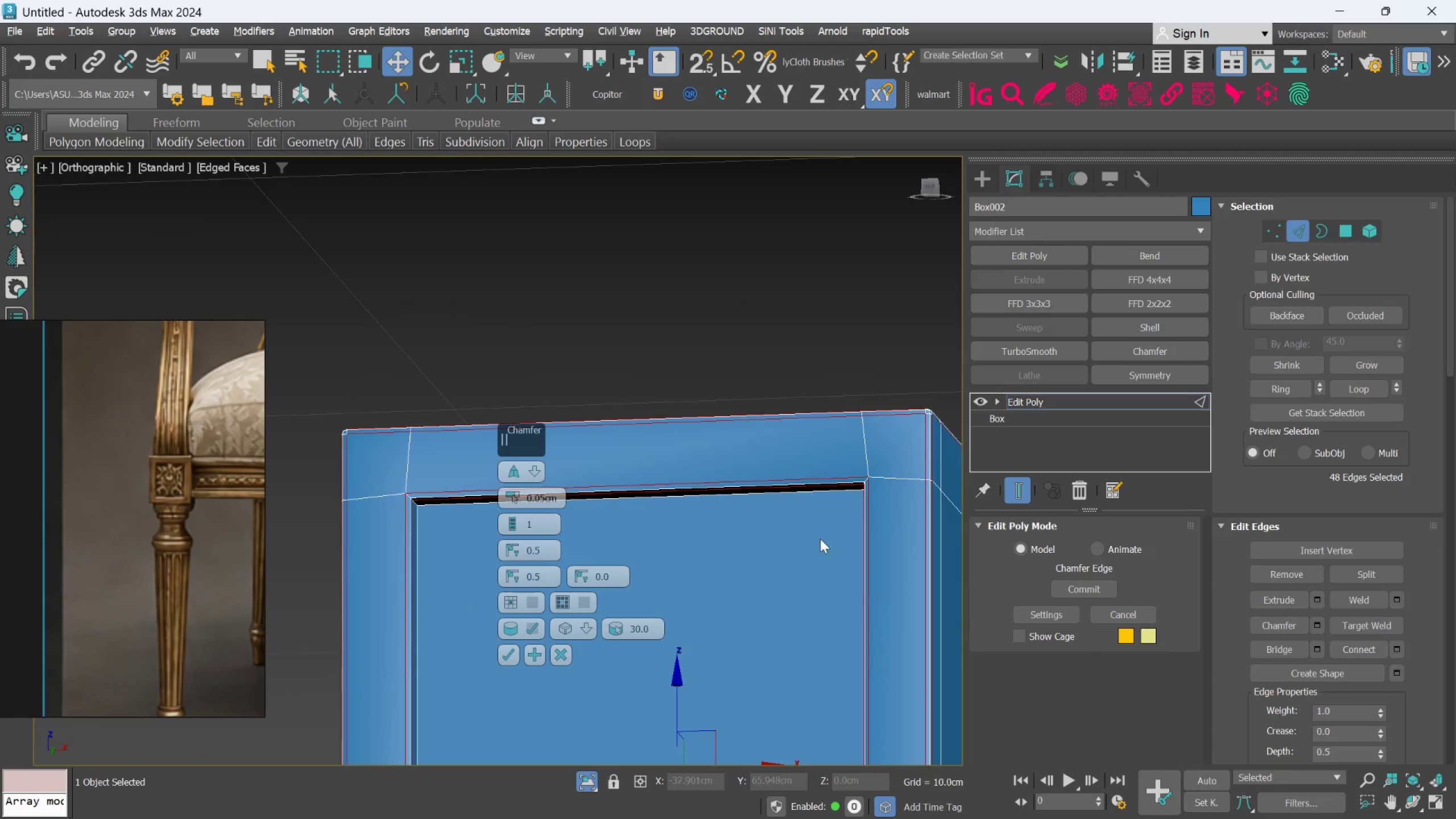 
hold_key(key=AltLeft, duration=0.56)
 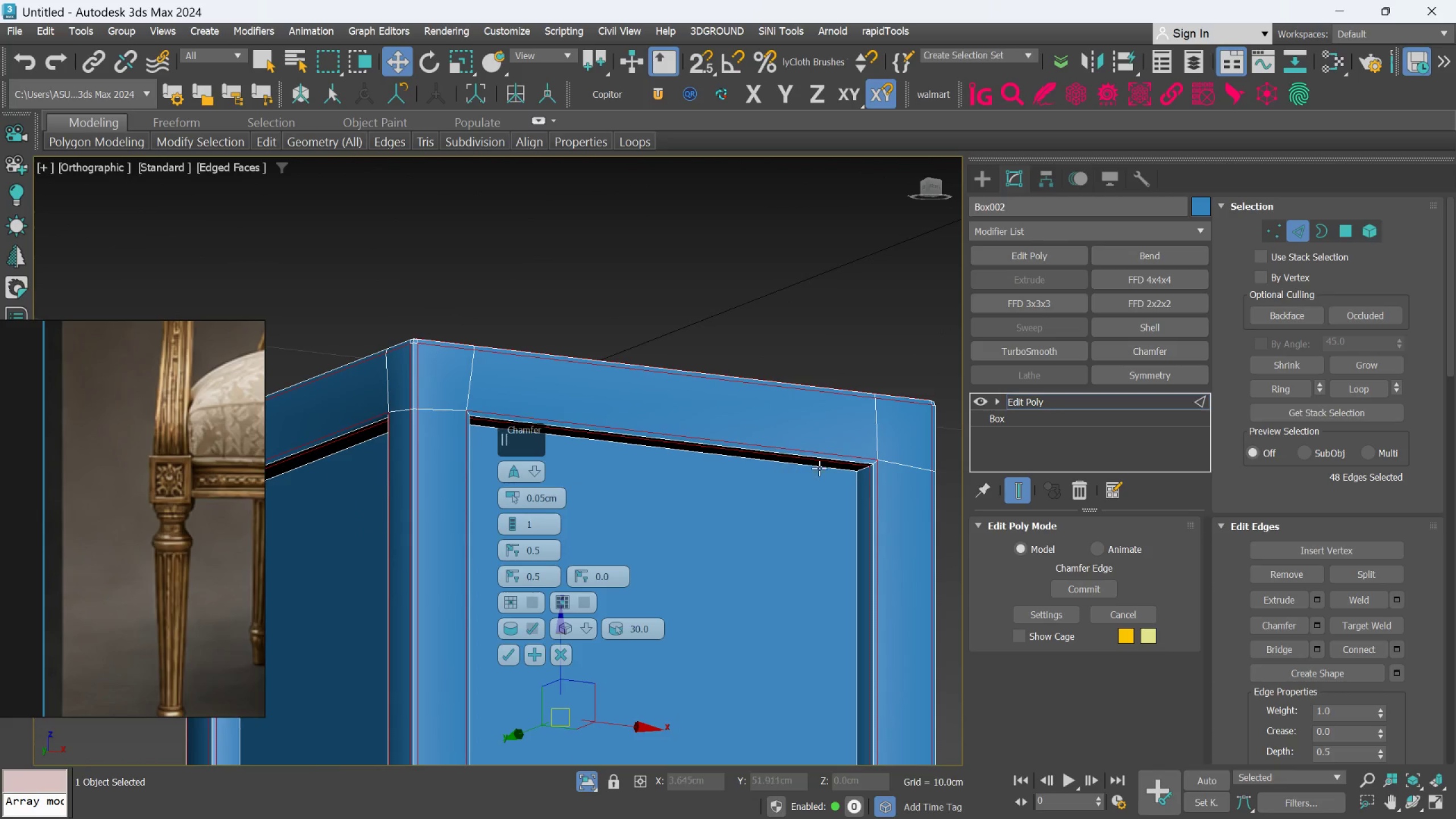 
scroll: coordinate [839, 535], scroll_direction: none, amount: 0.0
 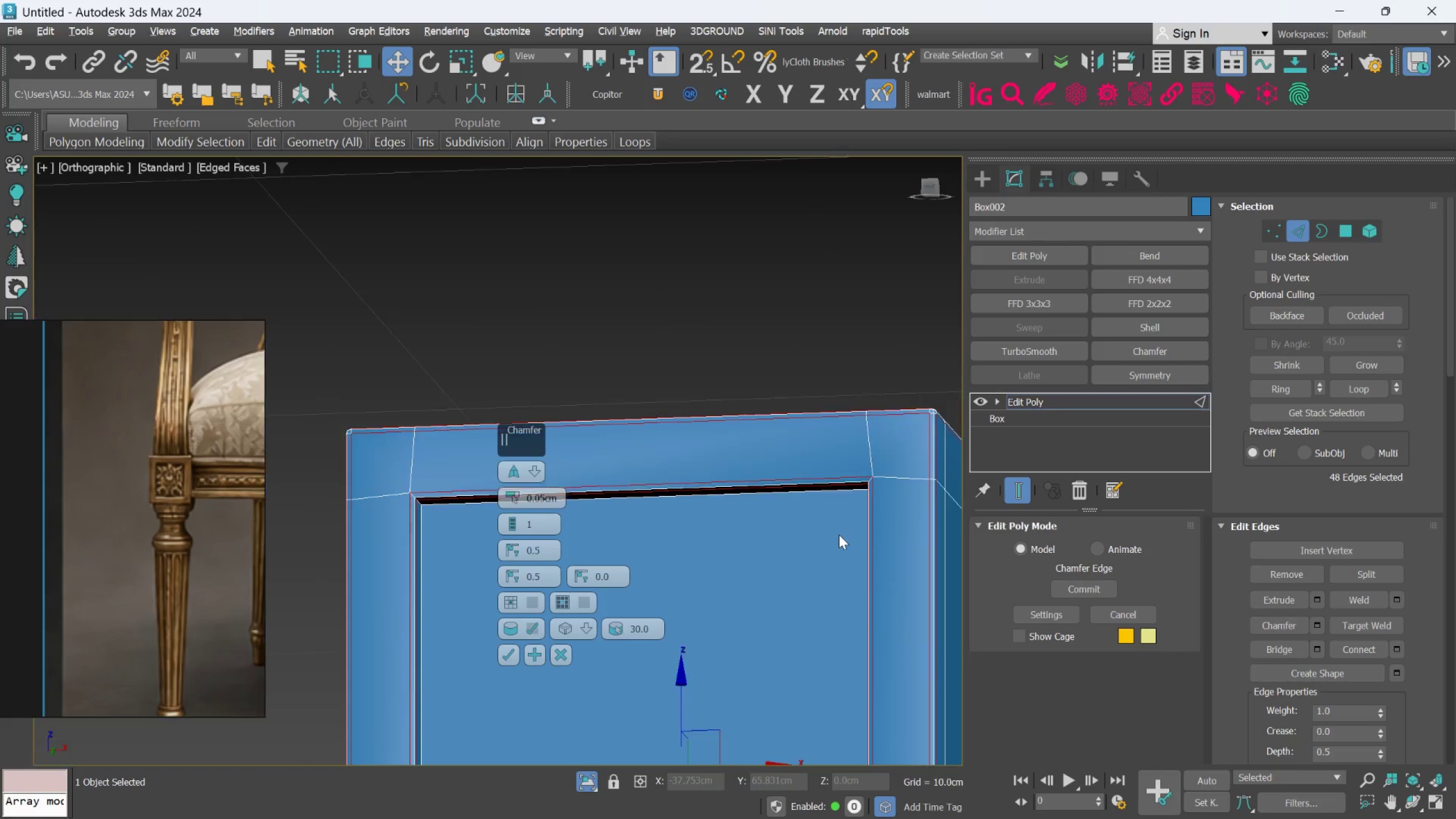 
scroll: coordinate [897, 483], scroll_direction: up, amount: 4.0
 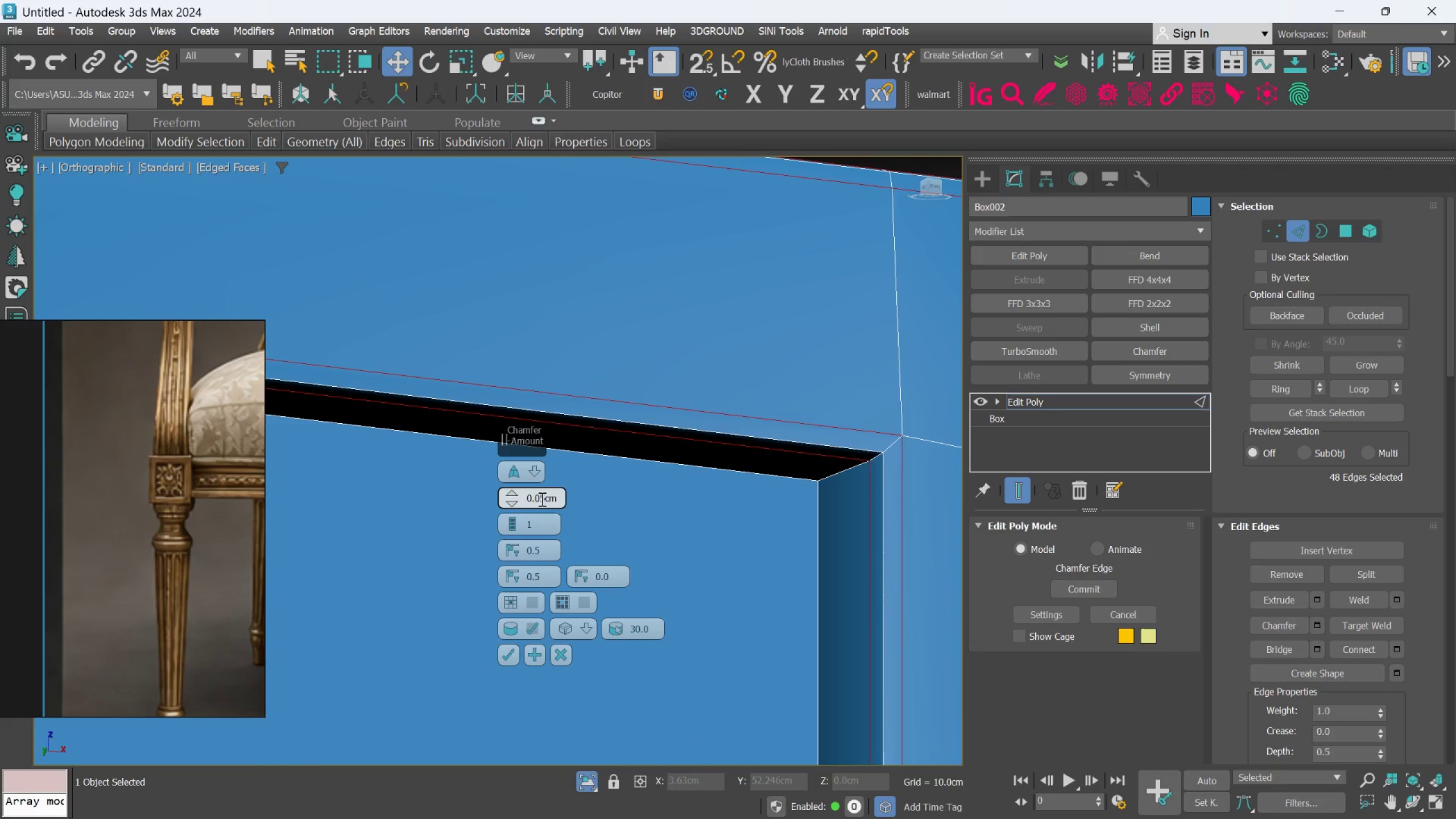 
left_click([543, 495])
 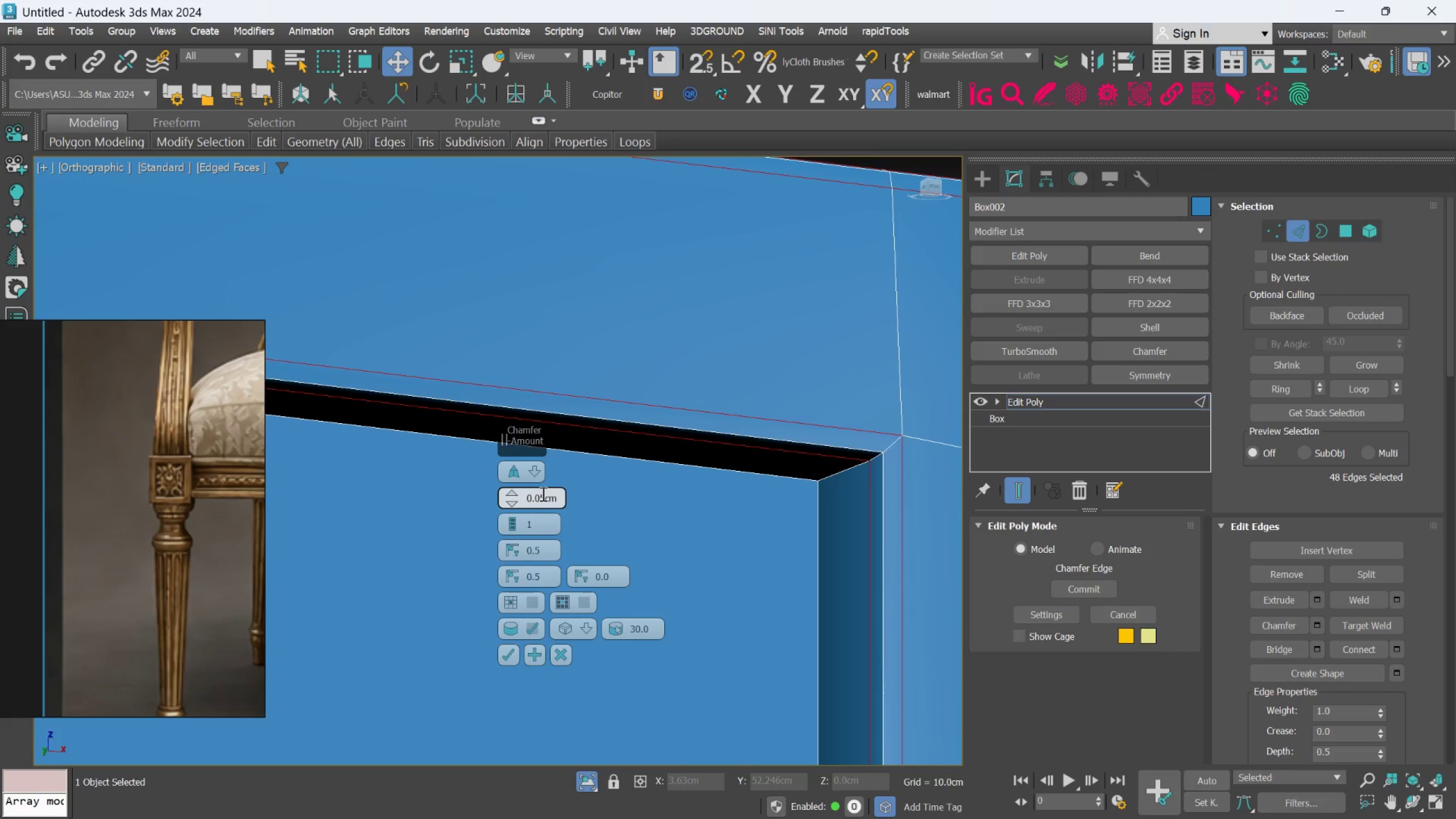 
key(Backspace)
 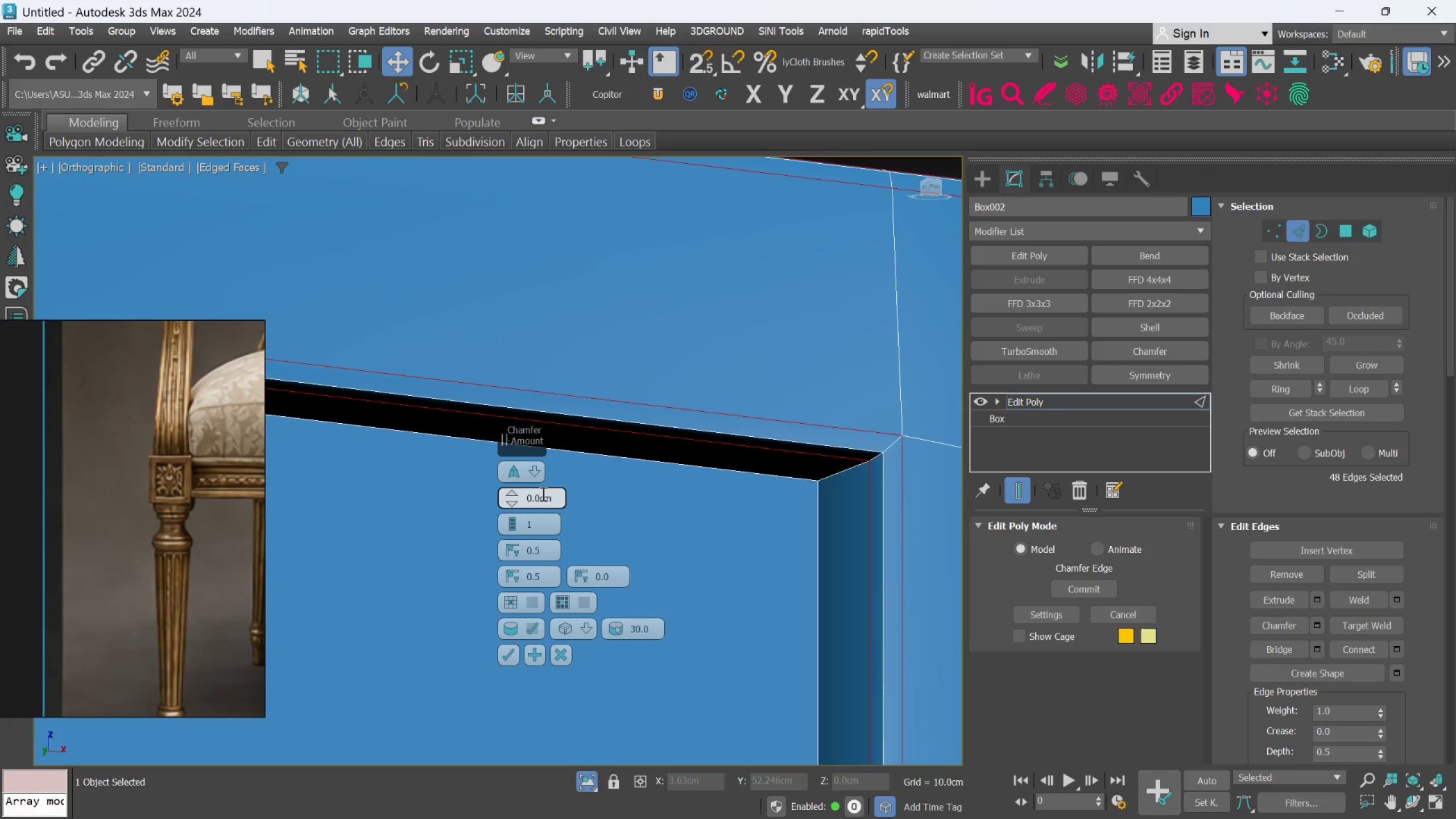 
key(Backspace)
 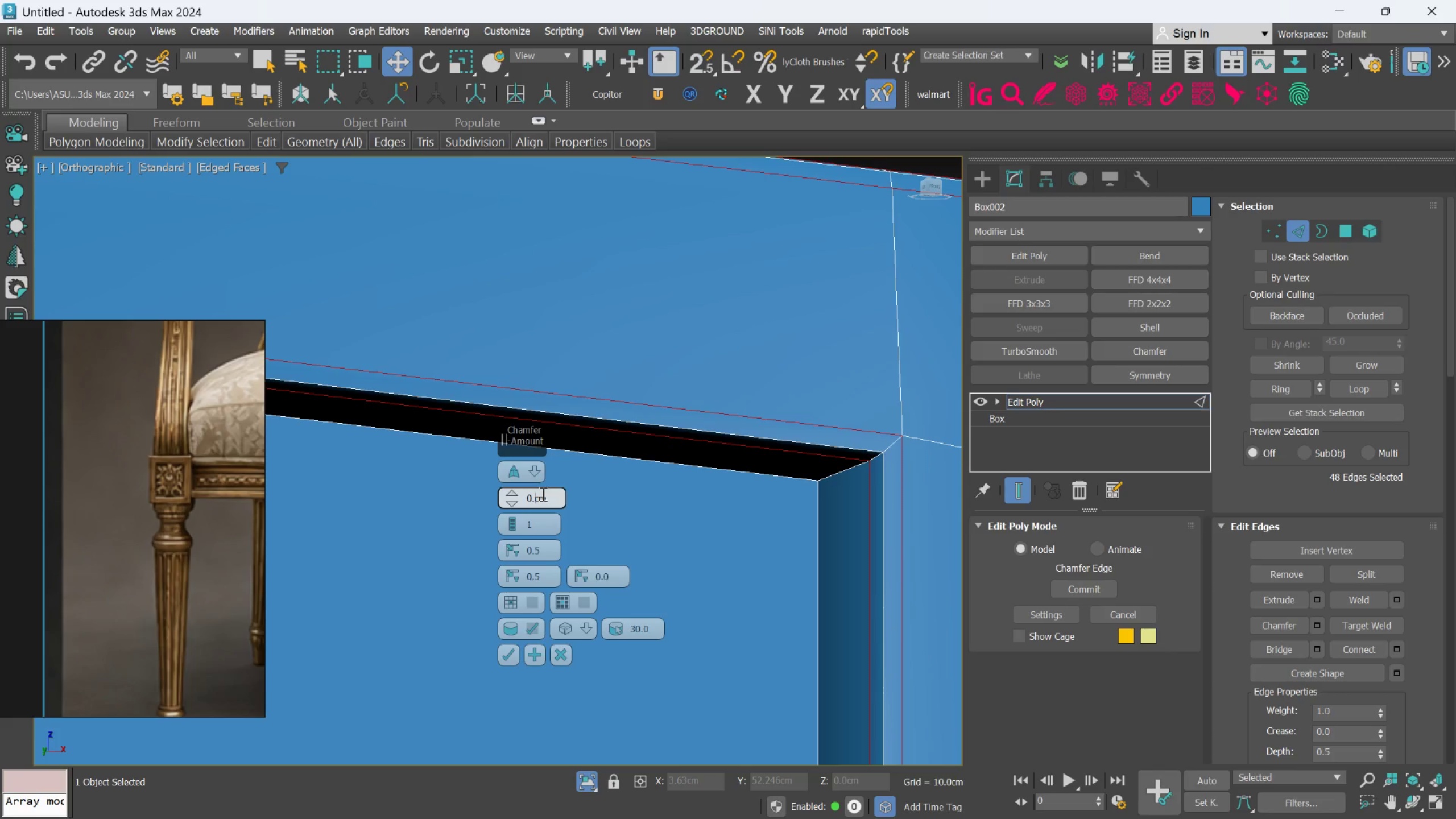 
key(1)
 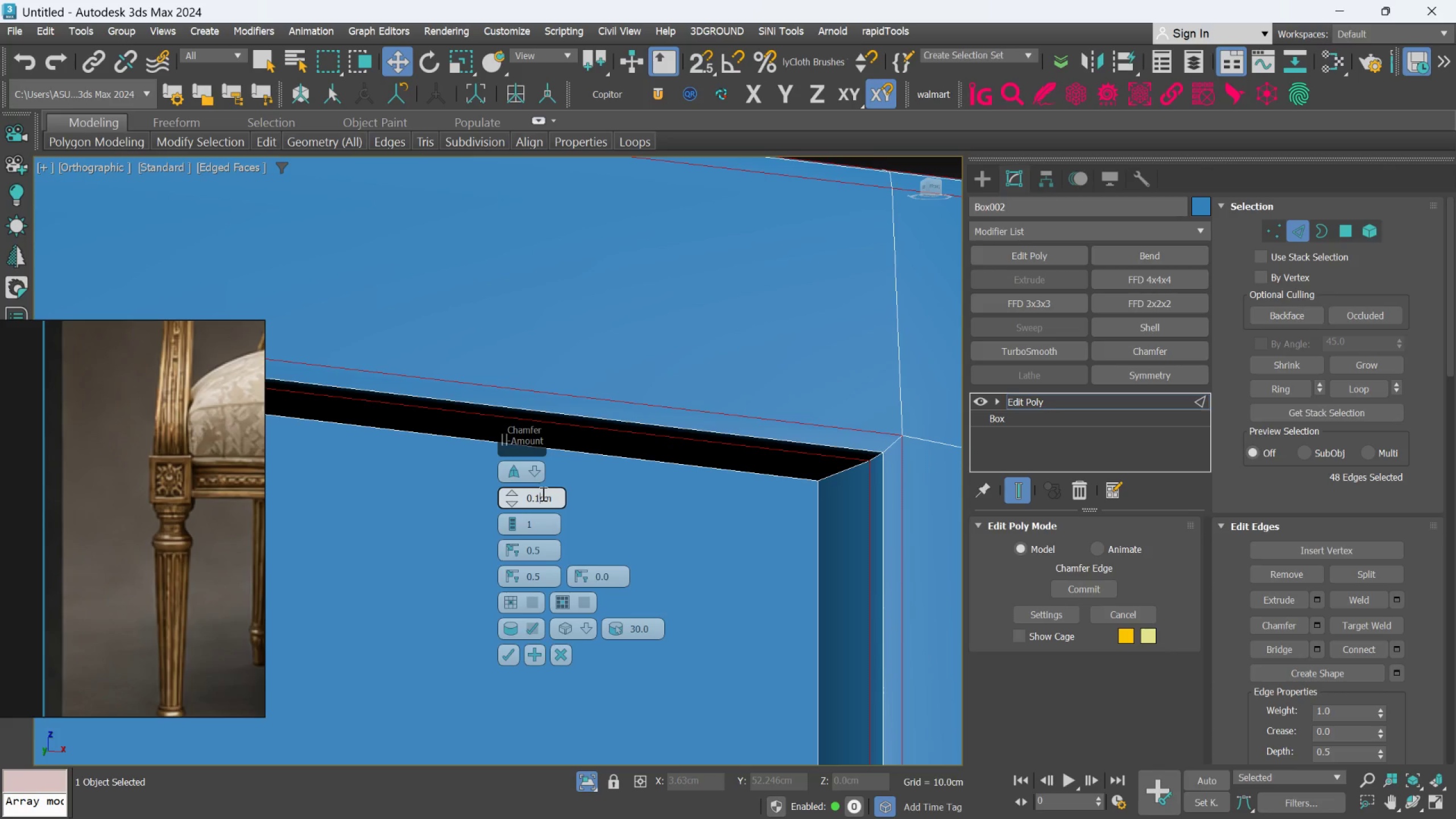 
key(Enter)
 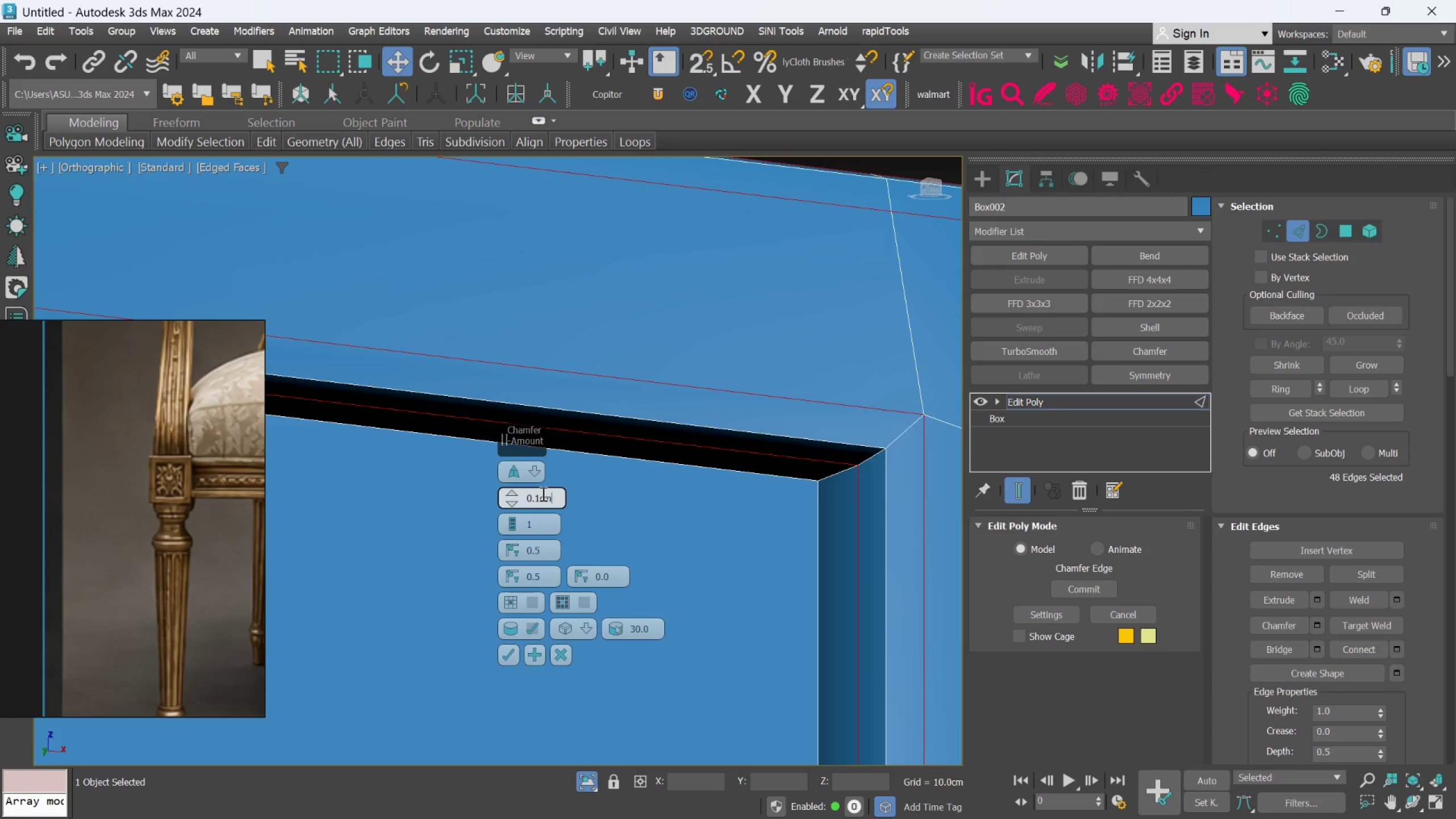 
scroll: coordinate [704, 574], scroll_direction: down, amount: 7.0
 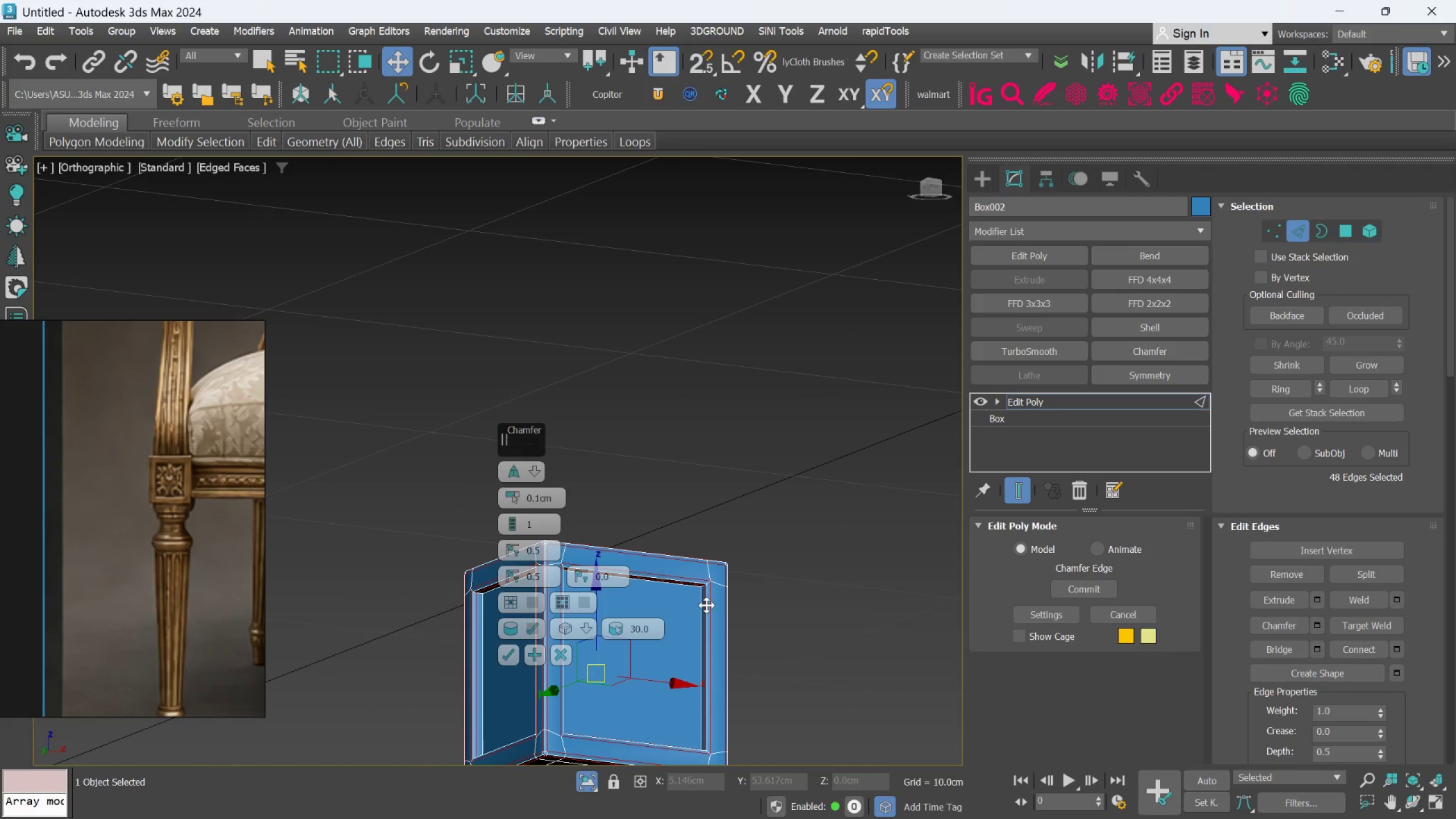 
hold_key(key=AltLeft, duration=0.45)
 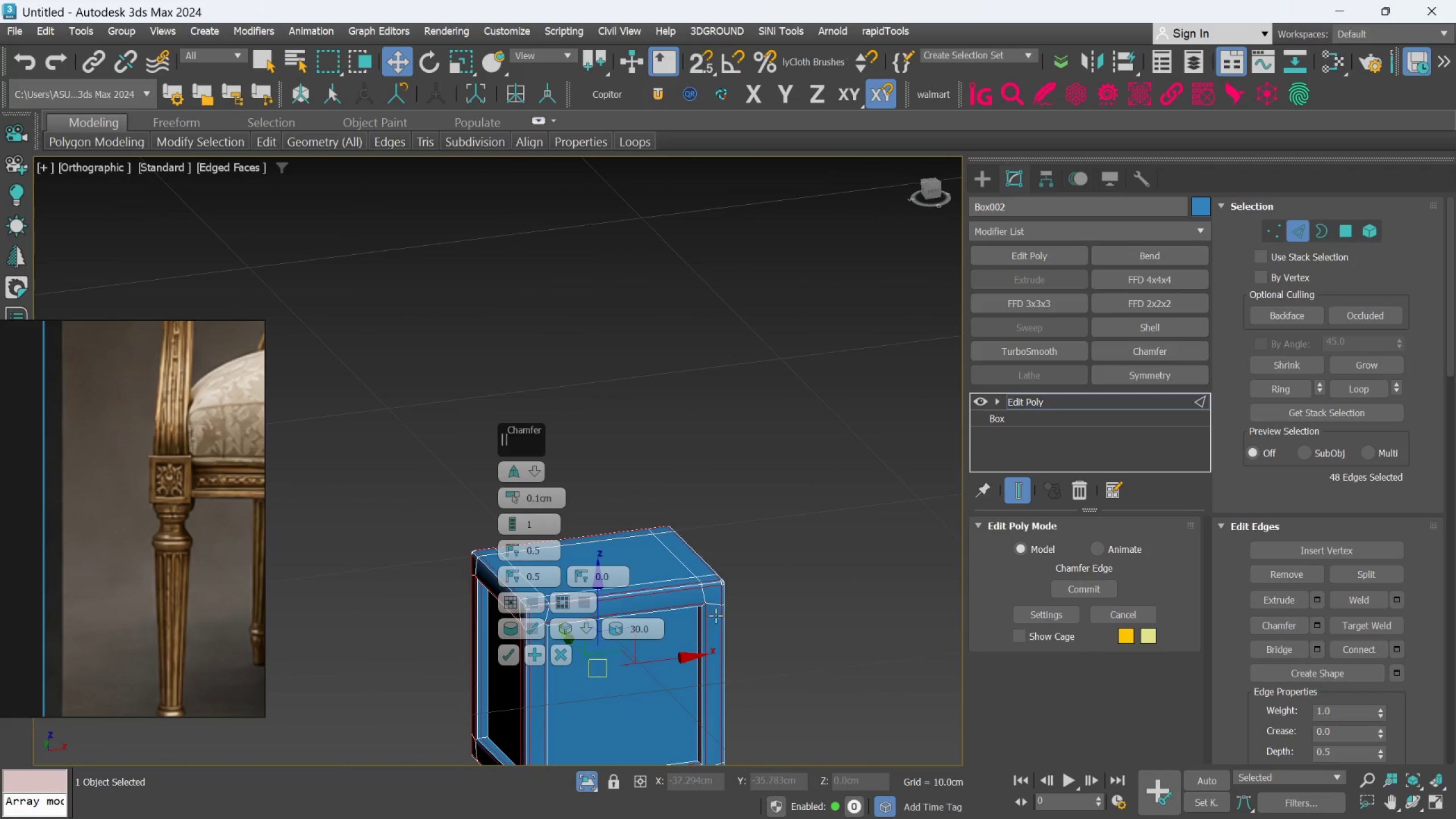 
scroll: coordinate [723, 606], scroll_direction: up, amount: 3.0
 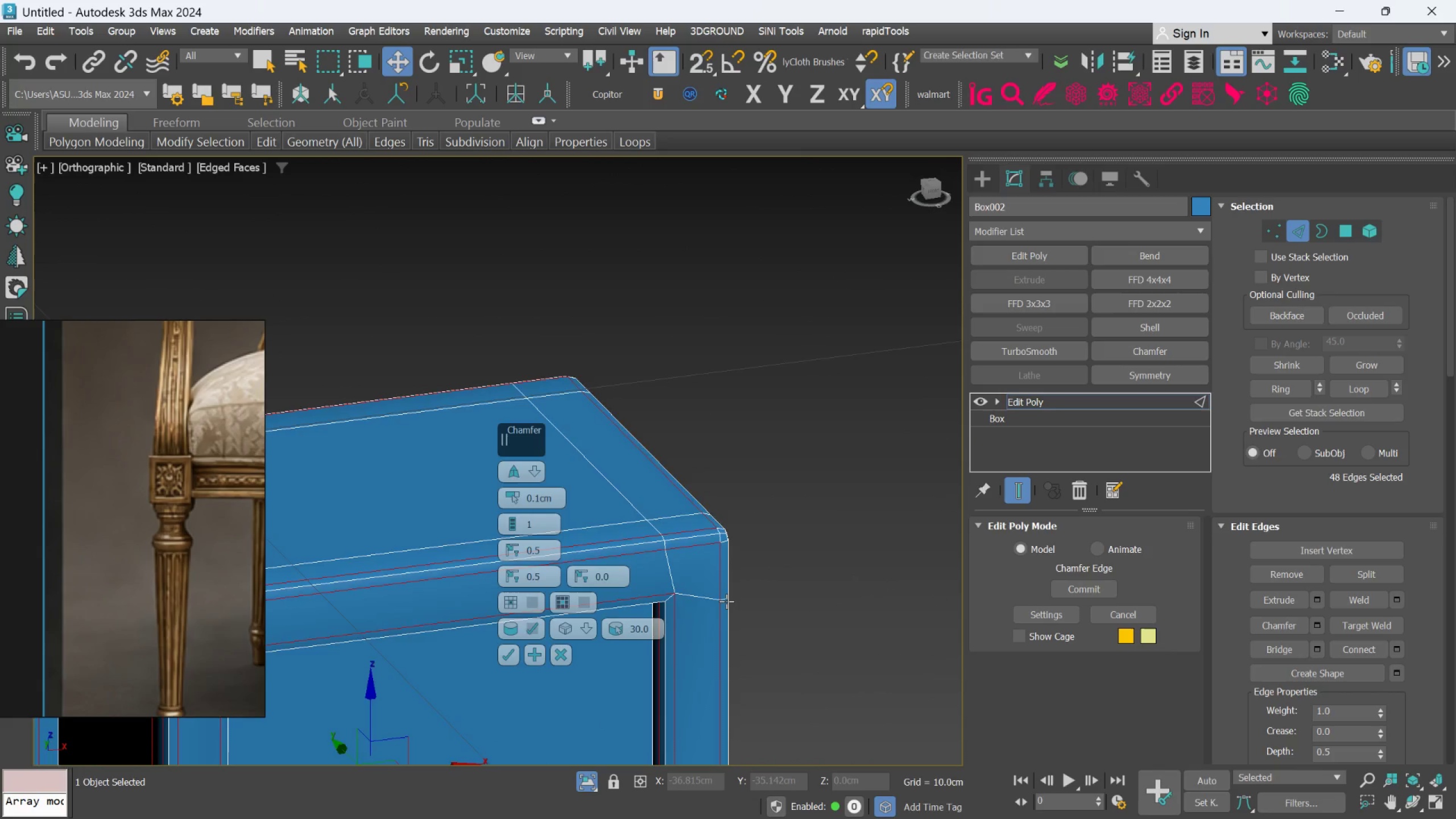 
hold_key(key=AltLeft, duration=0.59)
 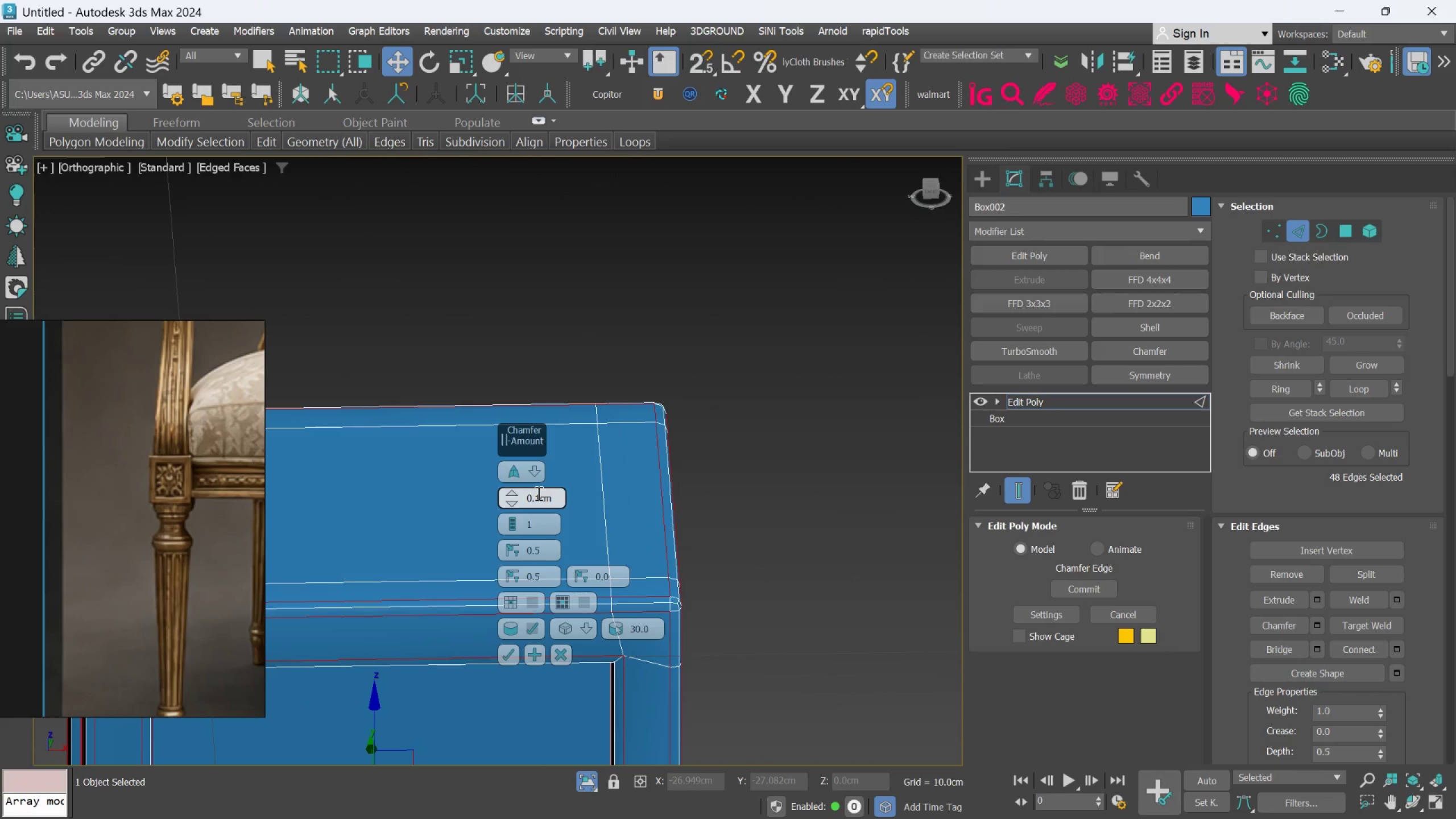 
left_click([537, 493])
 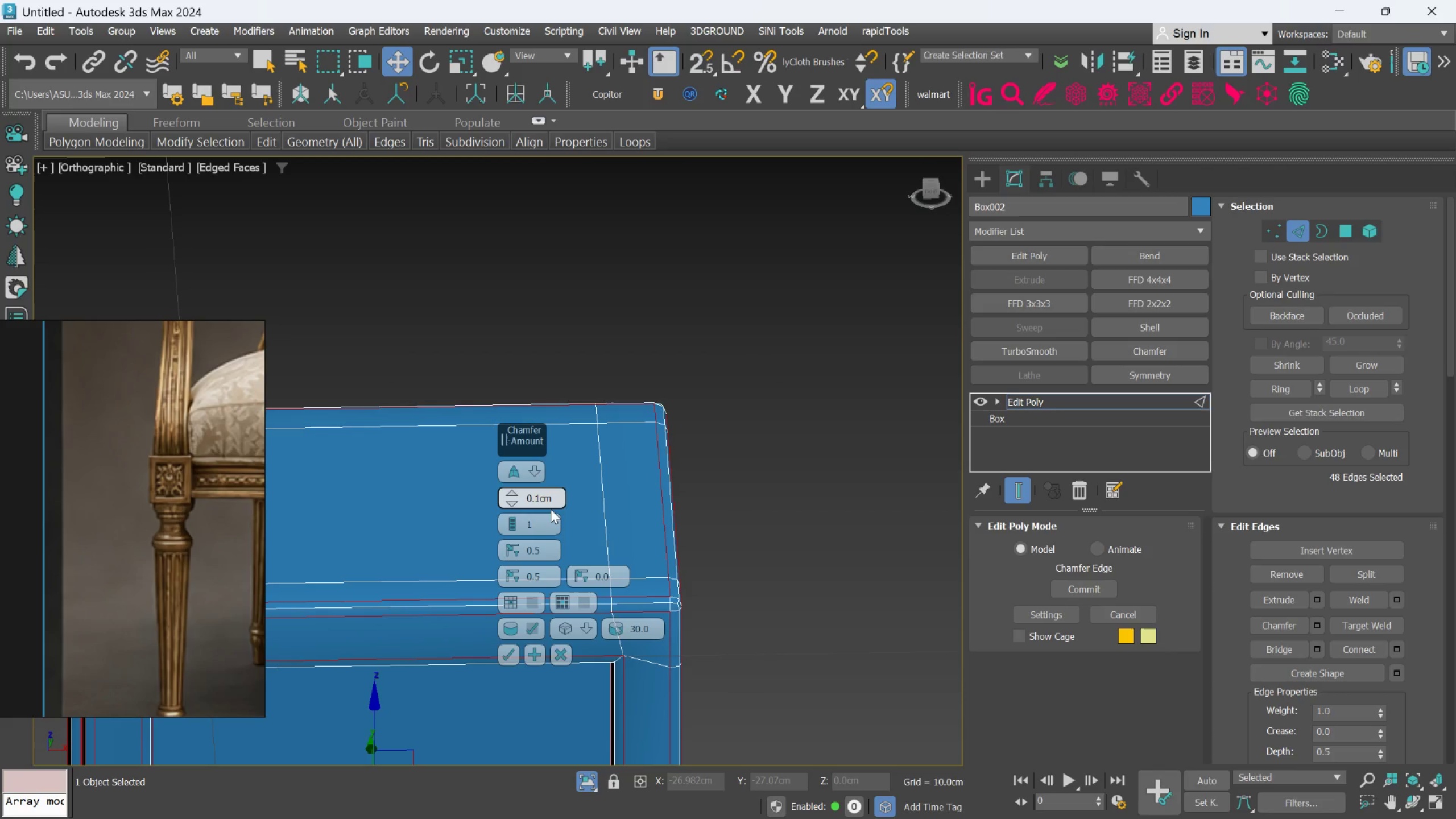 
key(Backspace)
type(07)
 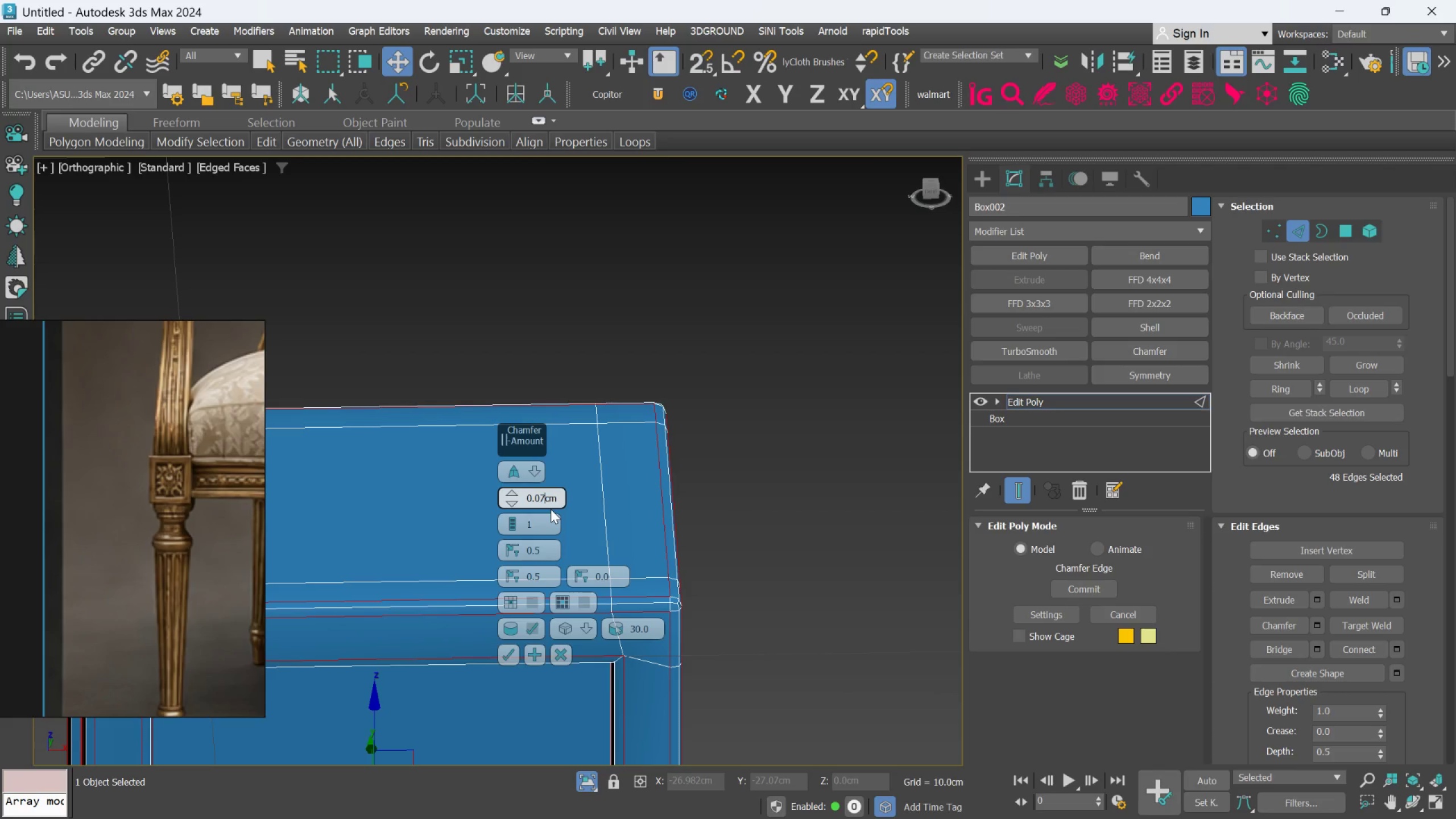 
key(Enter)
 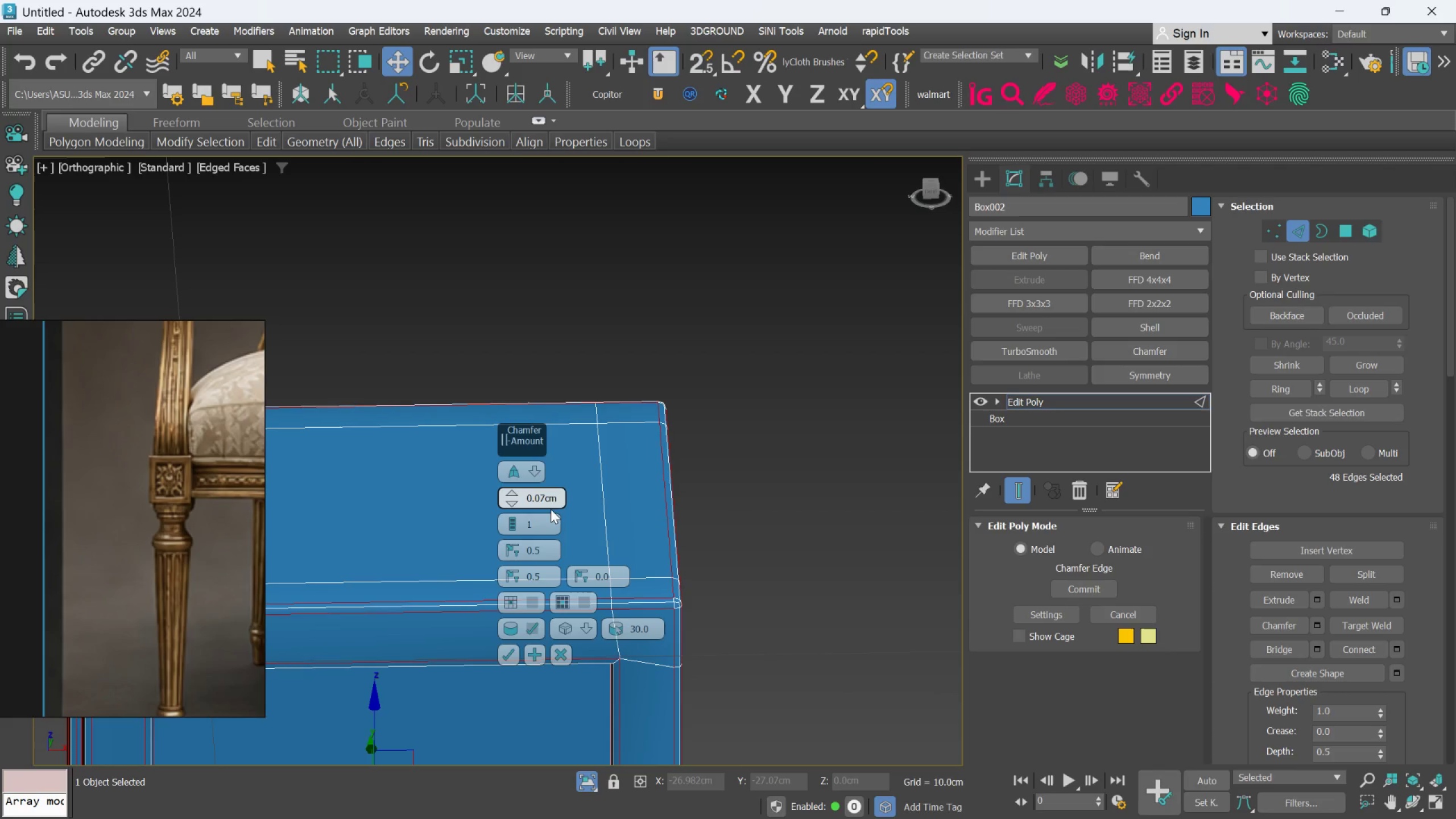 
scroll: coordinate [623, 505], scroll_direction: down, amount: 2.0
 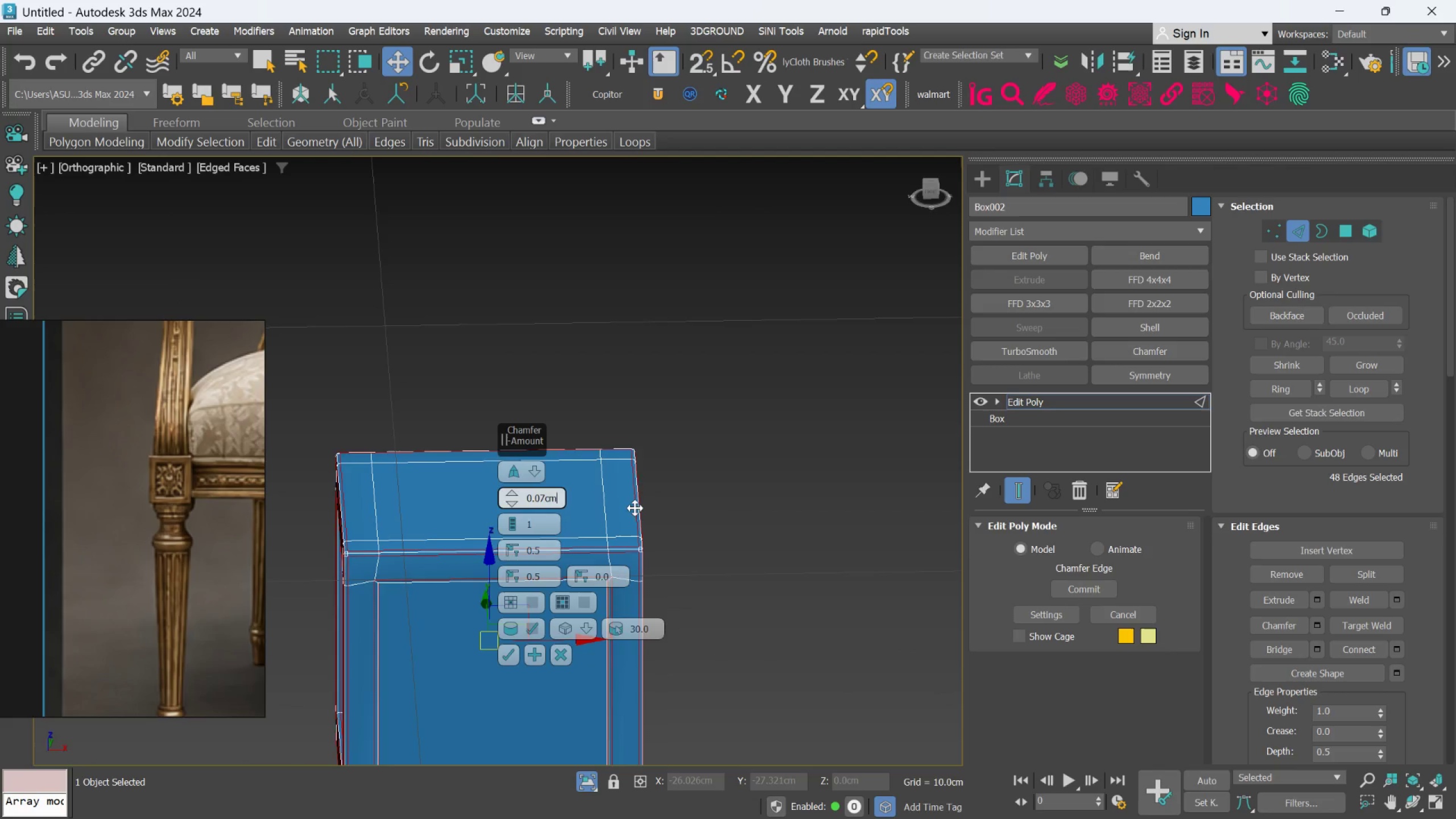 
hold_key(key=AltLeft, duration=0.52)
 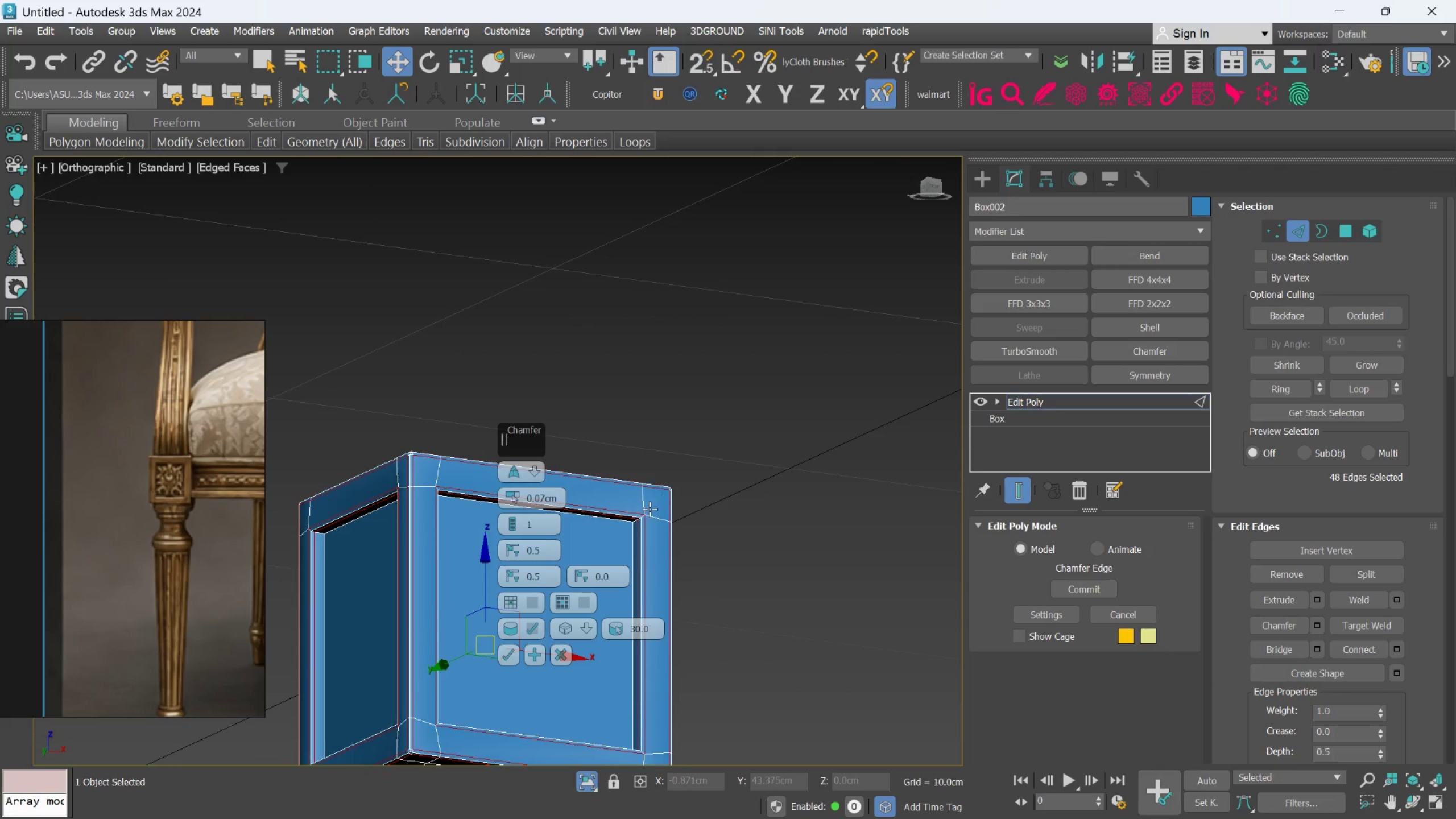 
scroll: coordinate [650, 510], scroll_direction: up, amount: 3.0
 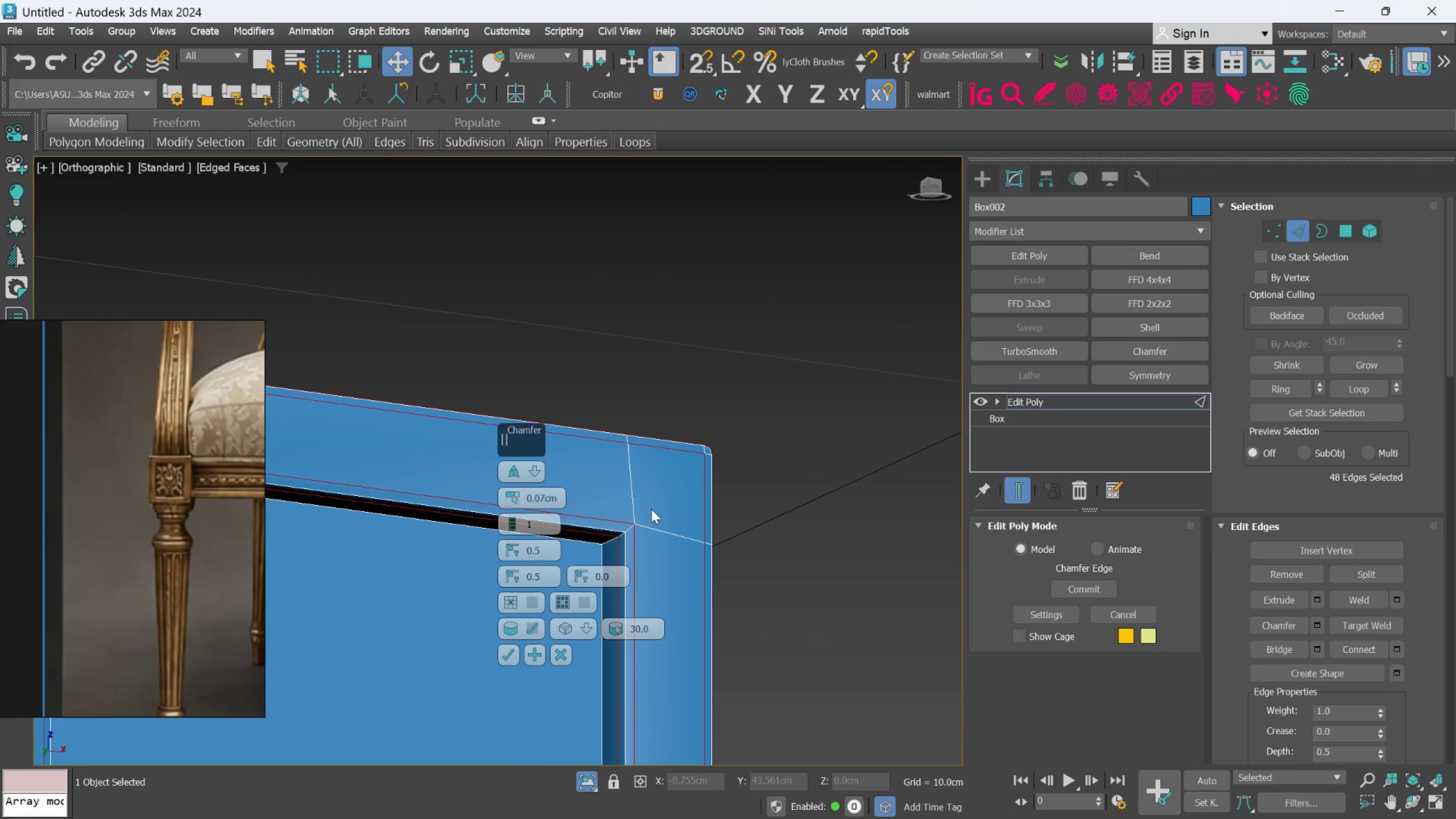 
hold_key(key=AltLeft, duration=0.44)
 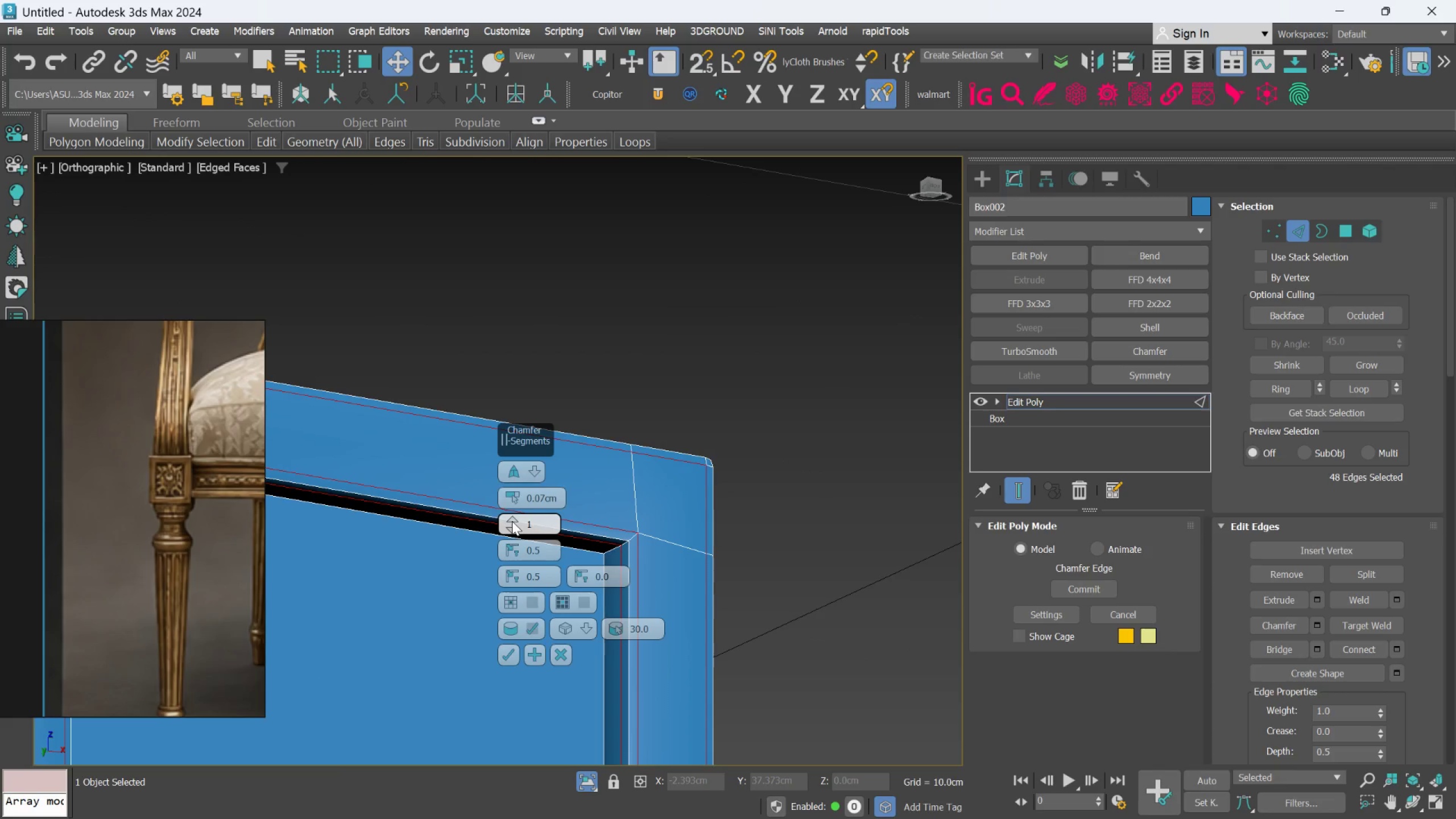 
left_click([512, 521])
 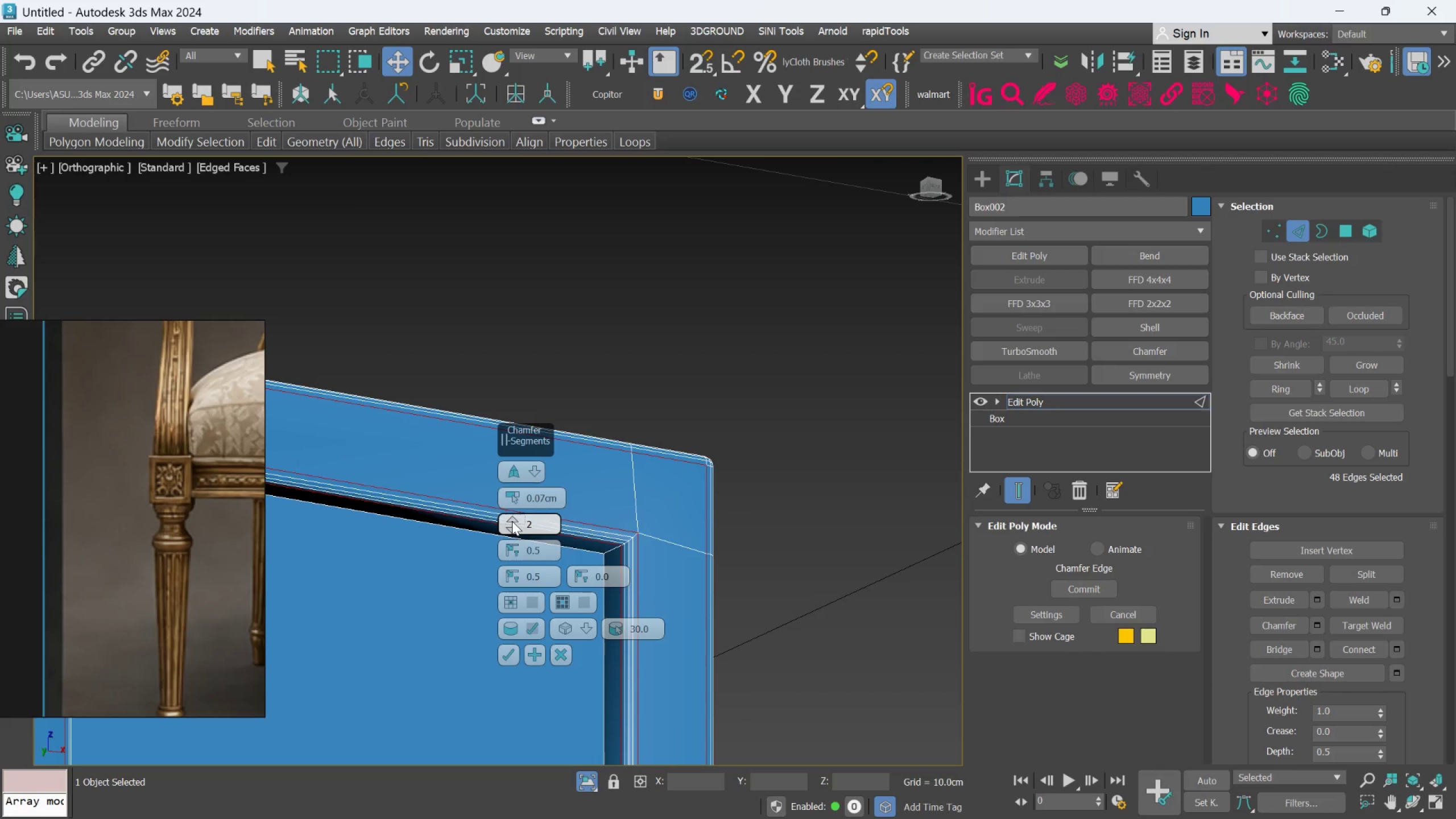 
hold_key(key=AltLeft, duration=0.94)
 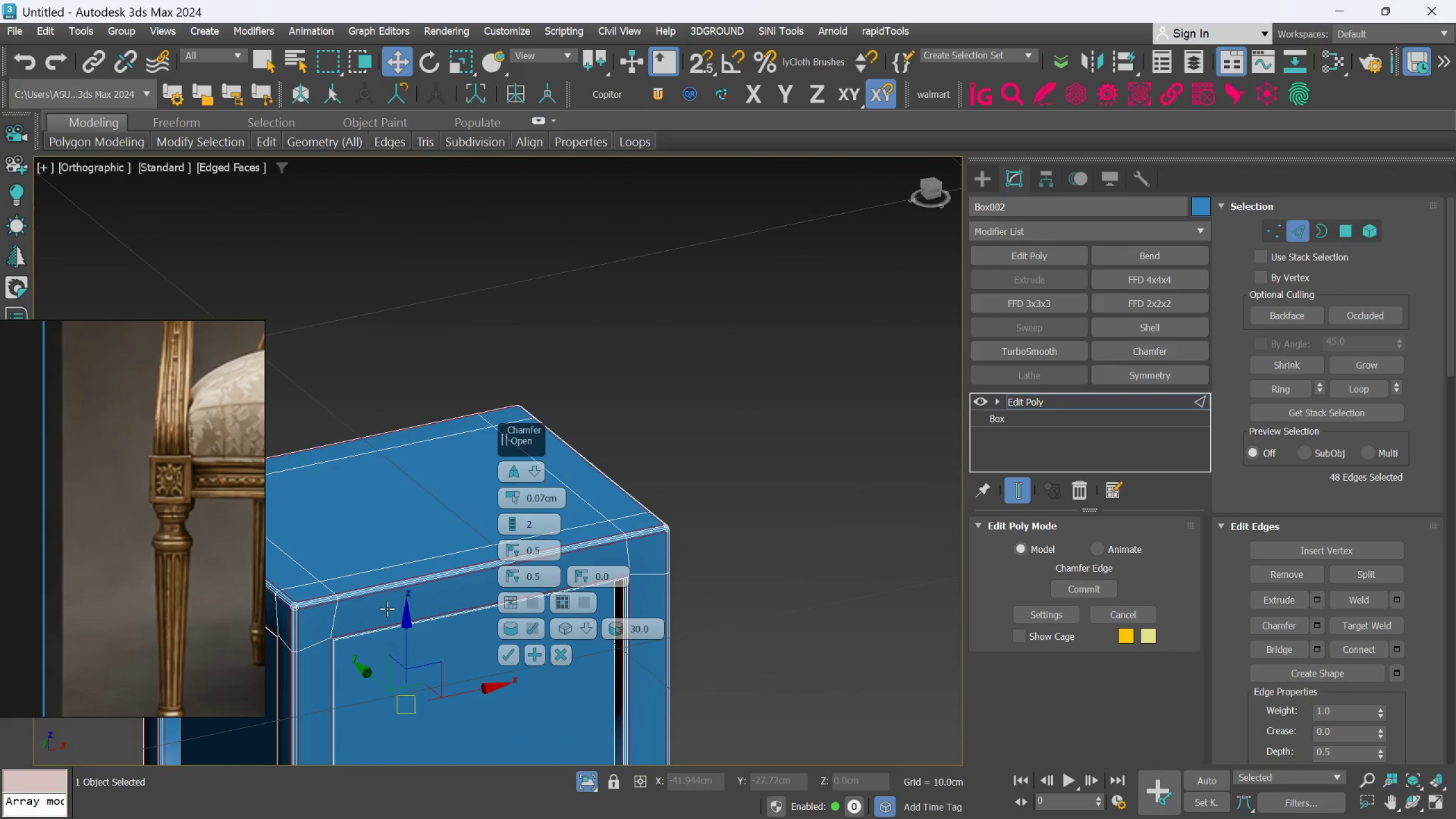 
scroll: coordinate [627, 547], scroll_direction: down, amount: 2.0
 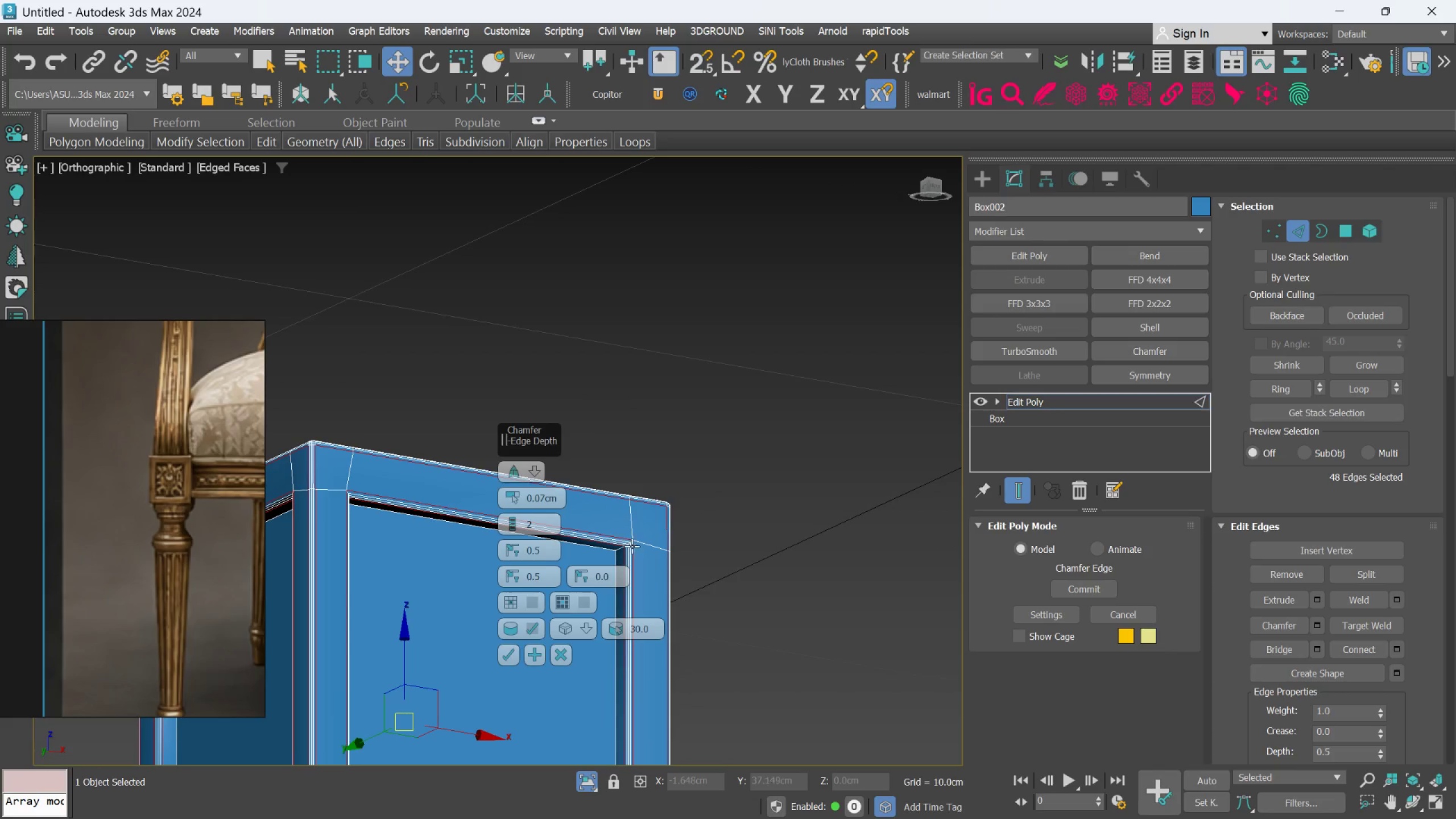 
scroll: coordinate [426, 584], scroll_direction: up, amount: 5.0
 